 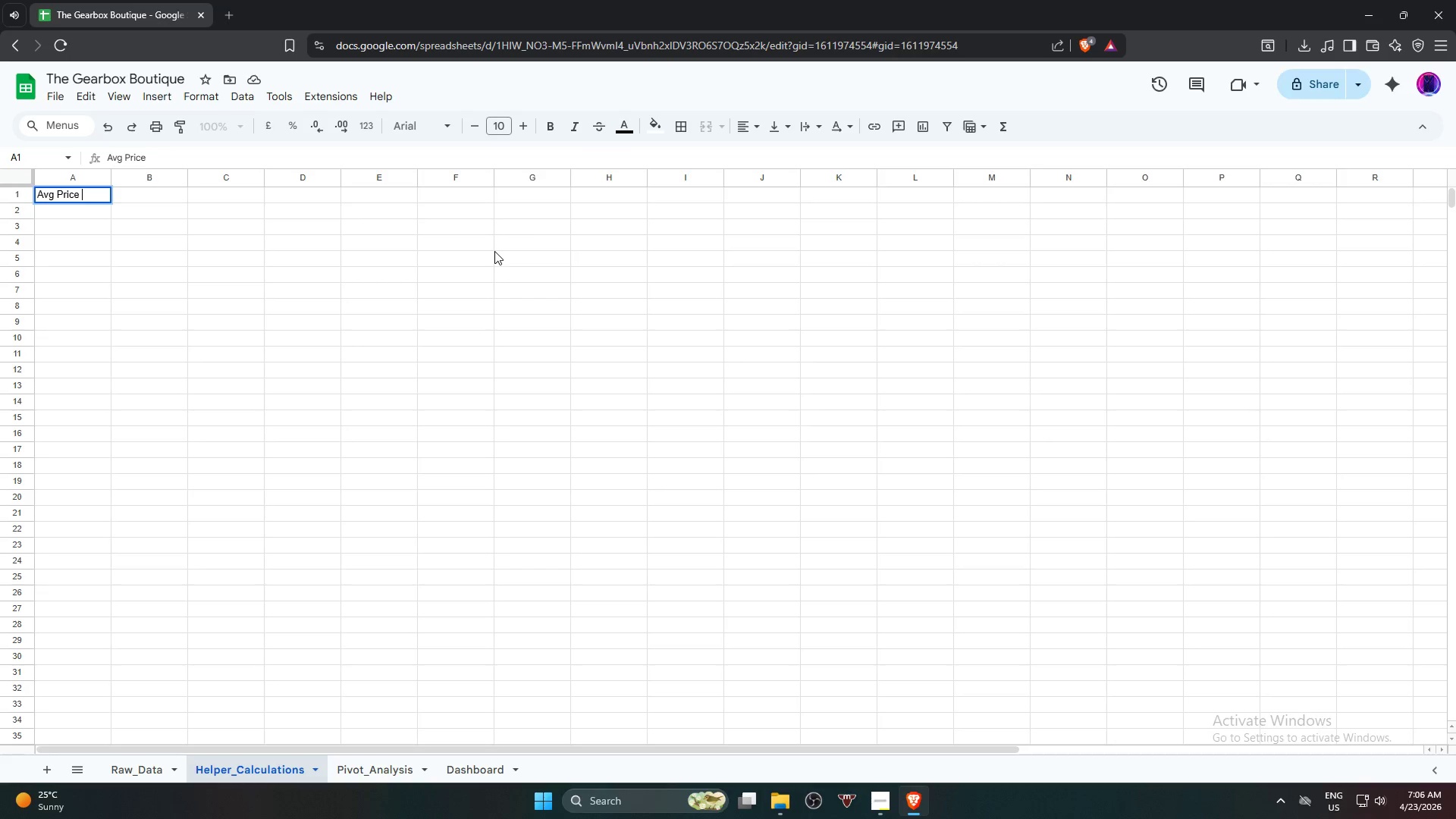 
key(Shift+9)
 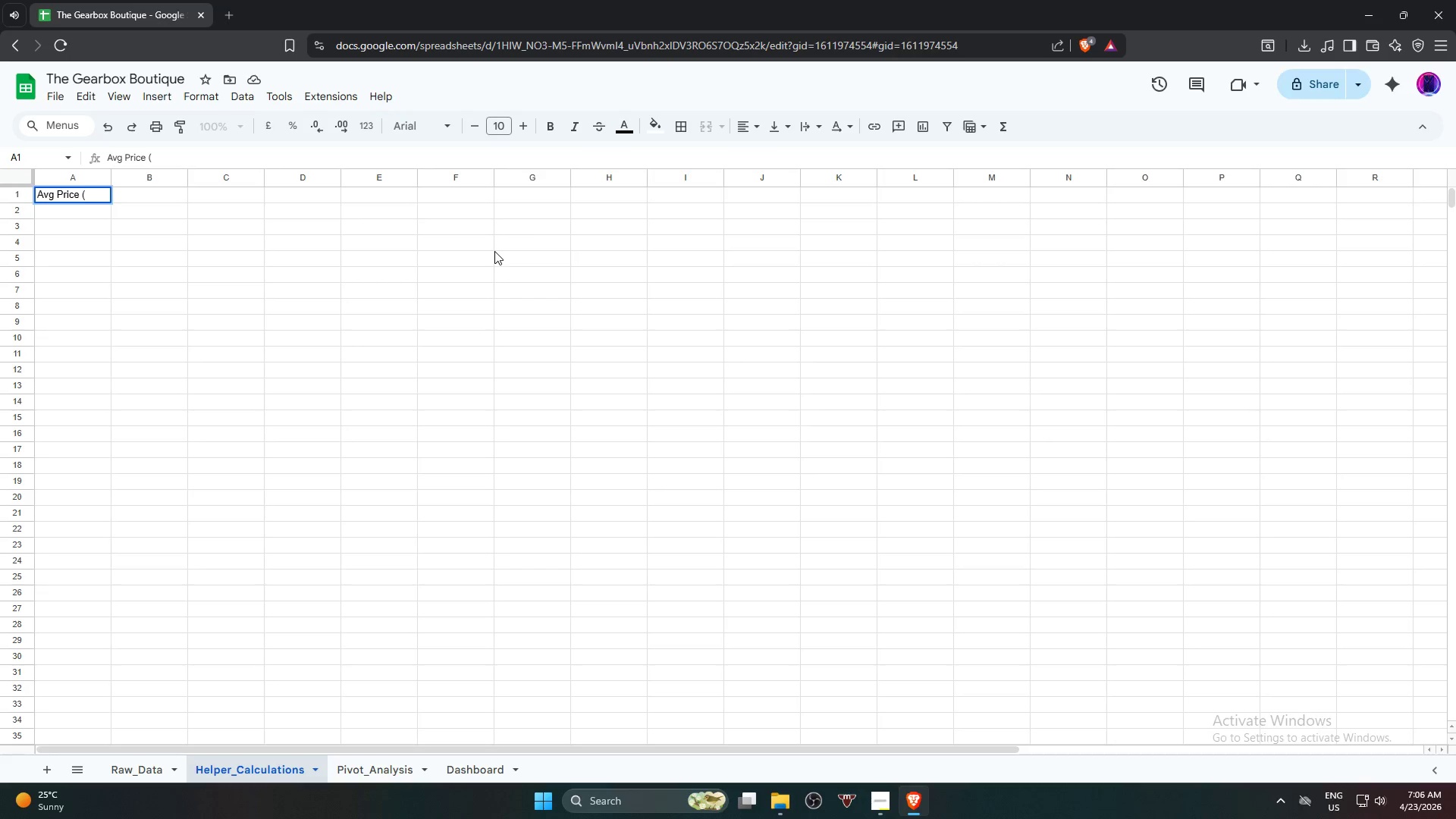 
type(Price Category)
 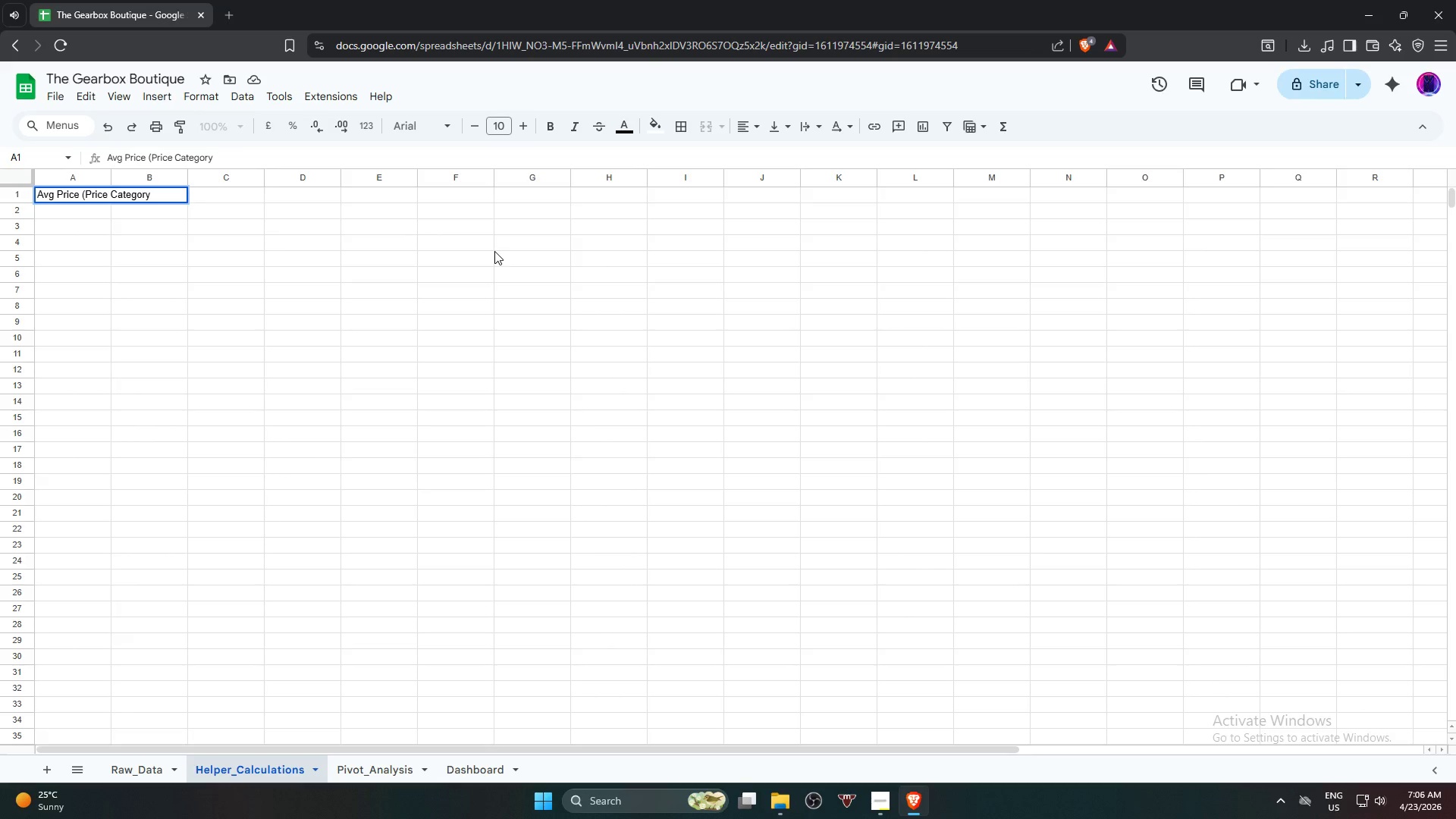 
key(Enter)
 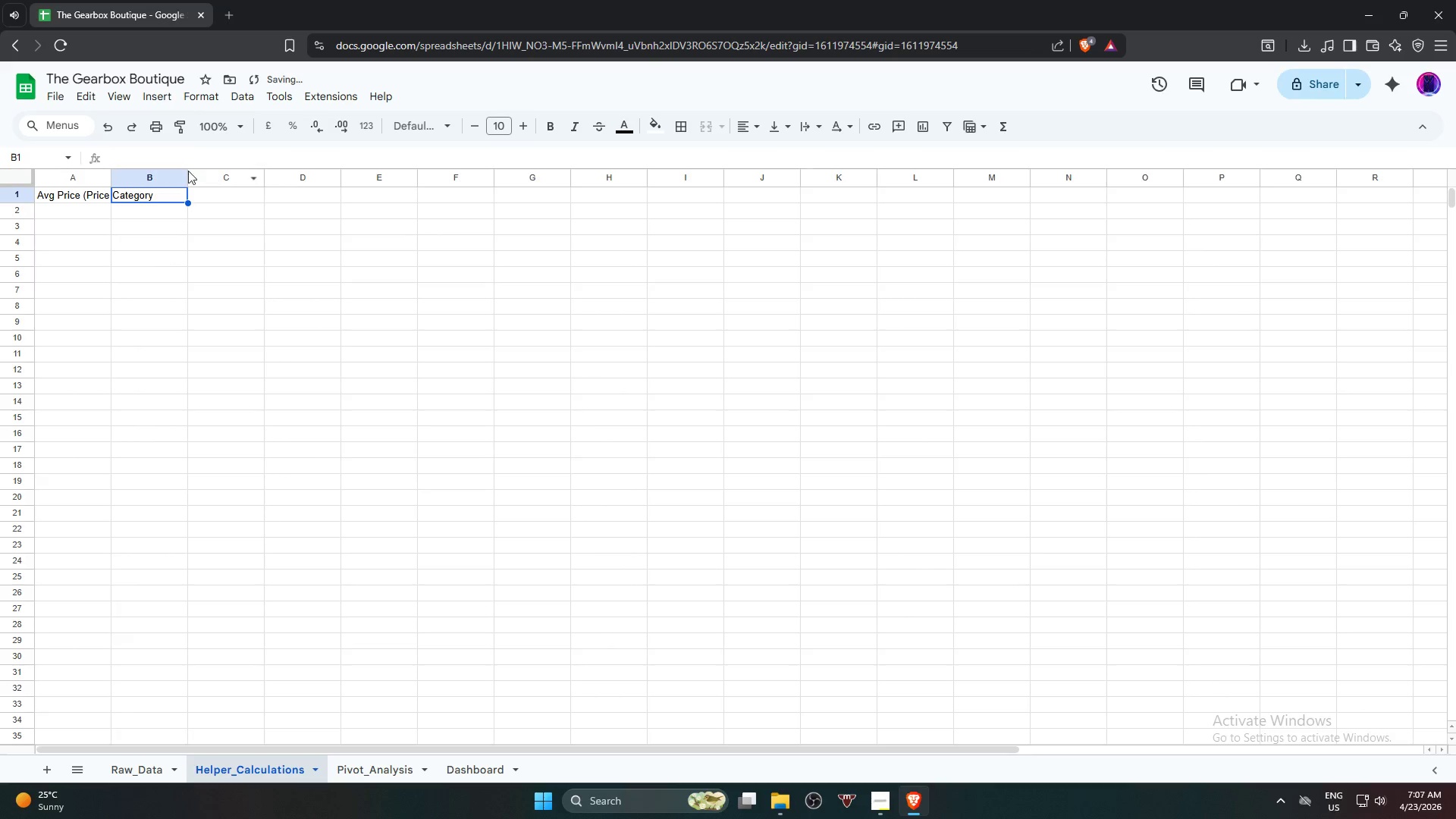 
left_click([73, 198])
 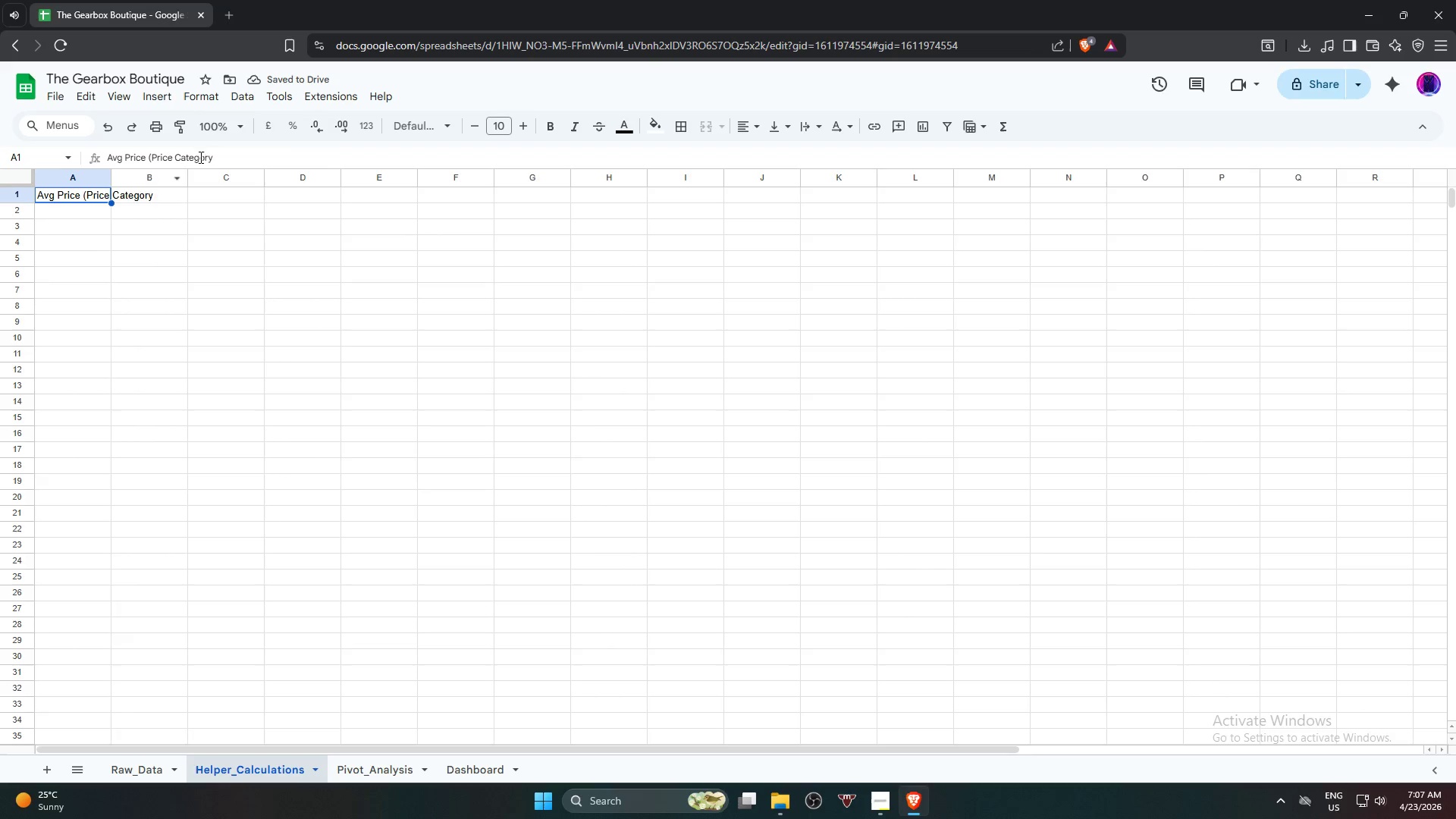 
left_click([220, 155])
 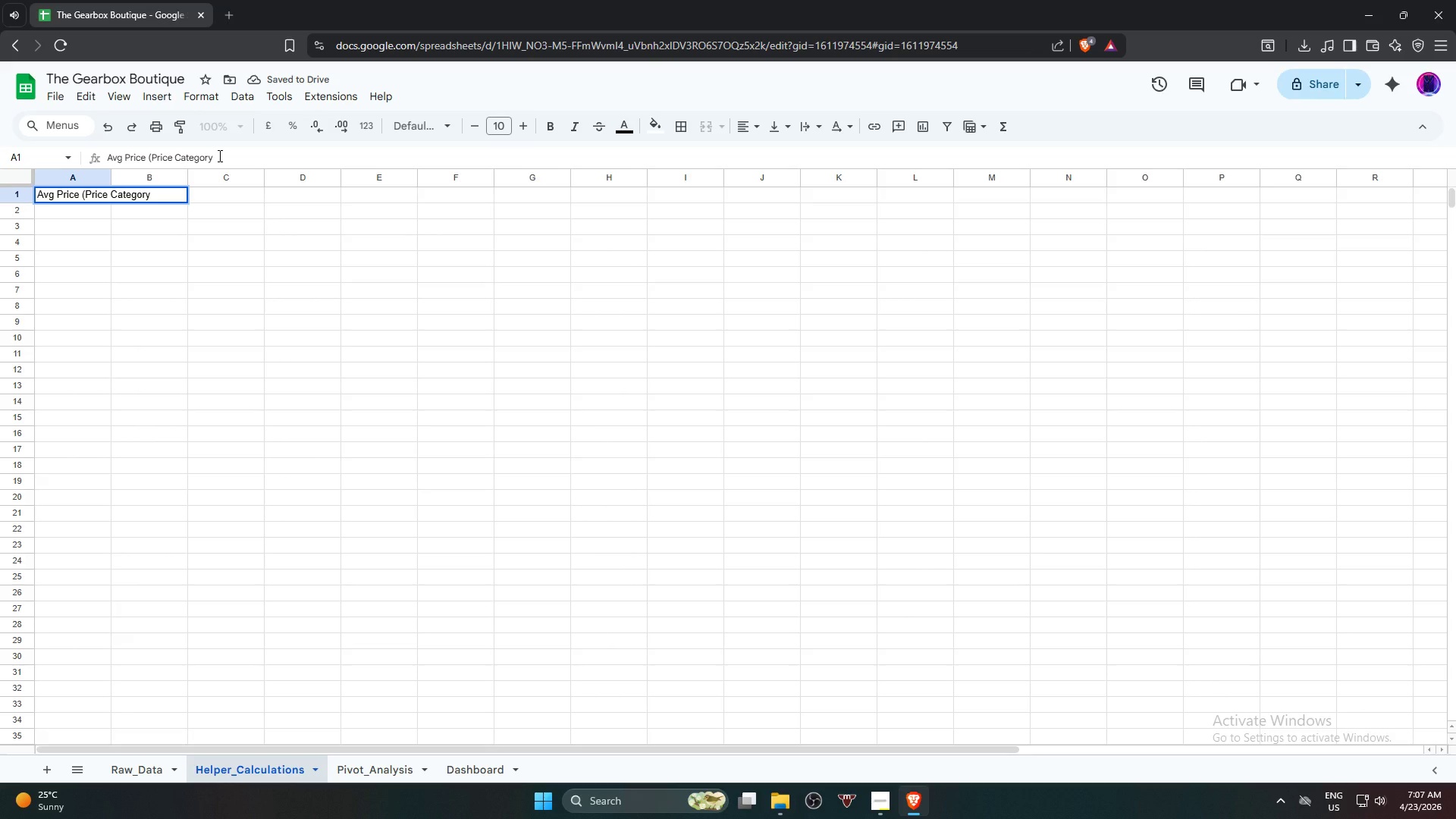 
key(Shift+0)
 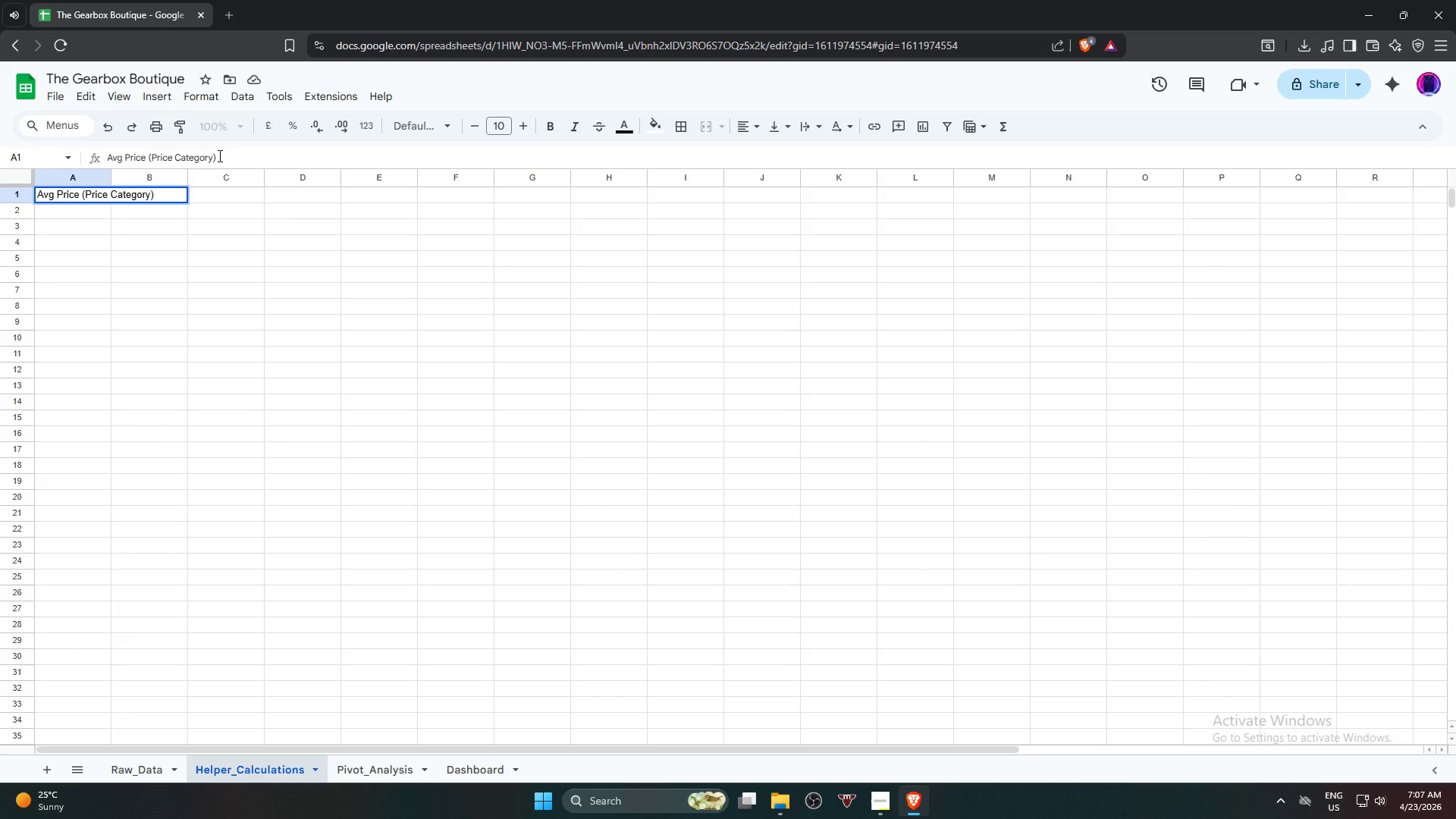 
key(Enter)
 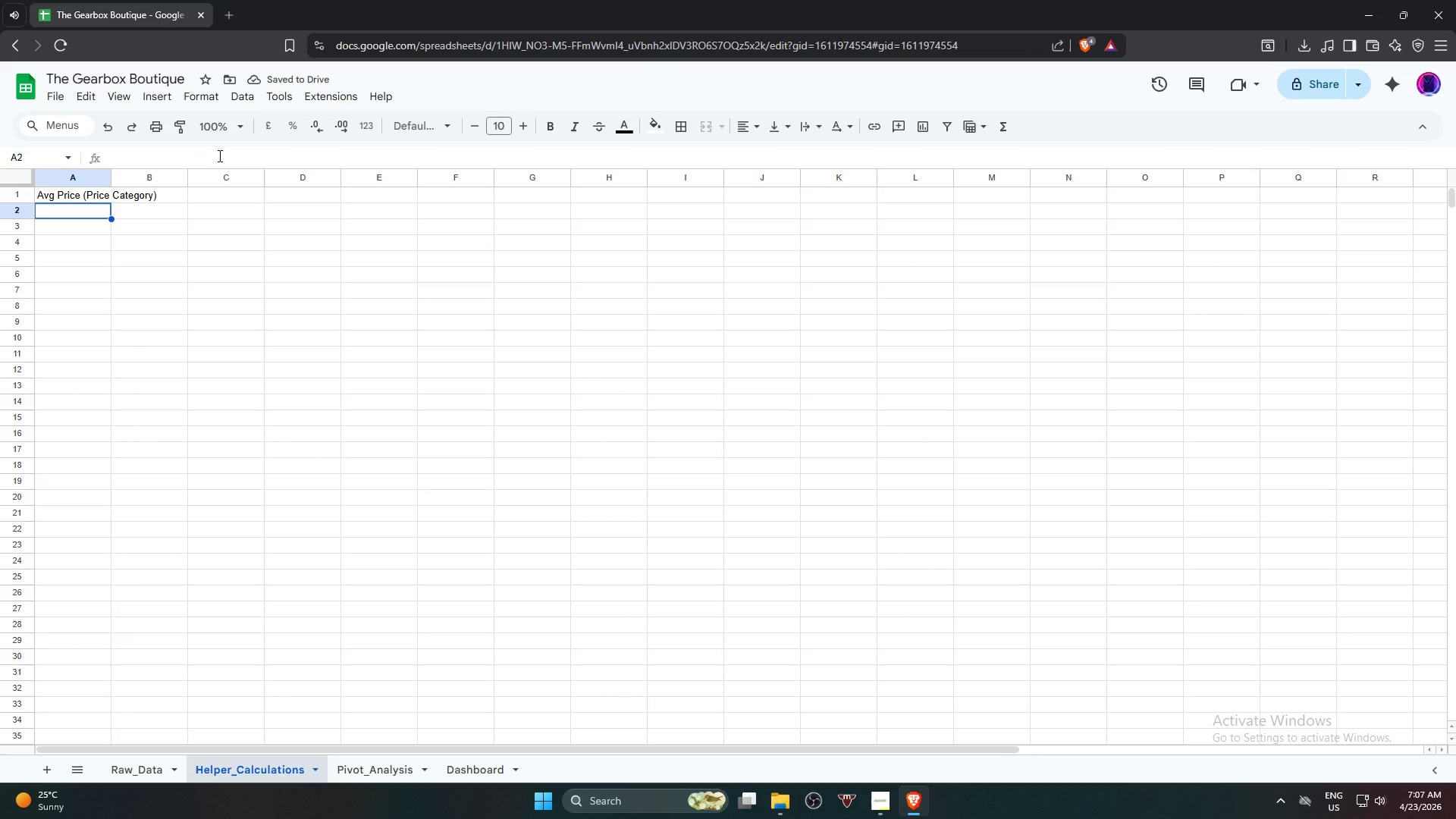 
wait(5.53)
 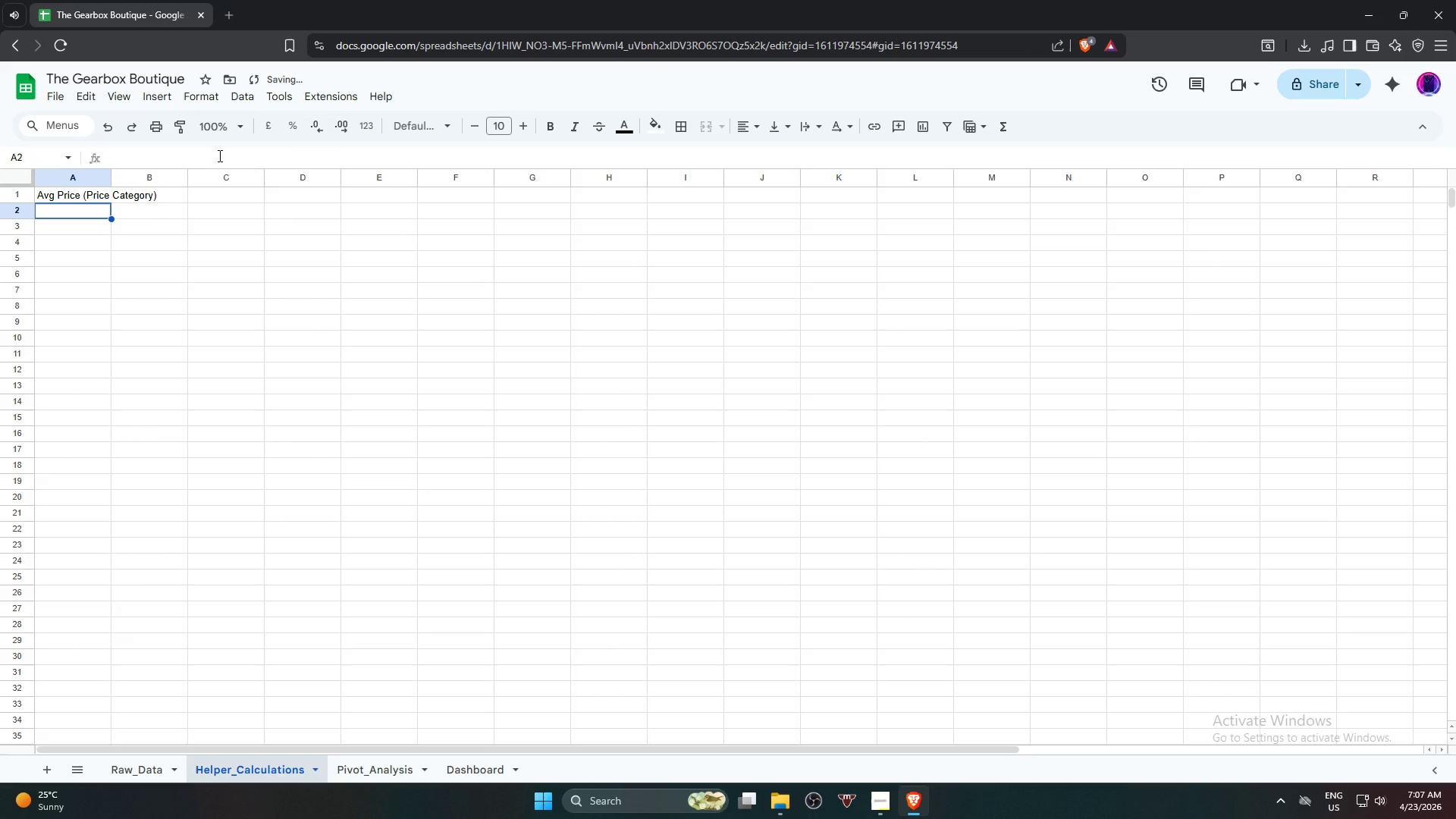 
type(AV)
key(Backspace)
key(Backspace)
type(vg Price (Other)
 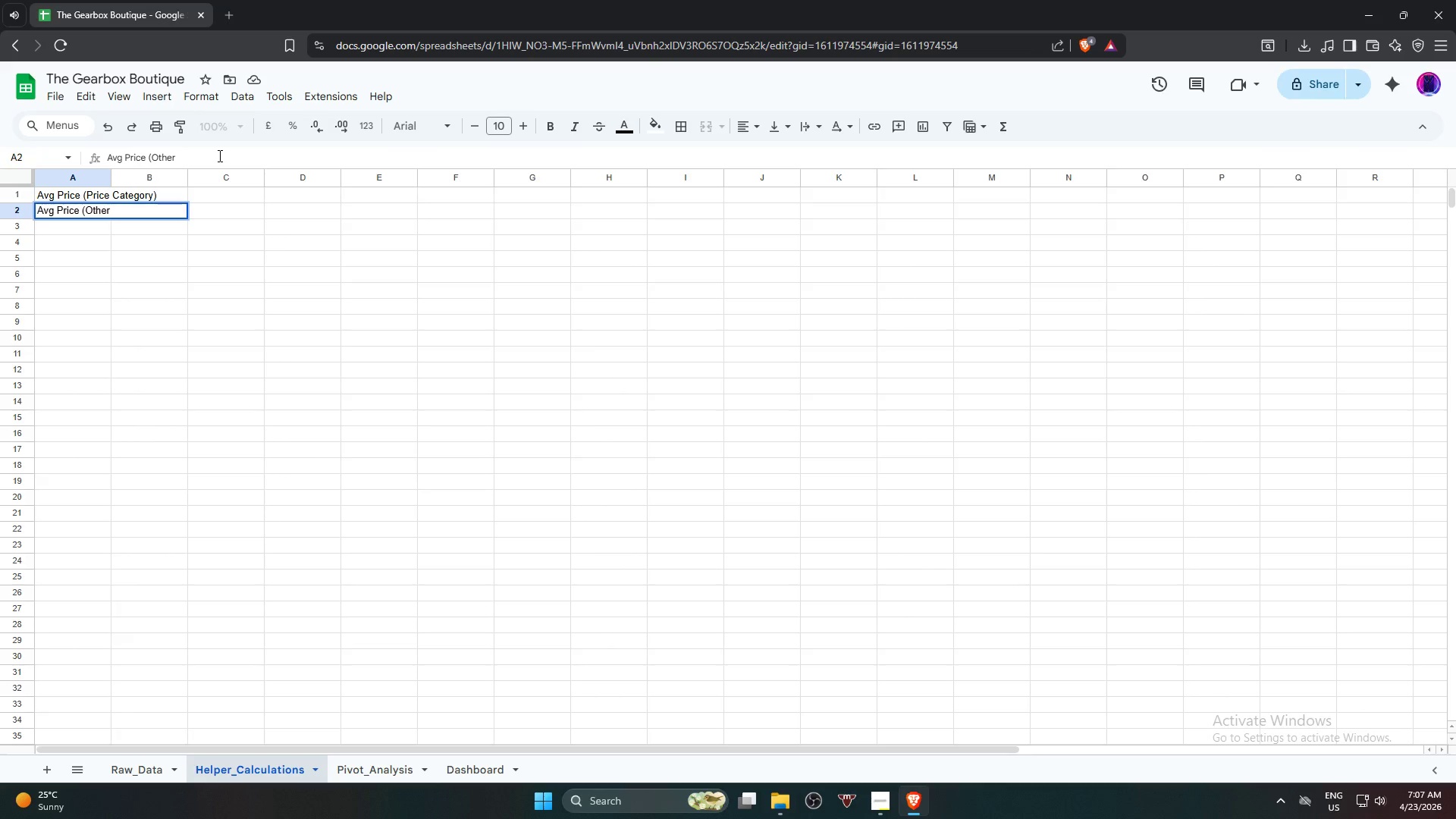 
hold_key(key=ShiftRight, duration=0.61)
 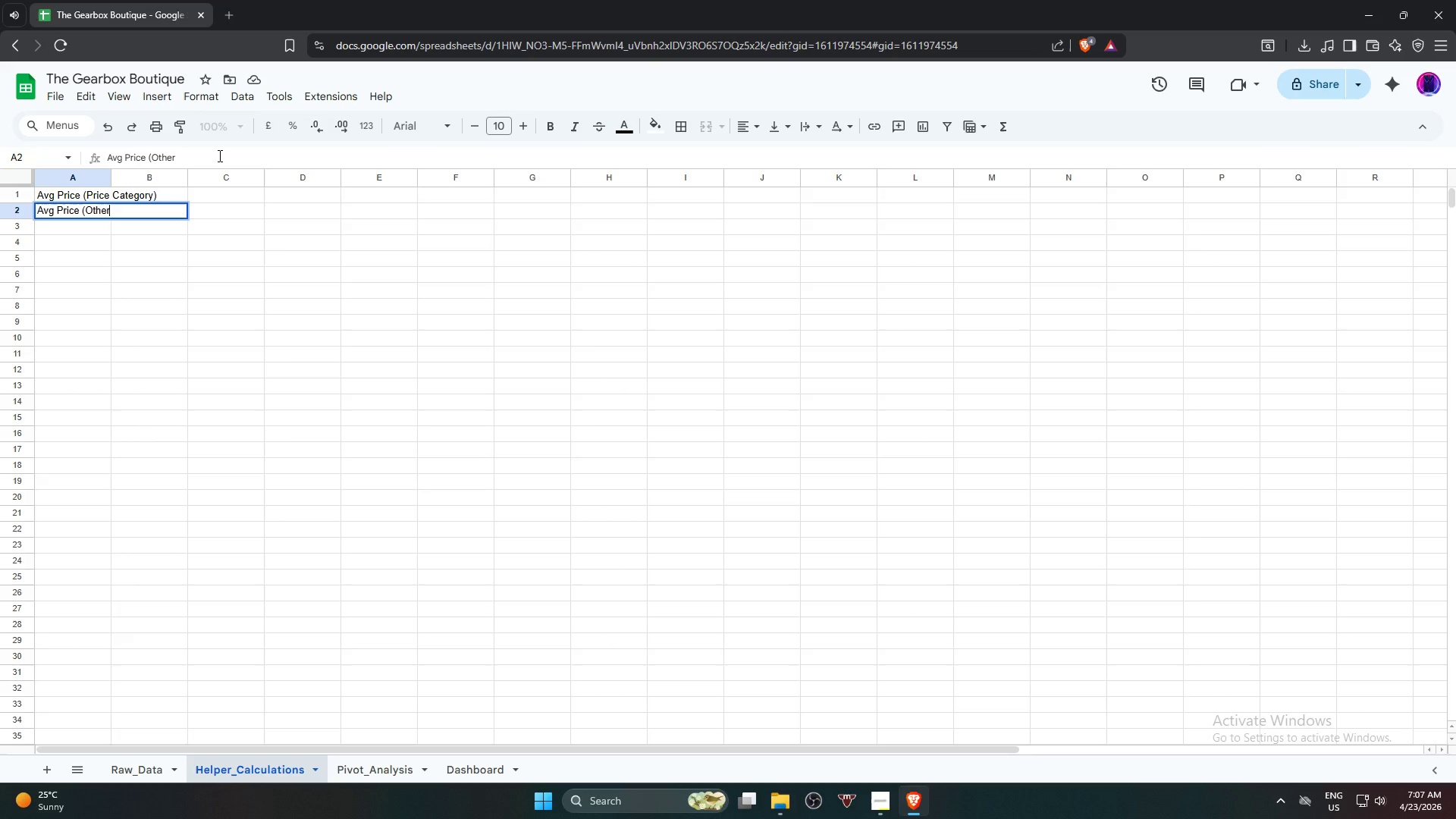 
key(Shift+0)
 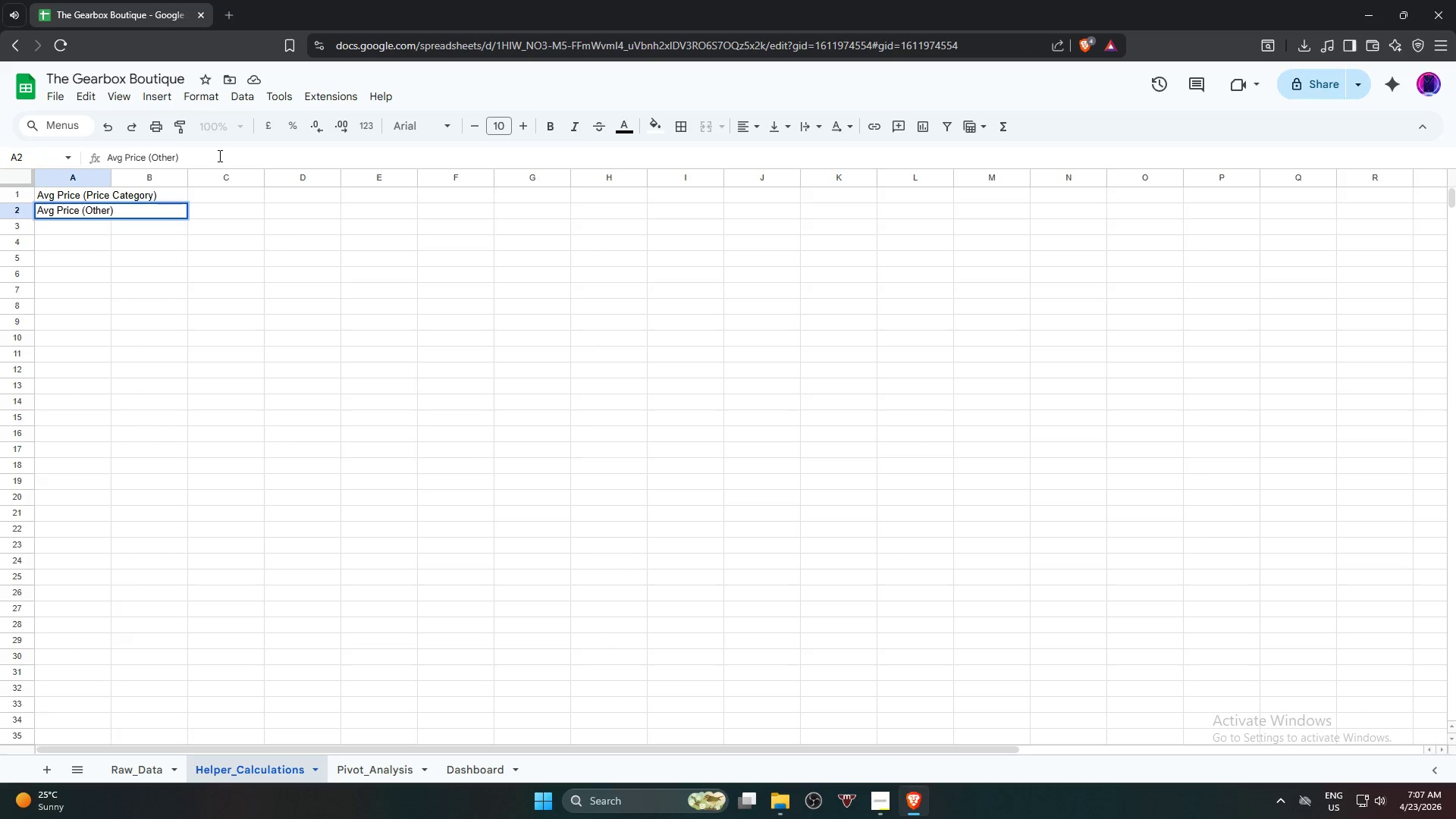 
key(Enter)
 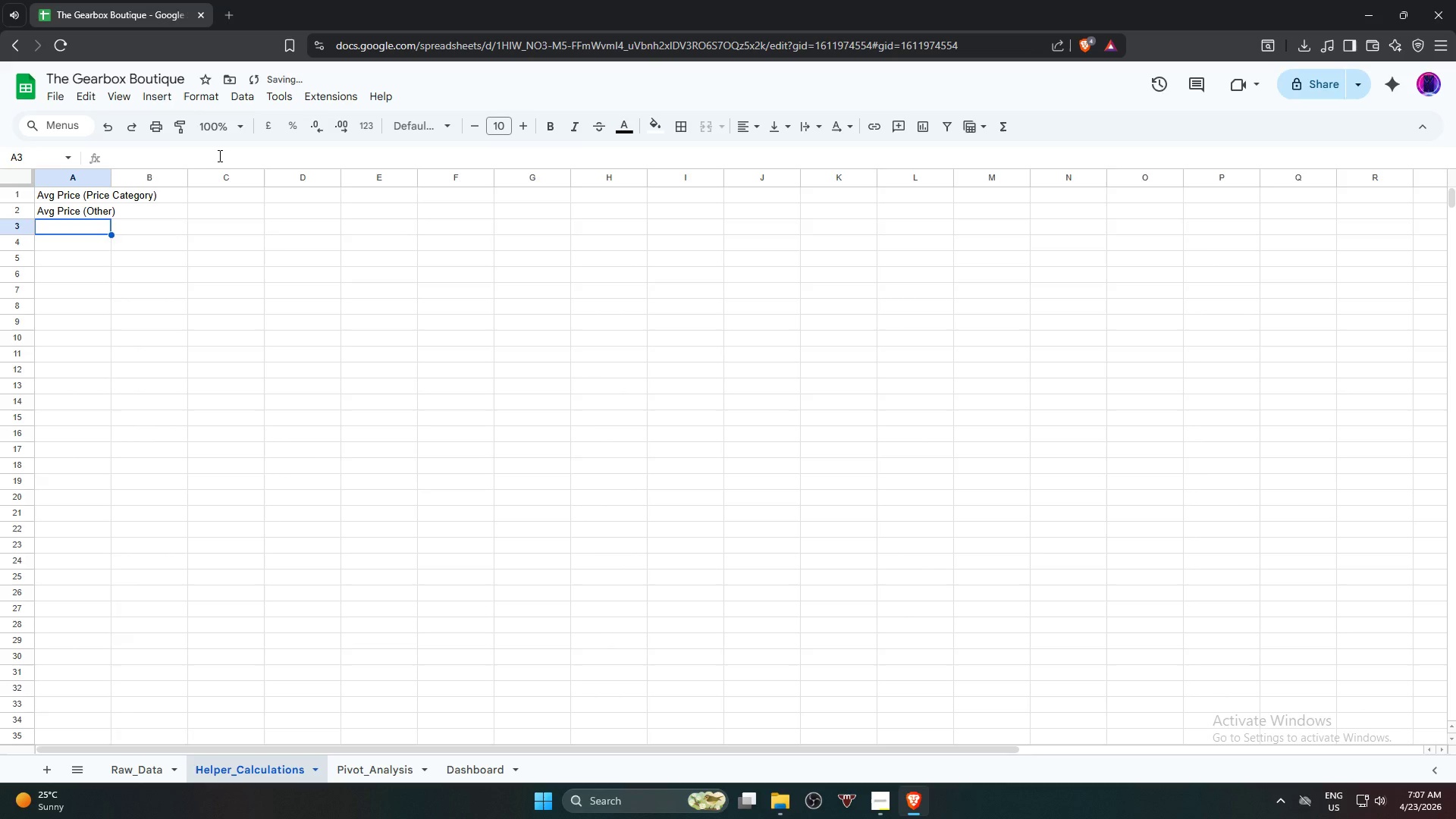 
type(Competitor Count)
 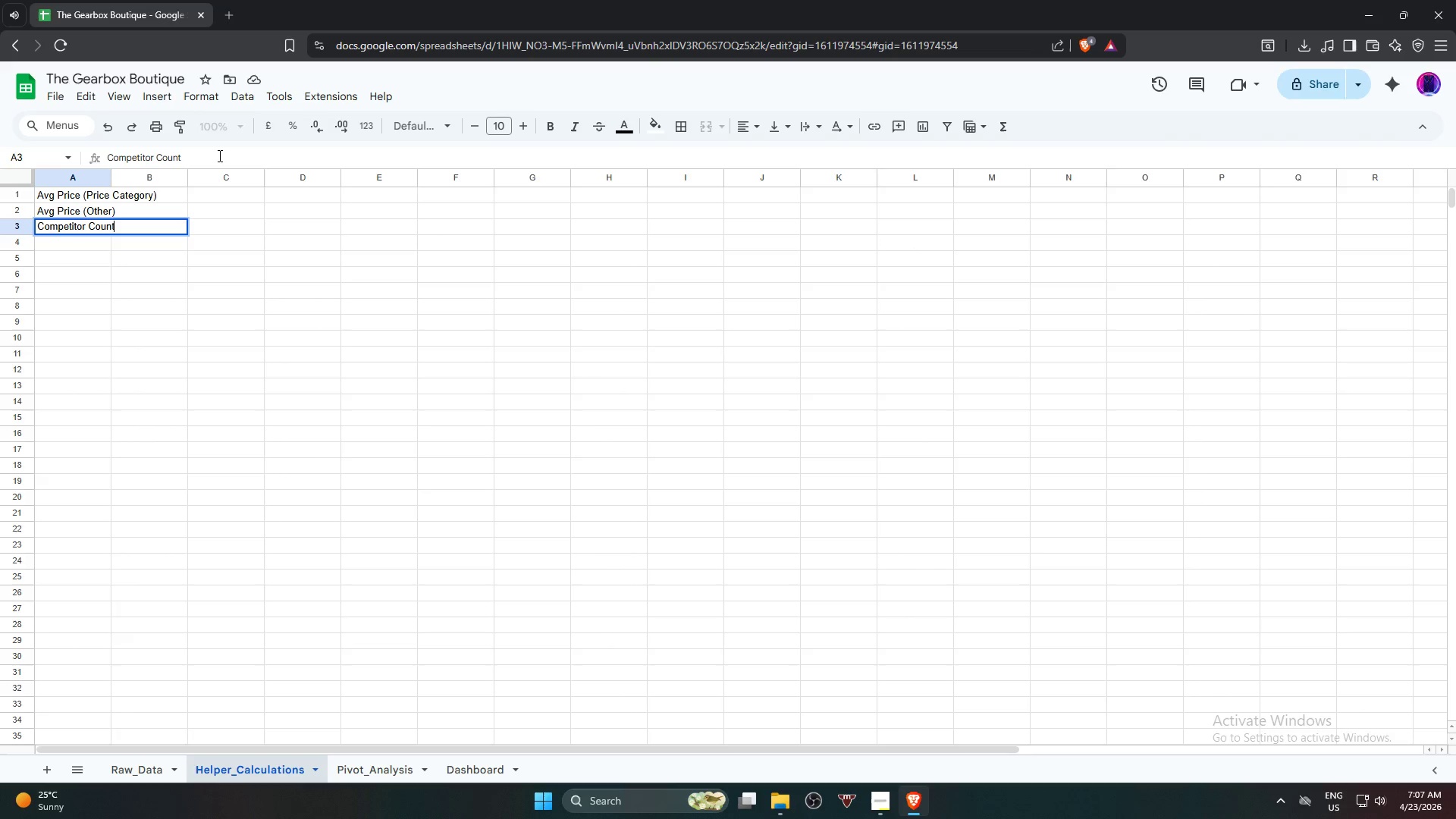 
key(Enter)
 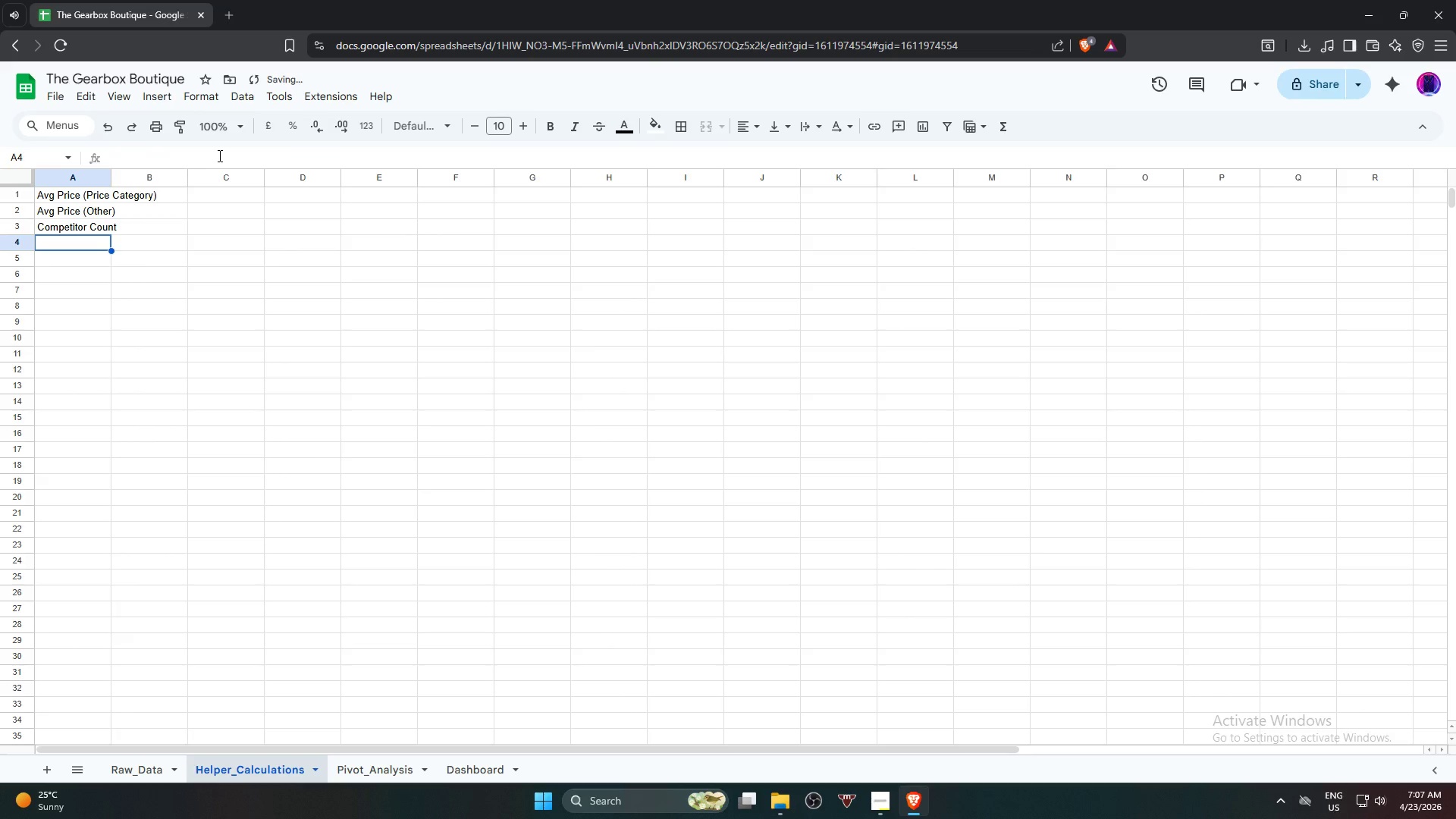 
type(Totak )
key(Backspace)
key(Backspace)
type(l Leads)
 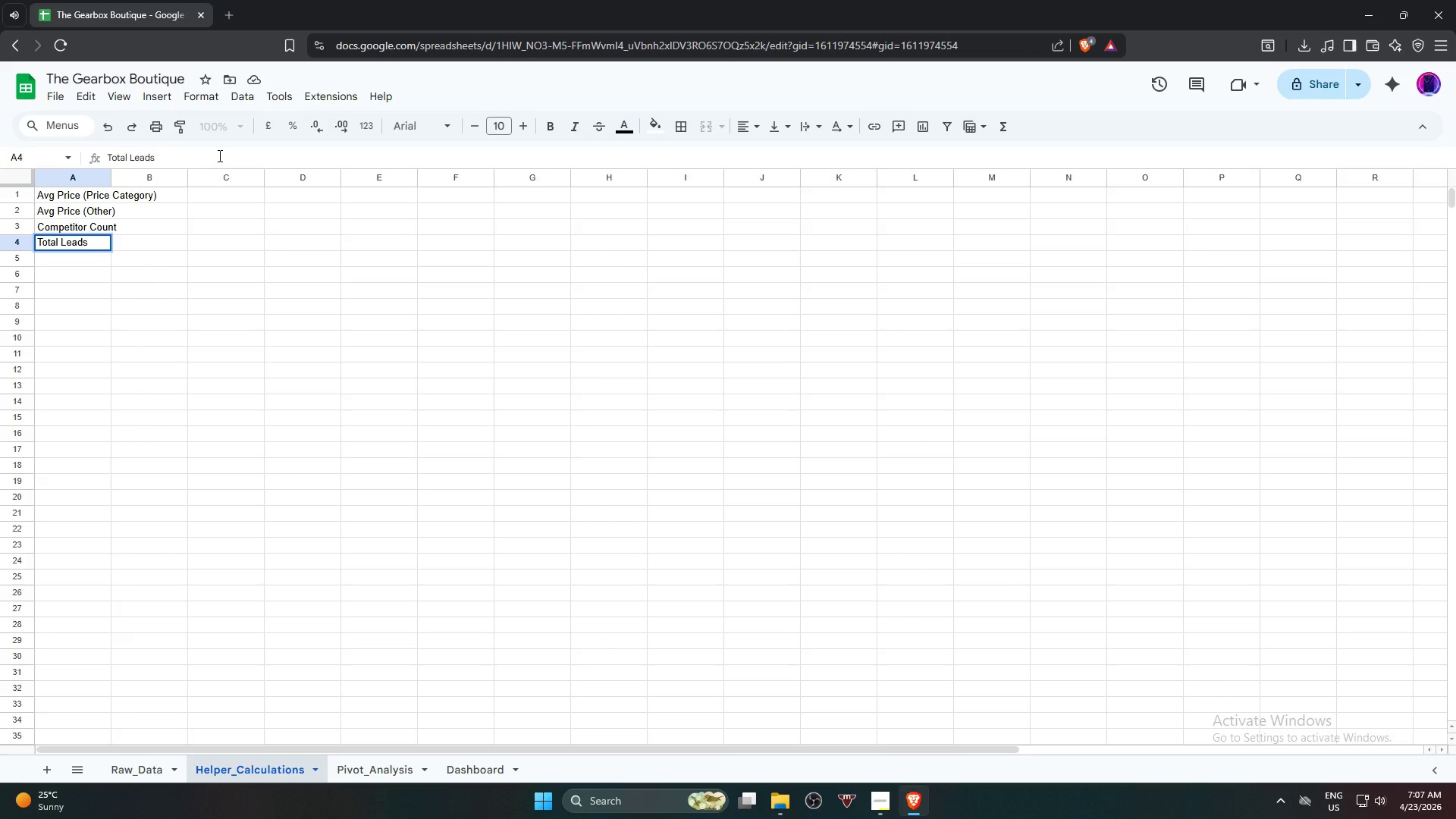 
key(ArrowDown)
 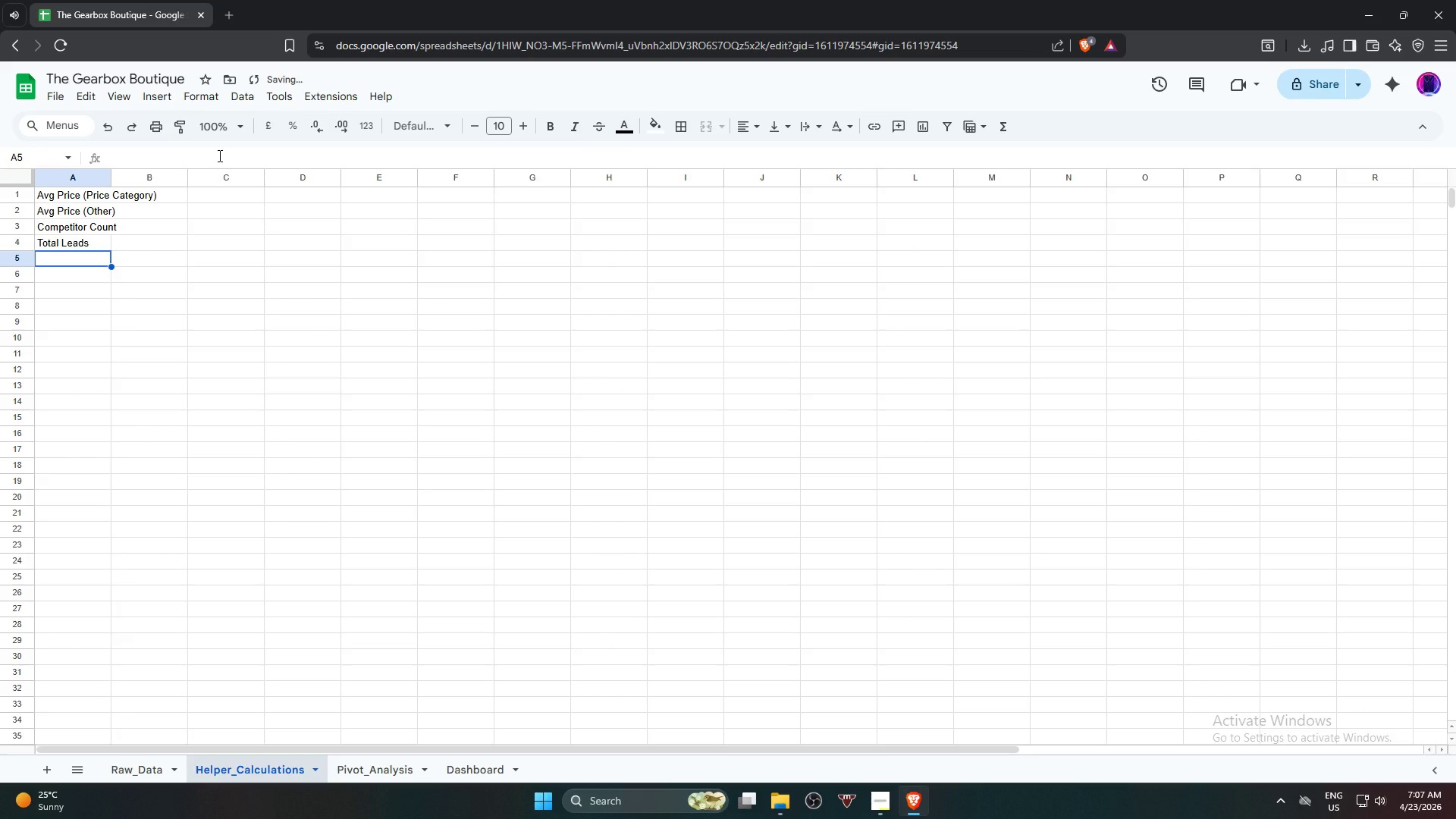 
key(Shift+5)
 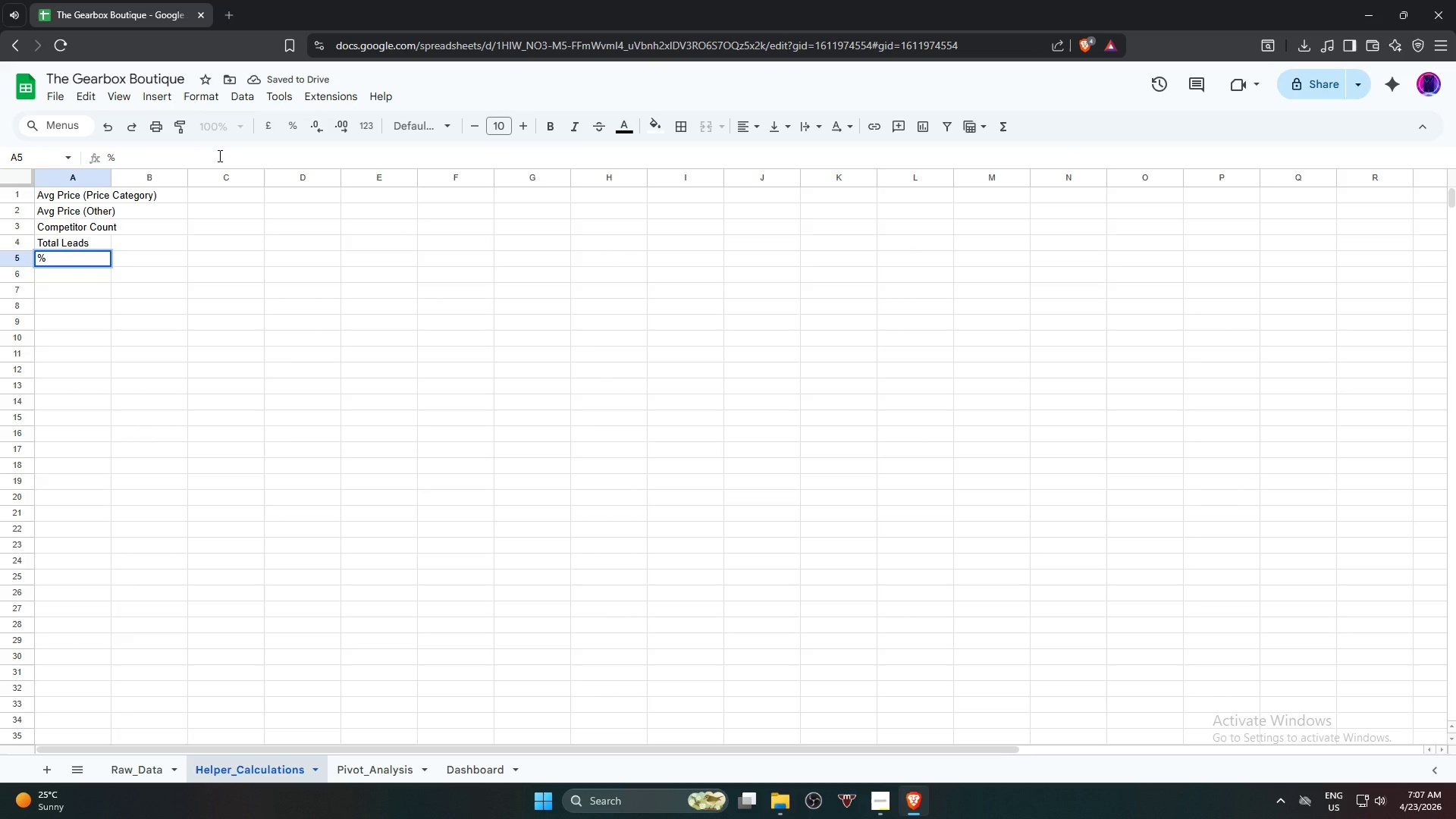 
type( Lost)
 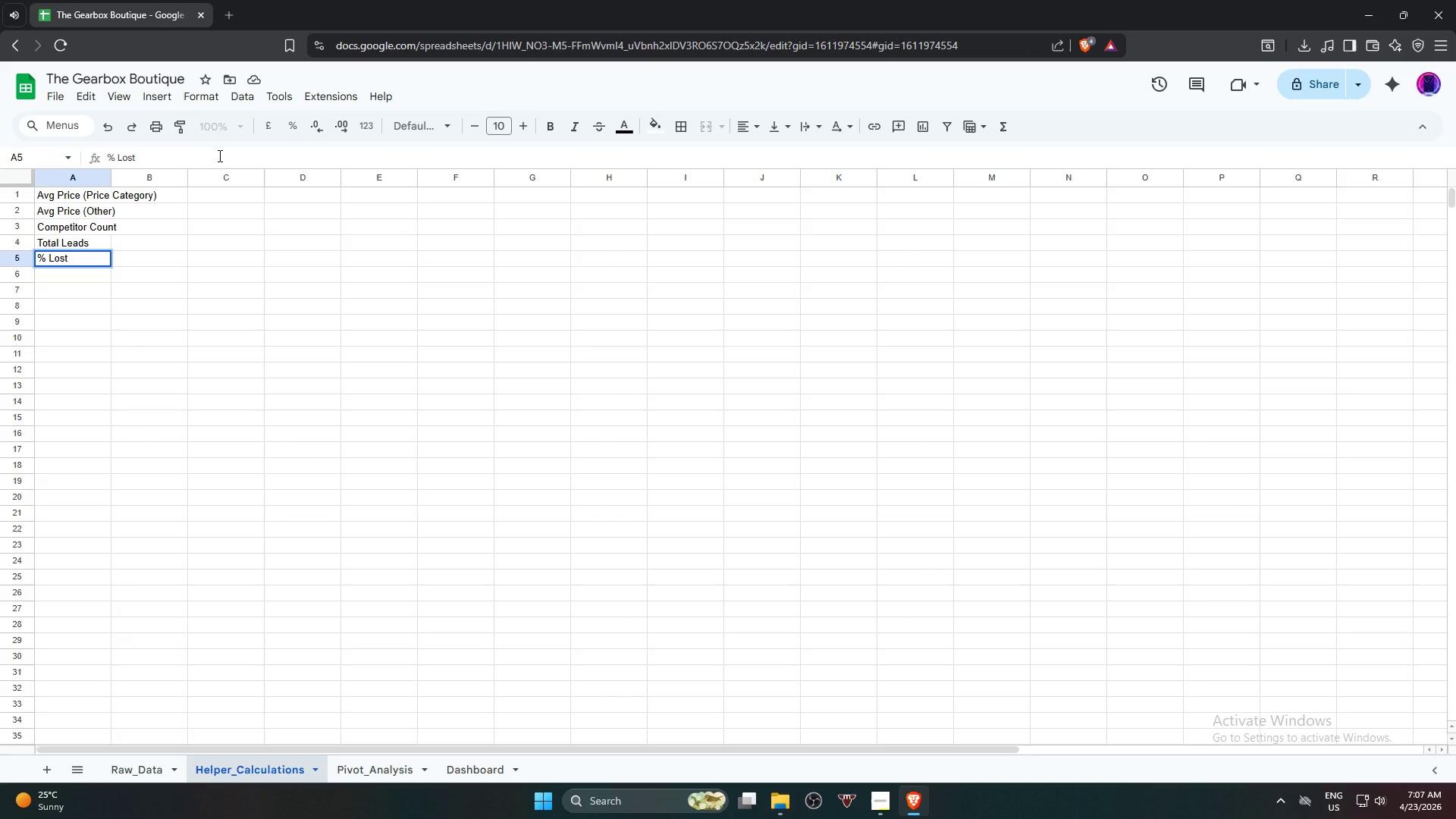 
wait(18.81)
 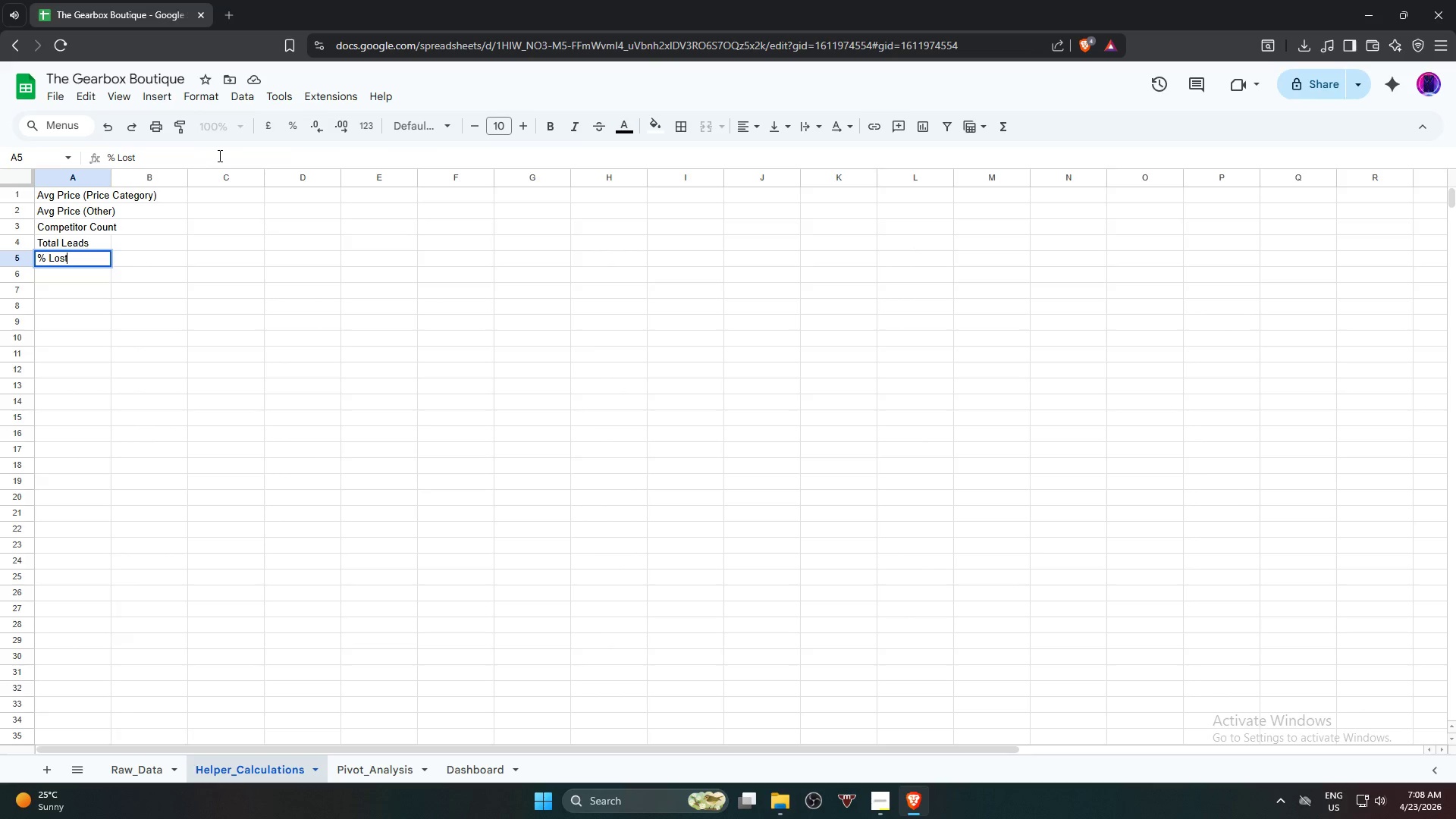 
type( to Competitor)
 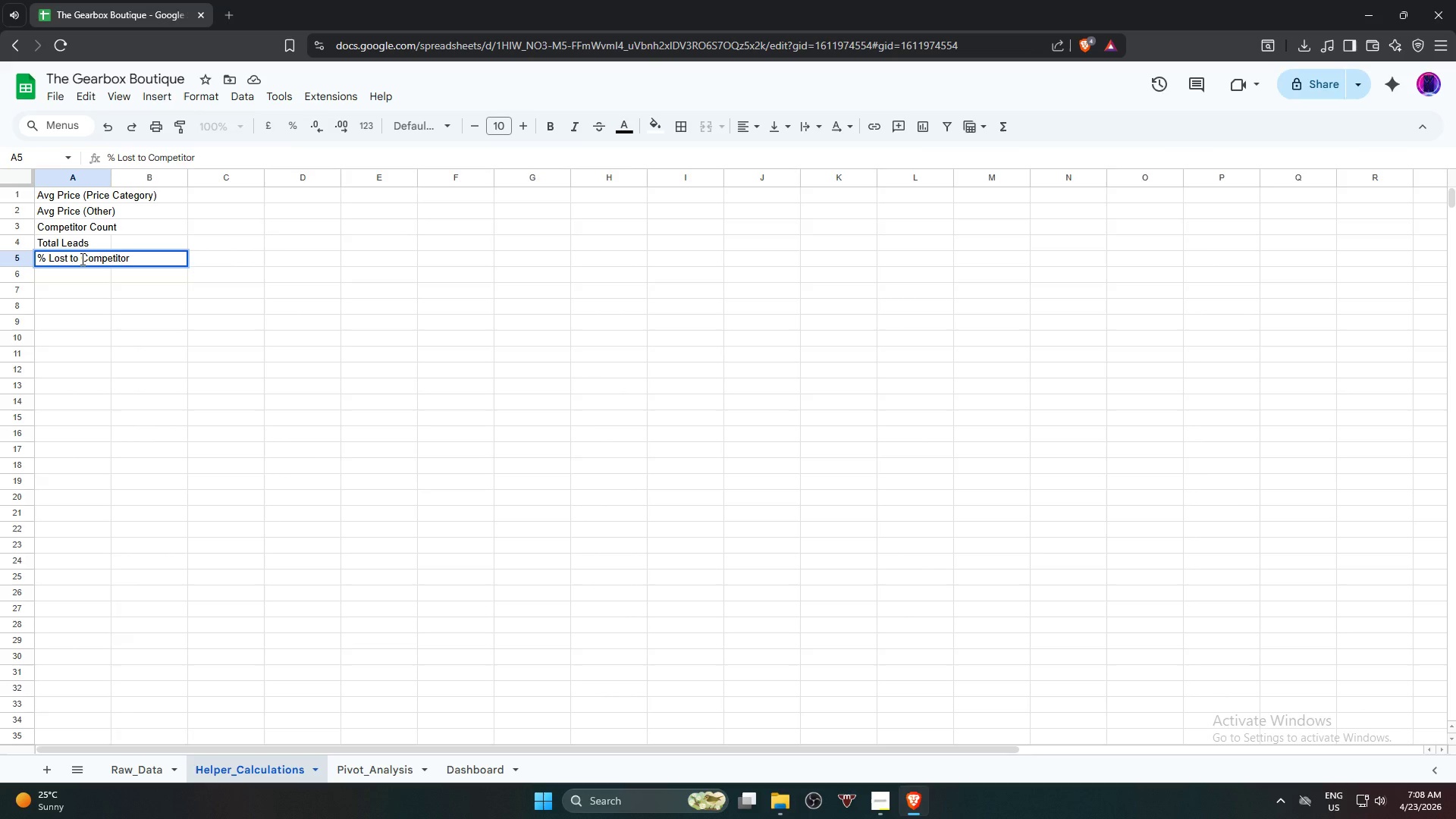 
wait(6.62)
 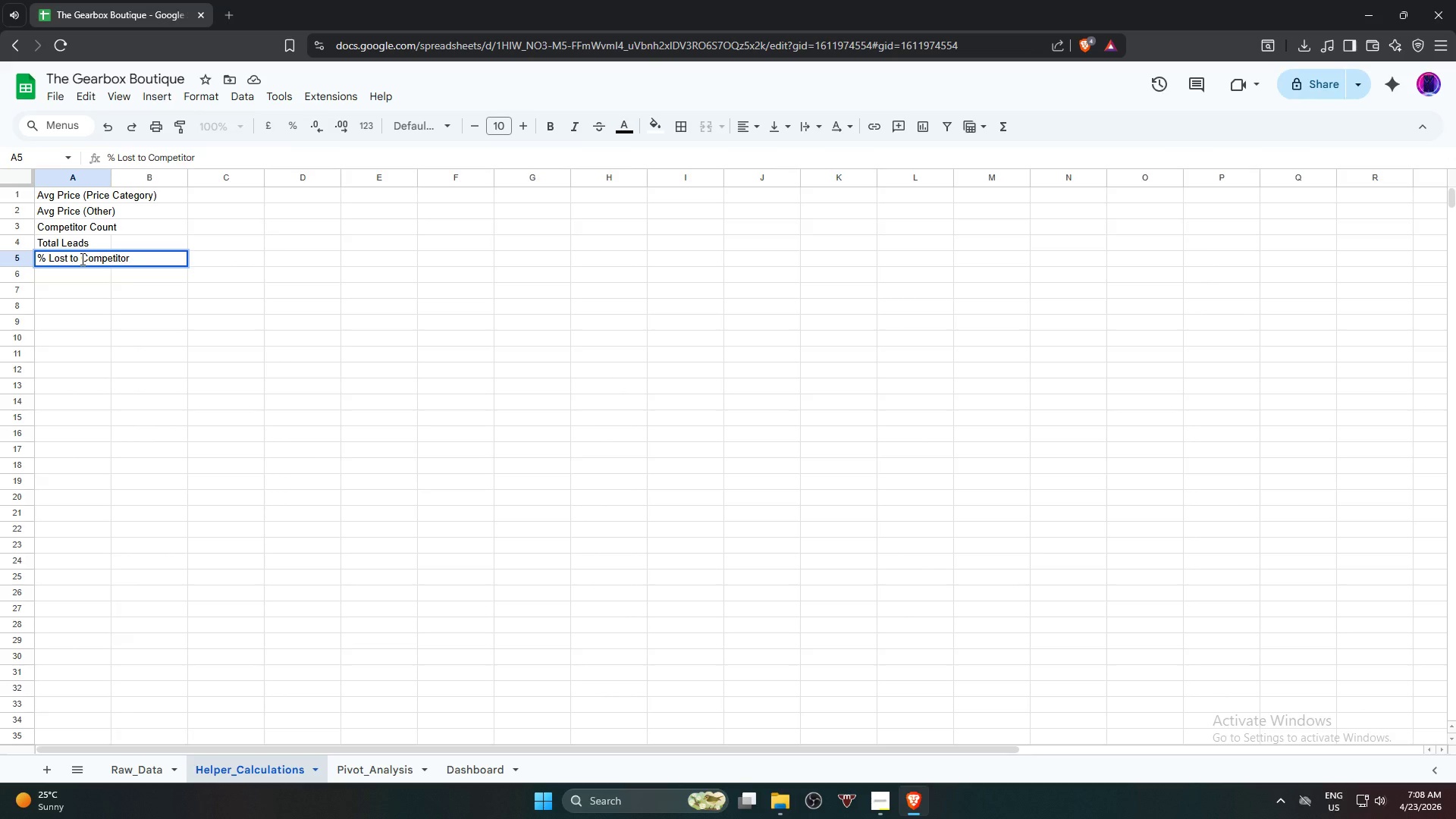 
key(Enter)
 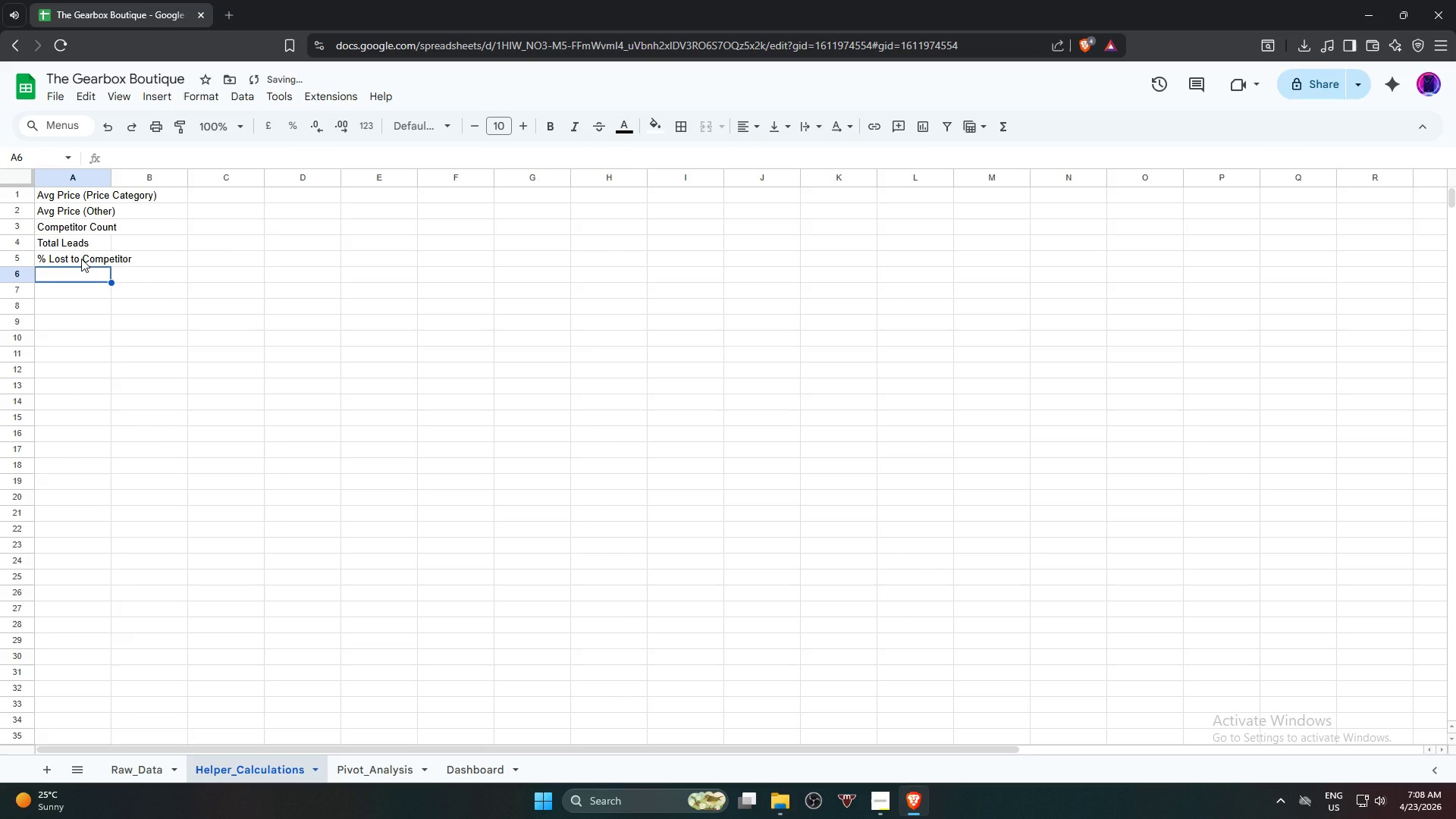 
type(Professionalism I)
key(Backspace)
type(Index)
 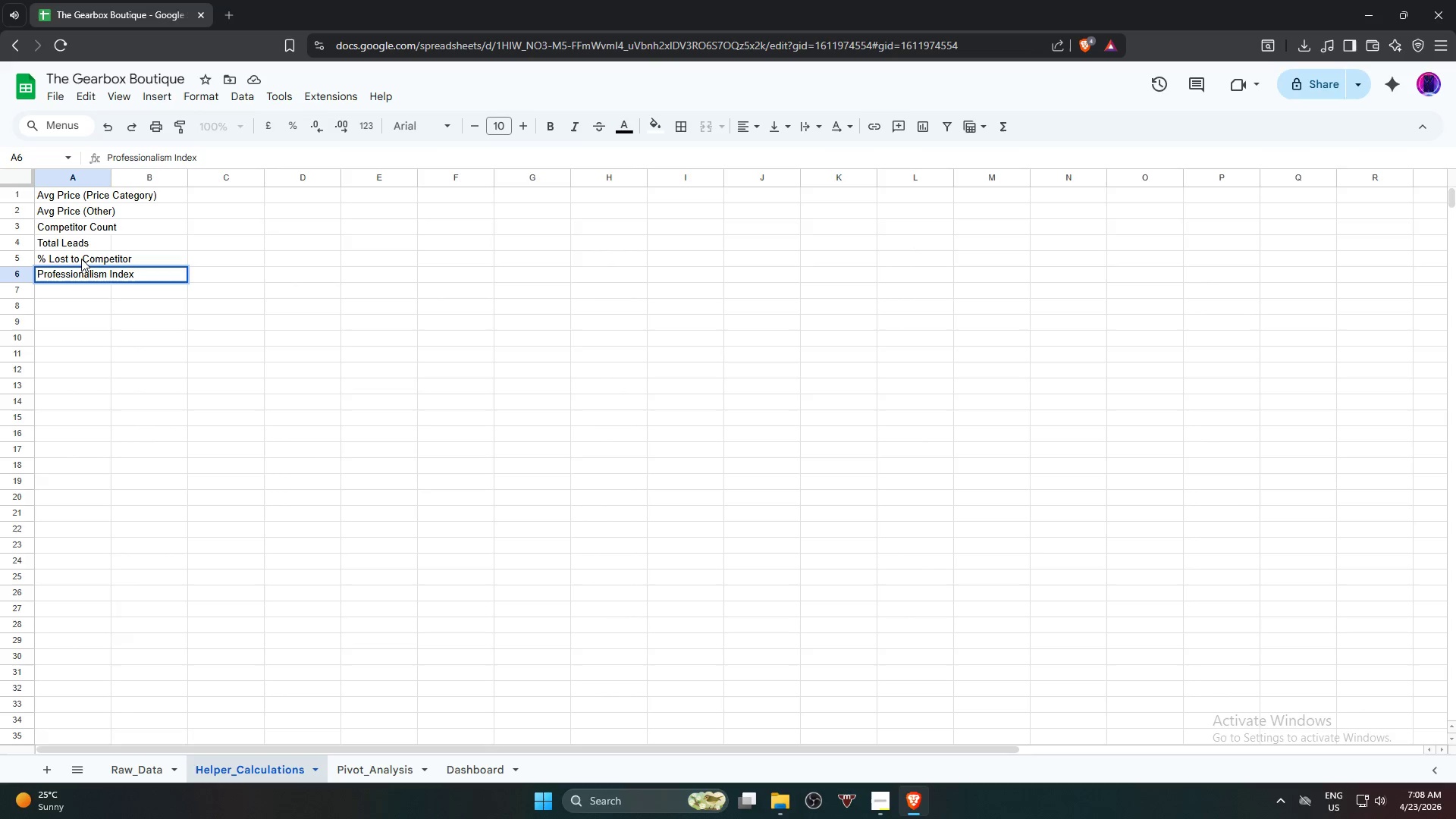 
wait(23.52)
 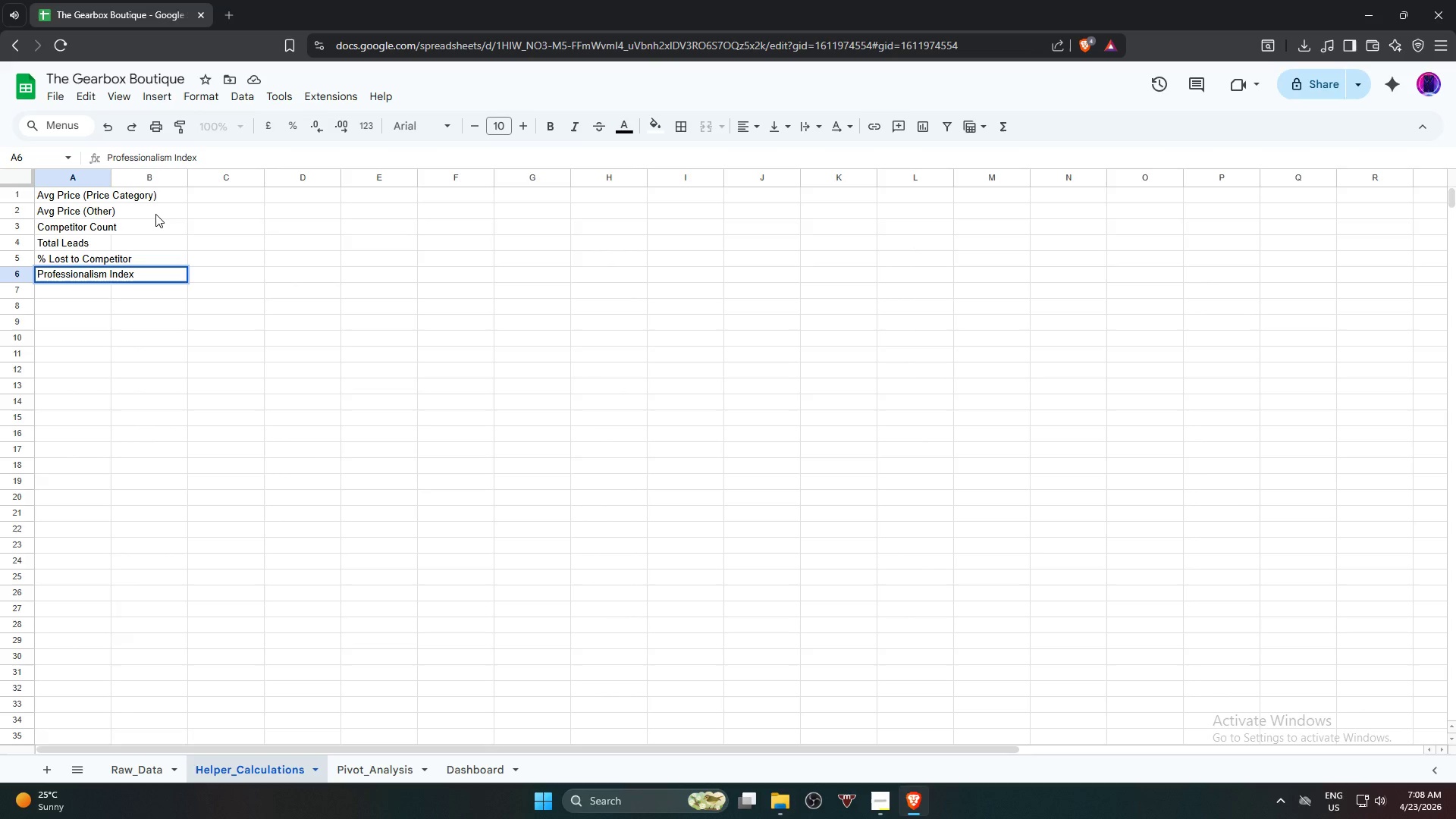 
left_click([150, 210])
 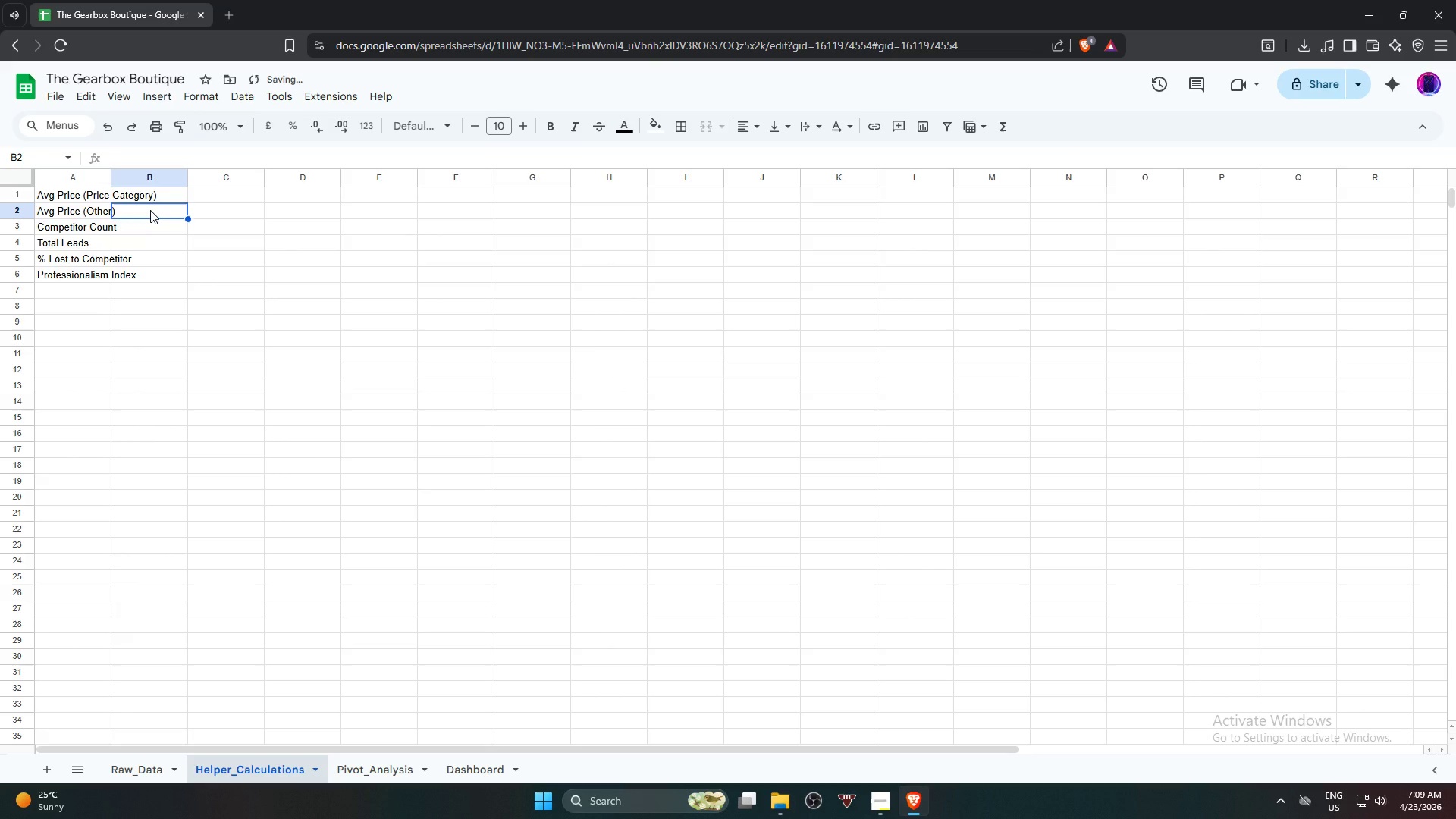 
key(Equal)
 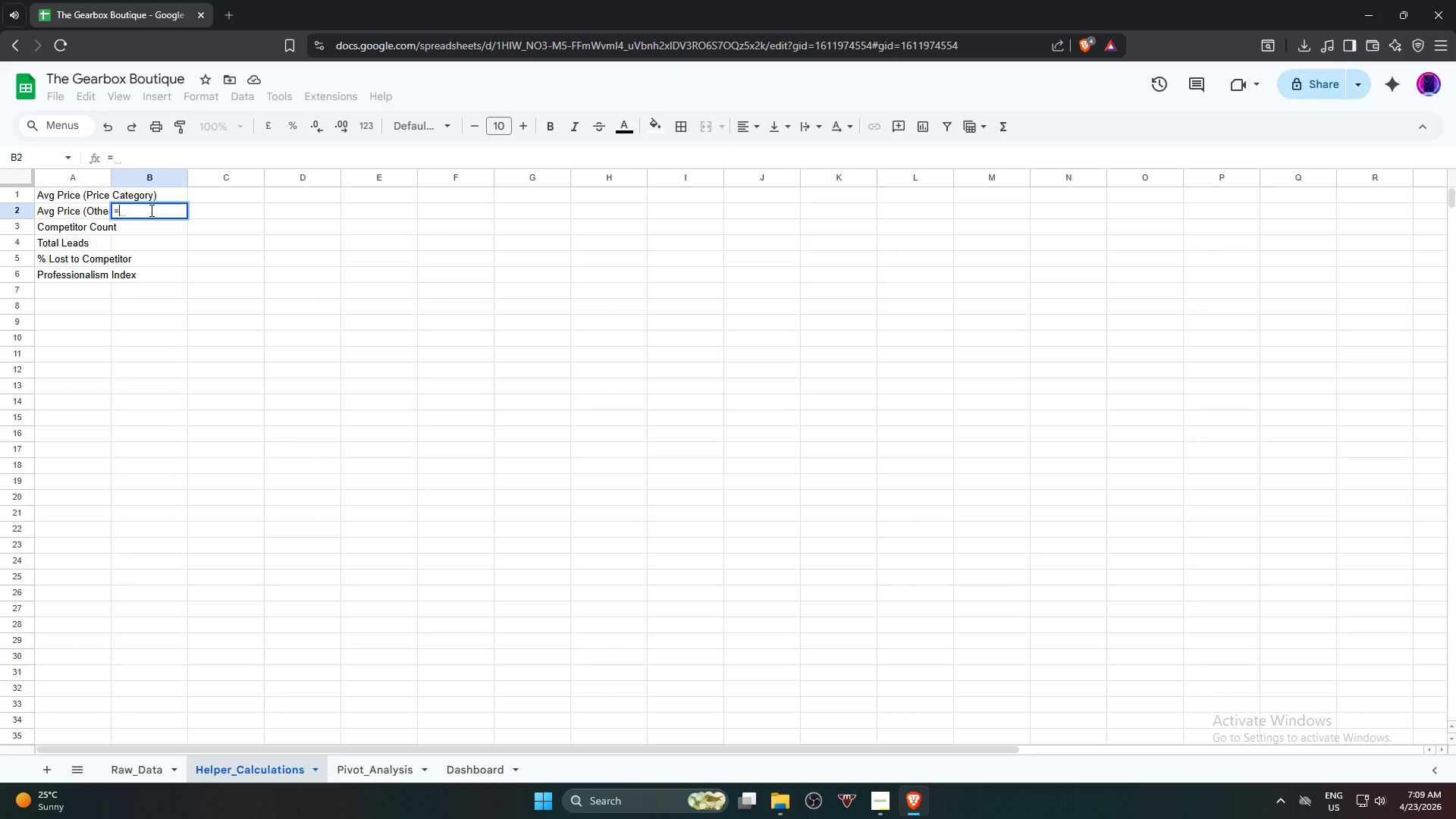 
wait(10.72)
 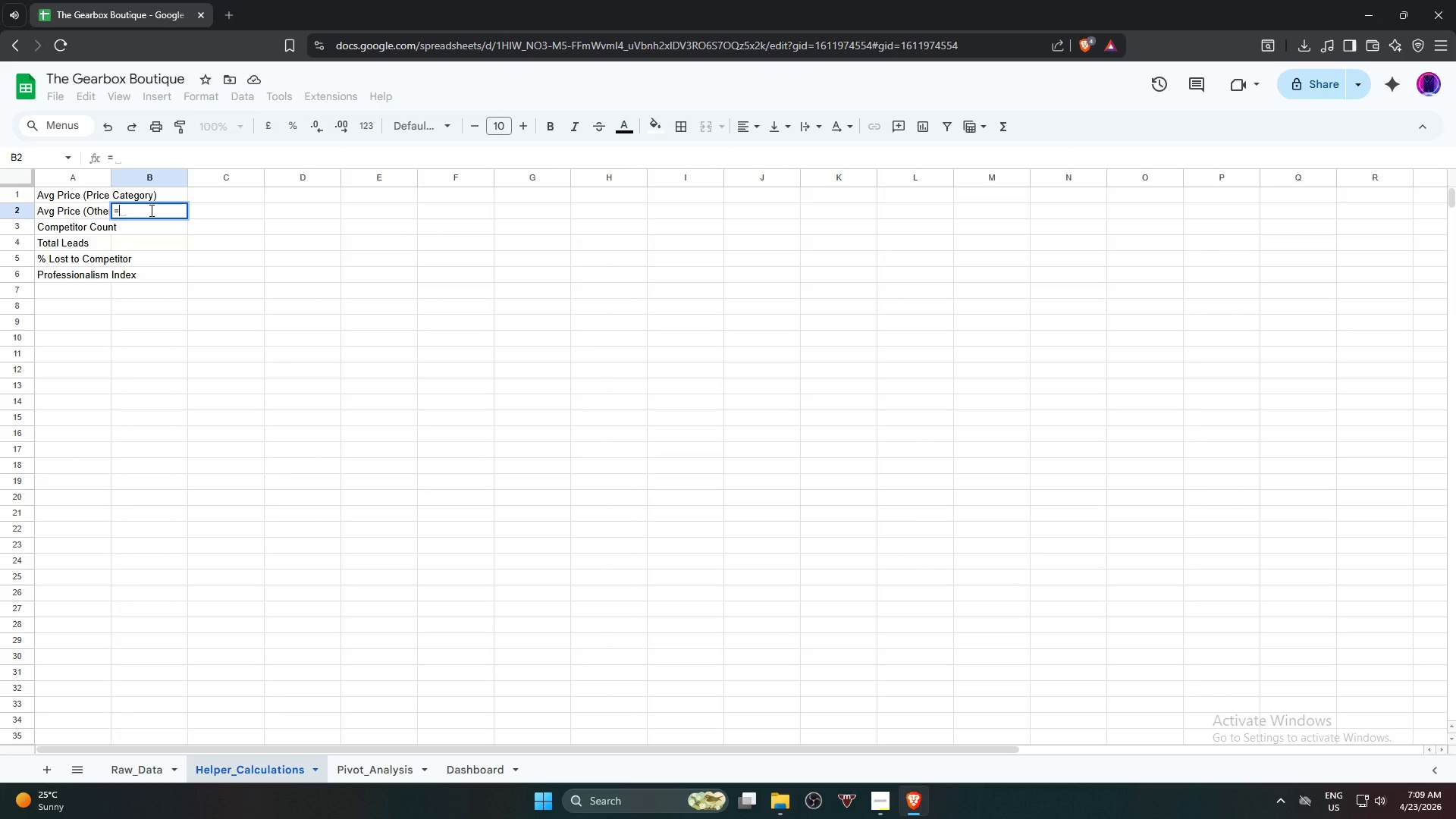 
type(averageif)
 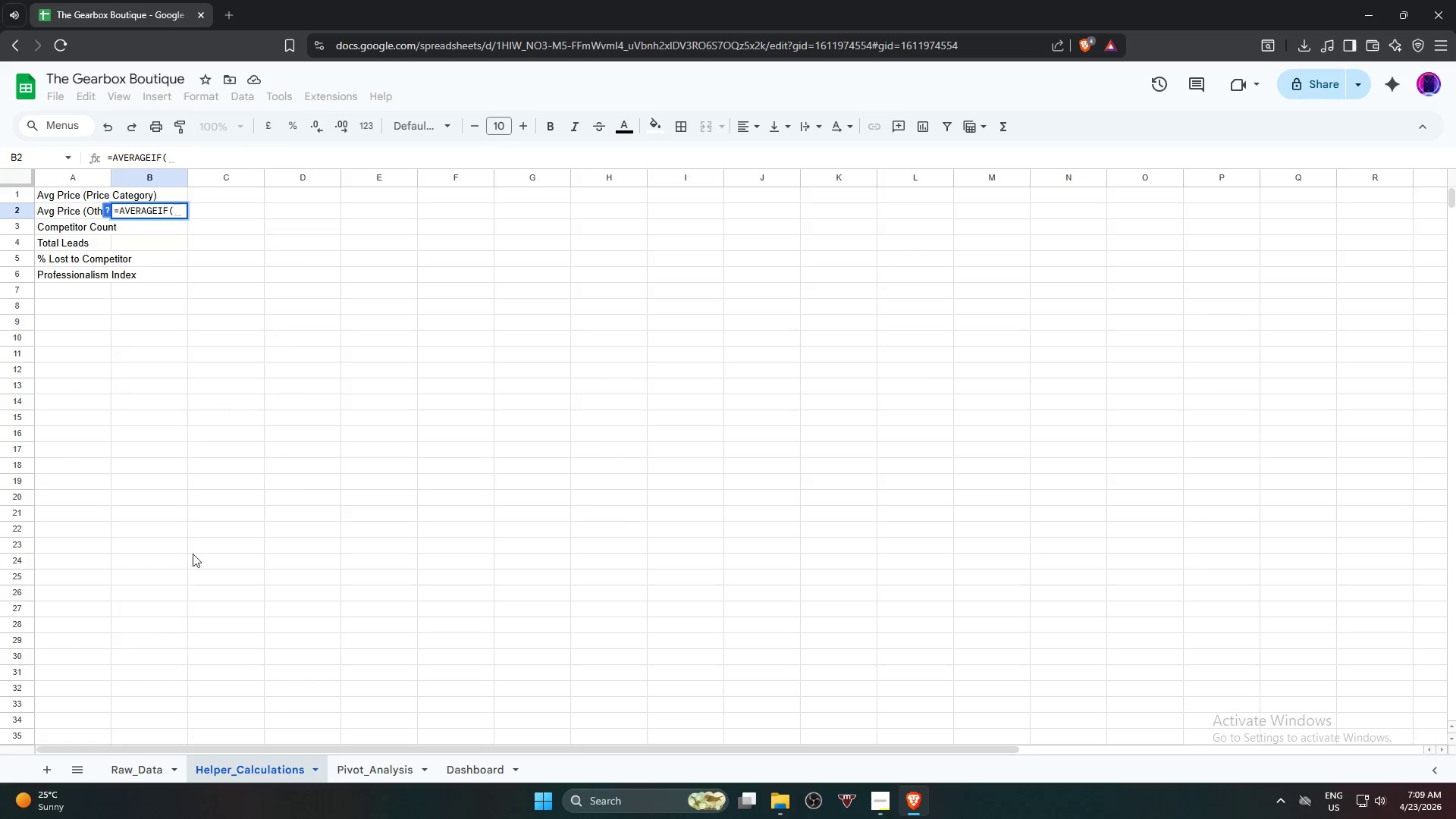 
key(CapsLock)
 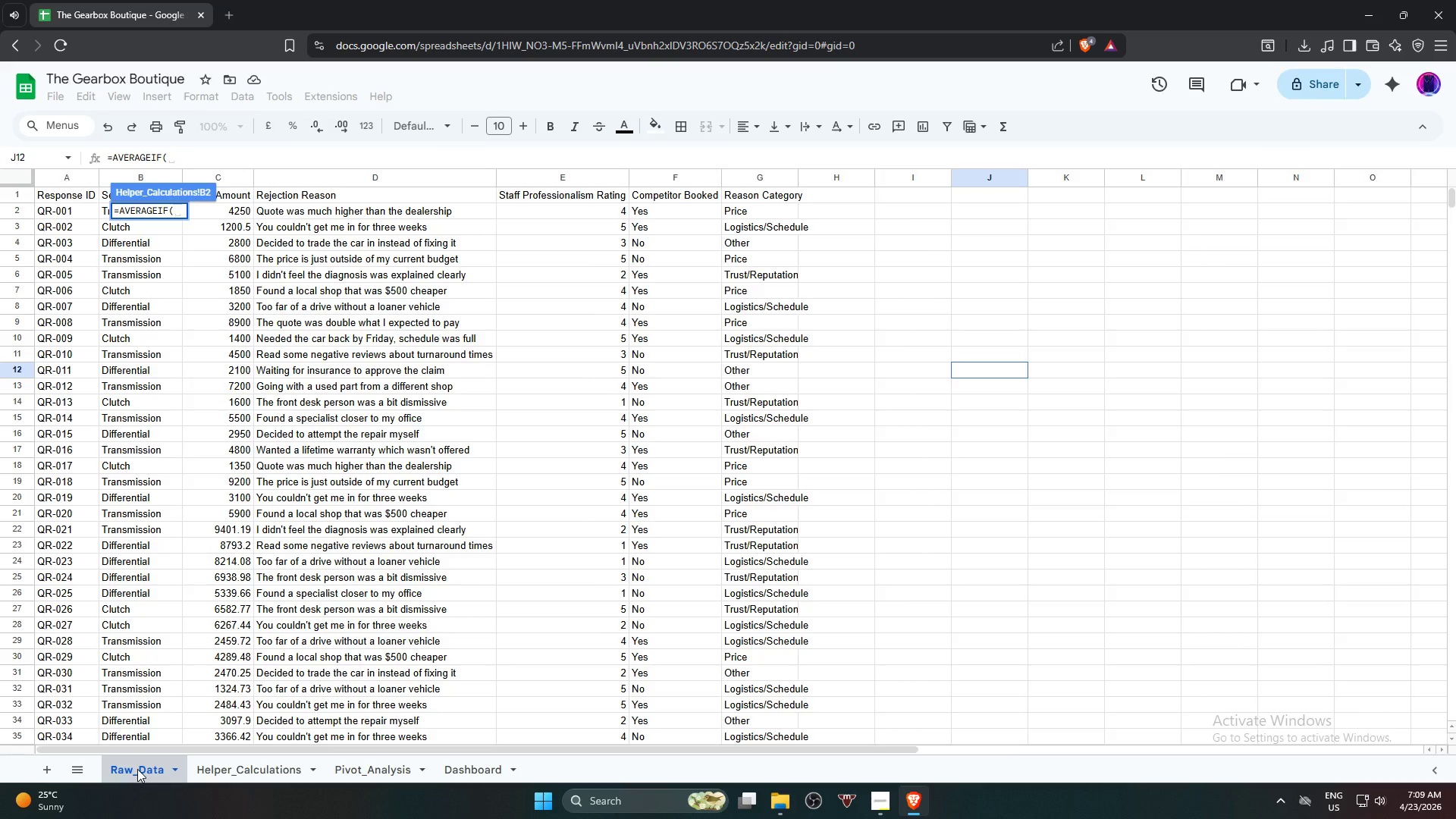 
key(CapsLock)
 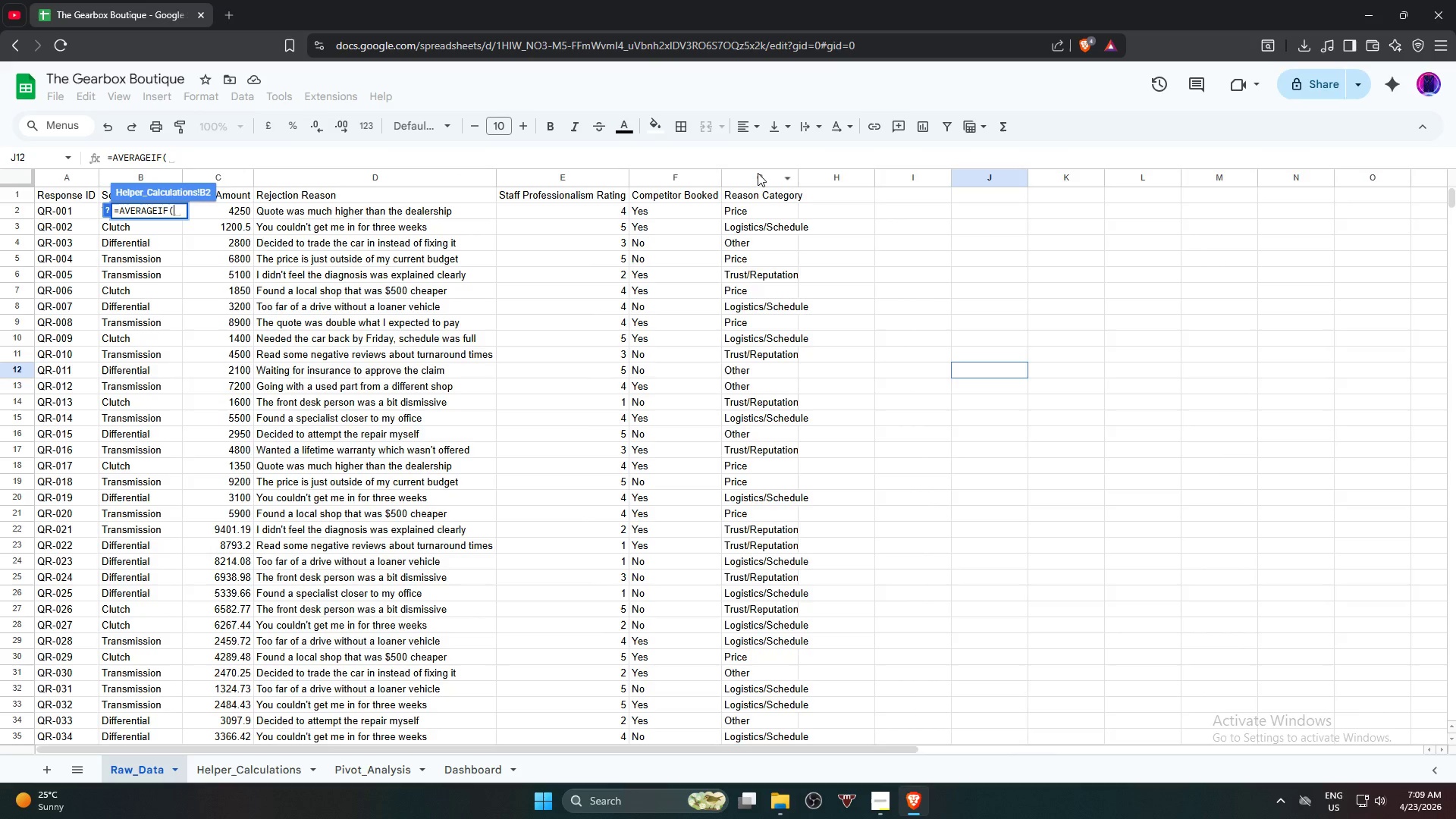 
left_click([758, 173])
 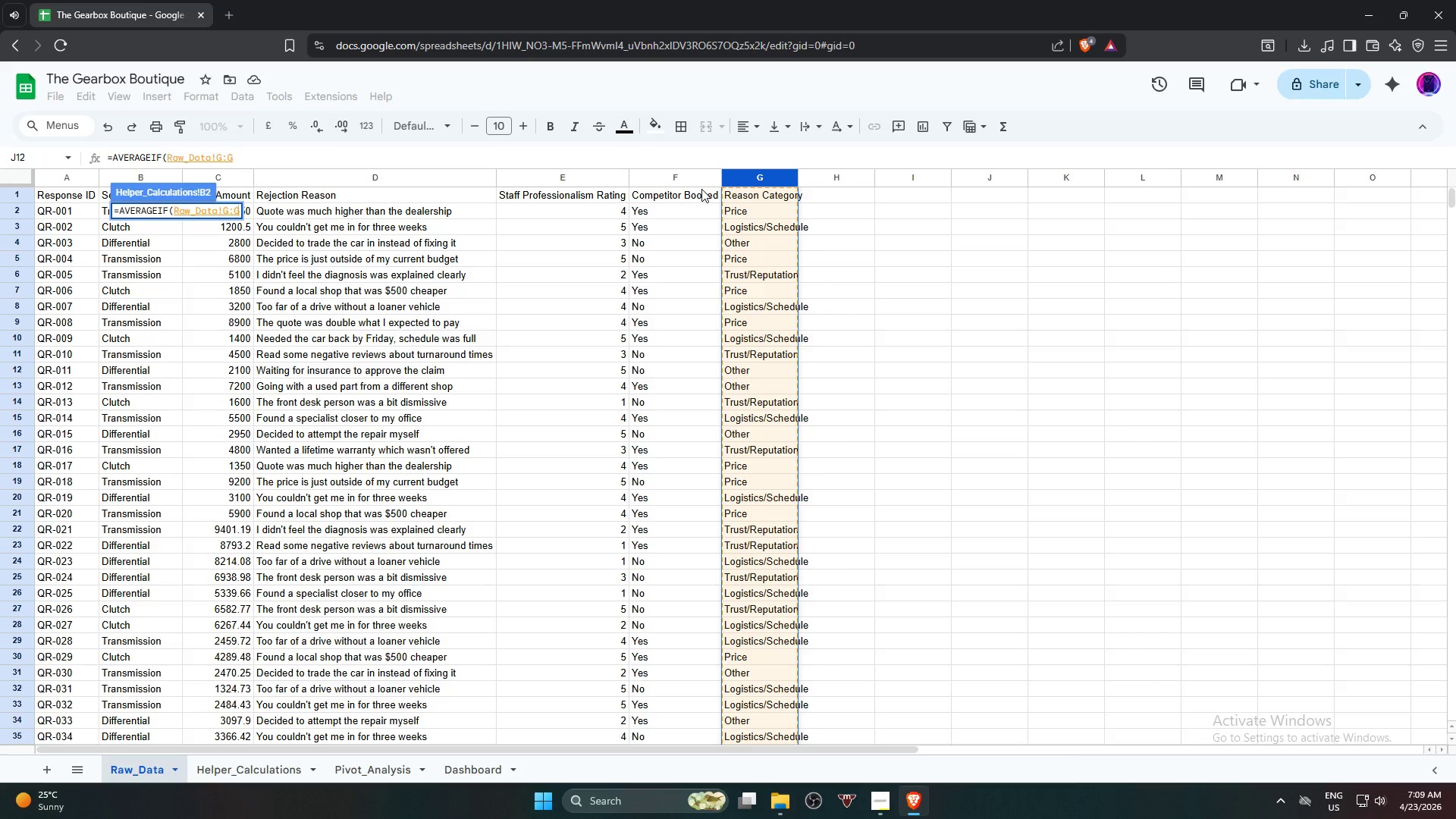 
wait(5.75)
 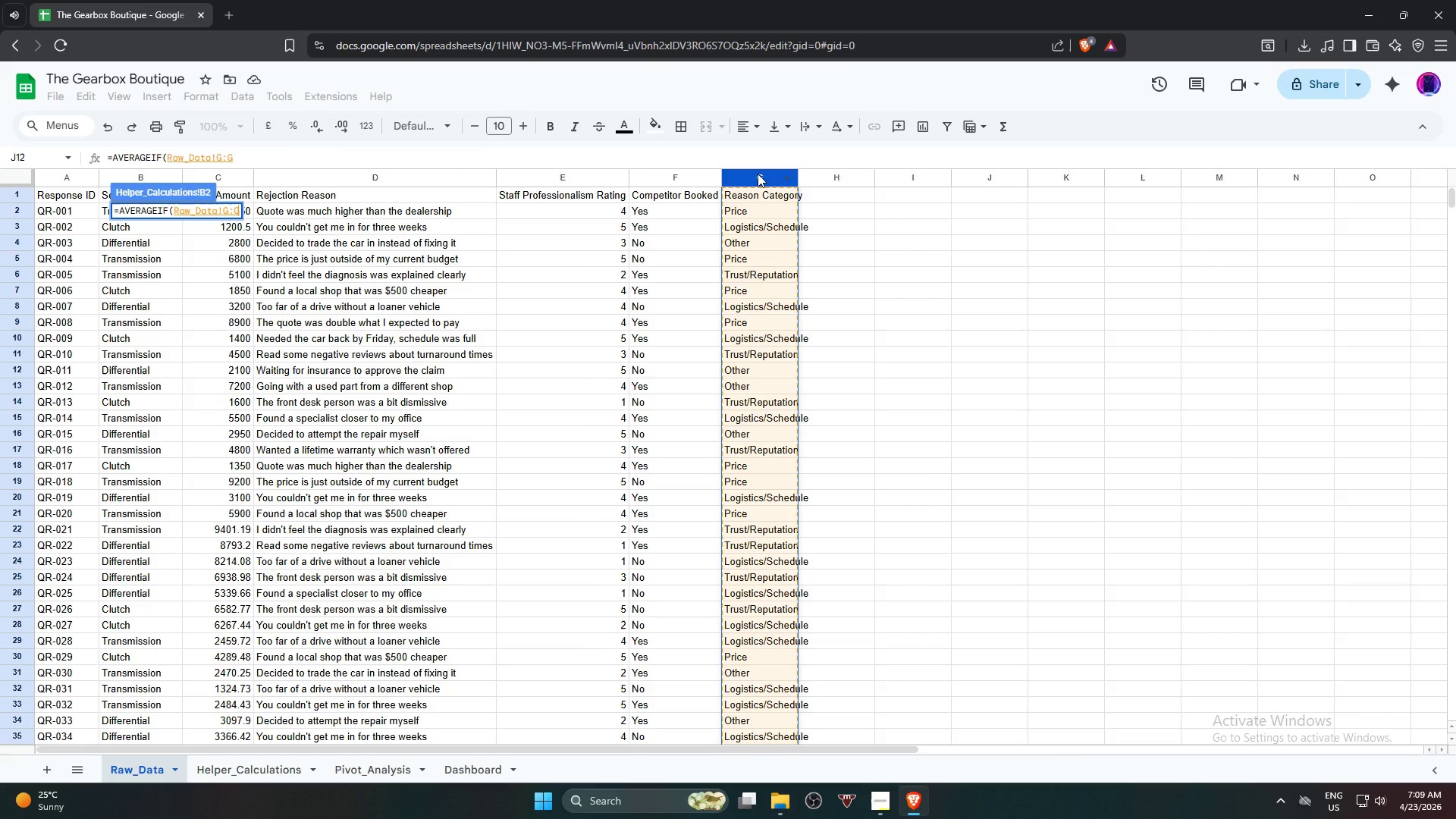 
key(Comma)
 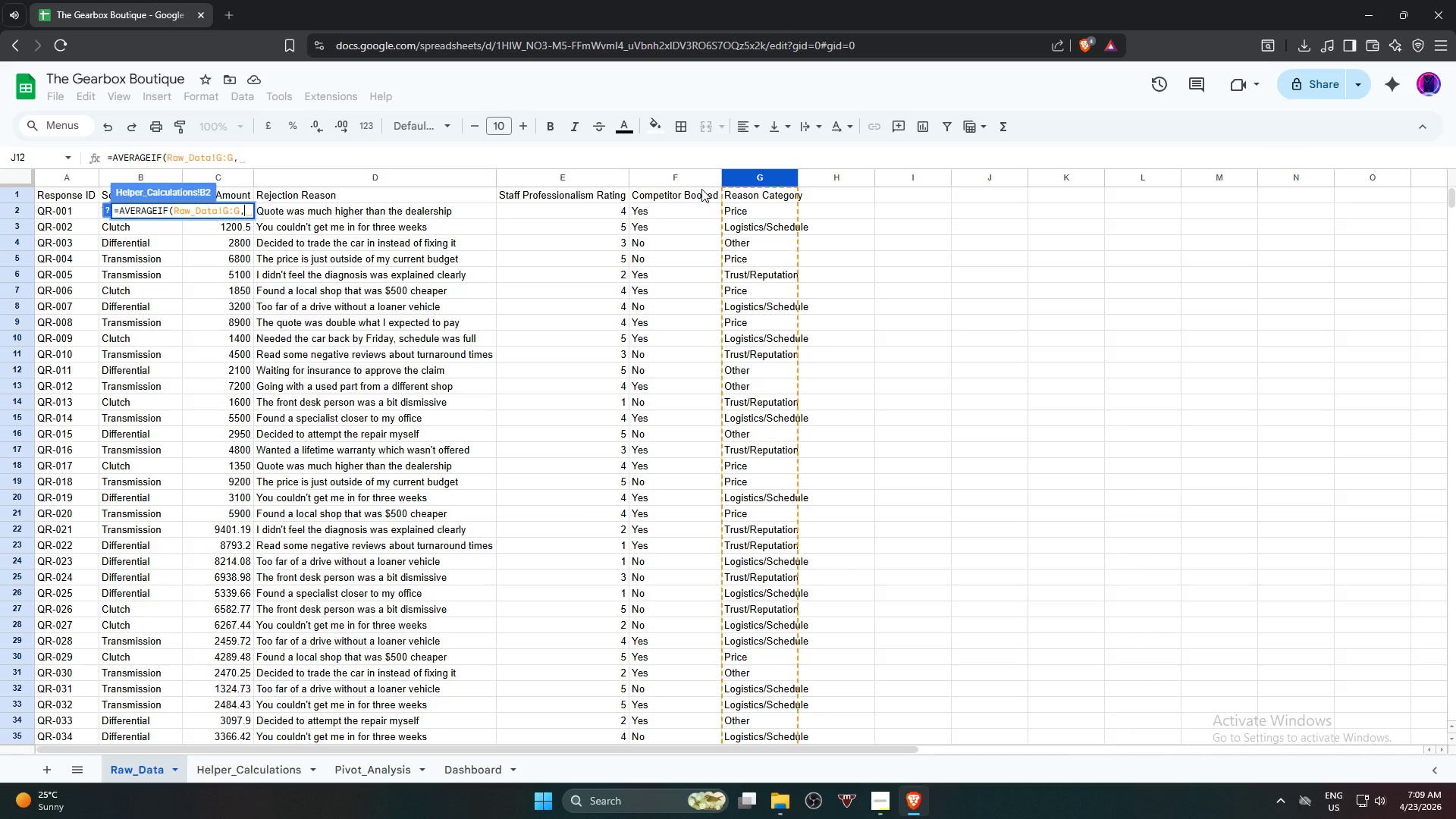 
key(Shift+Quote)
 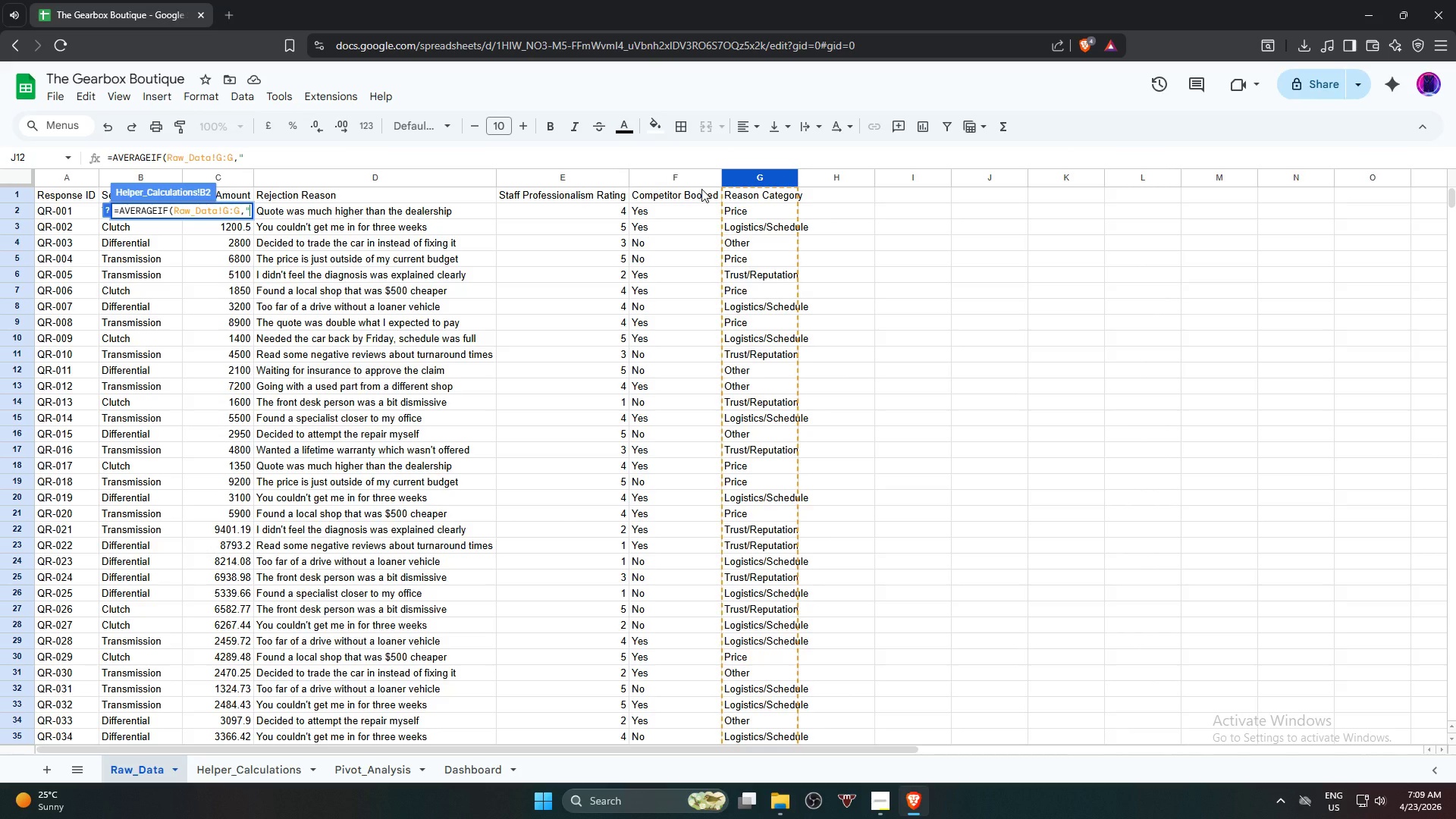 
type(Price",)
 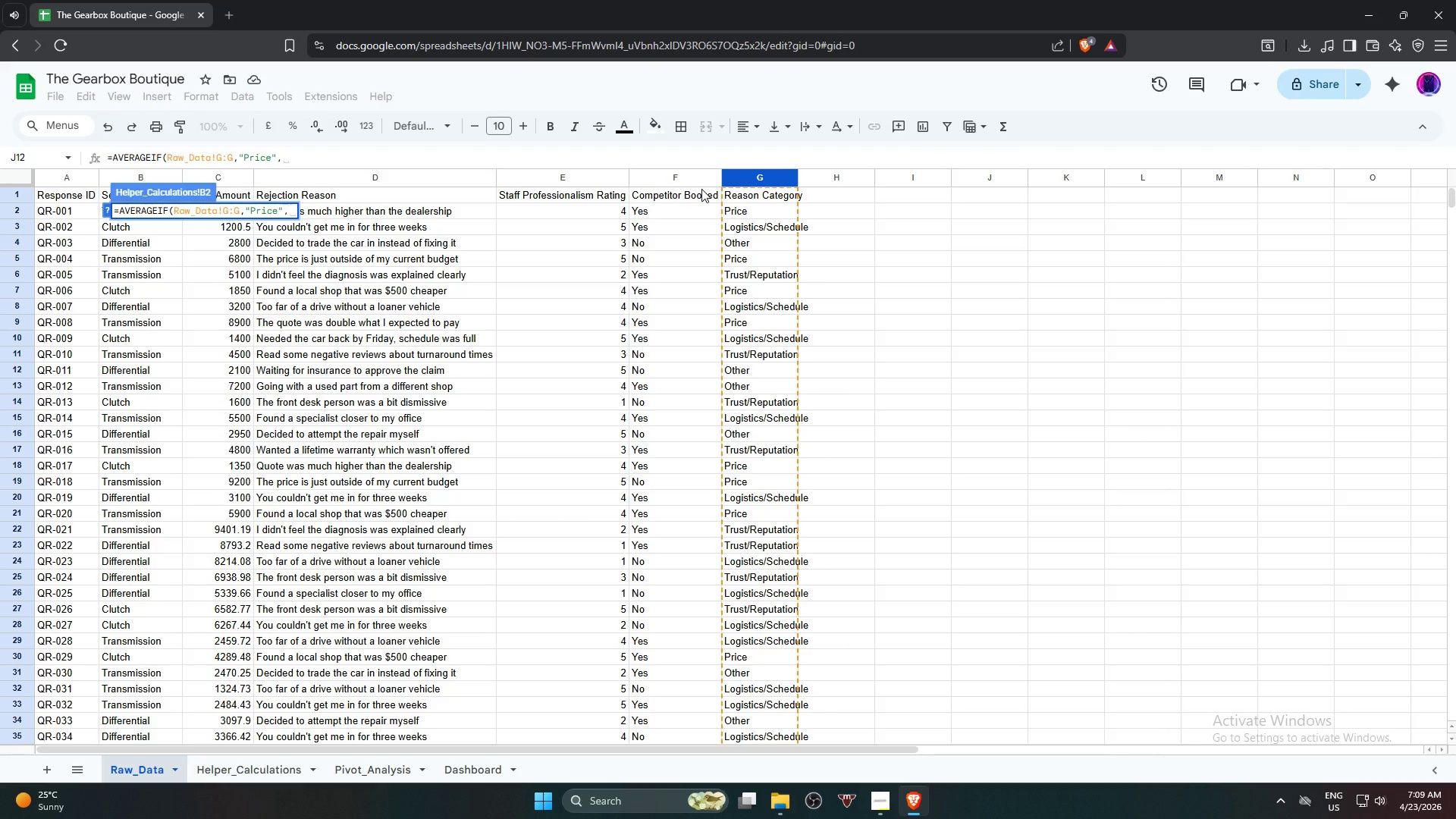 
wait(6.8)
 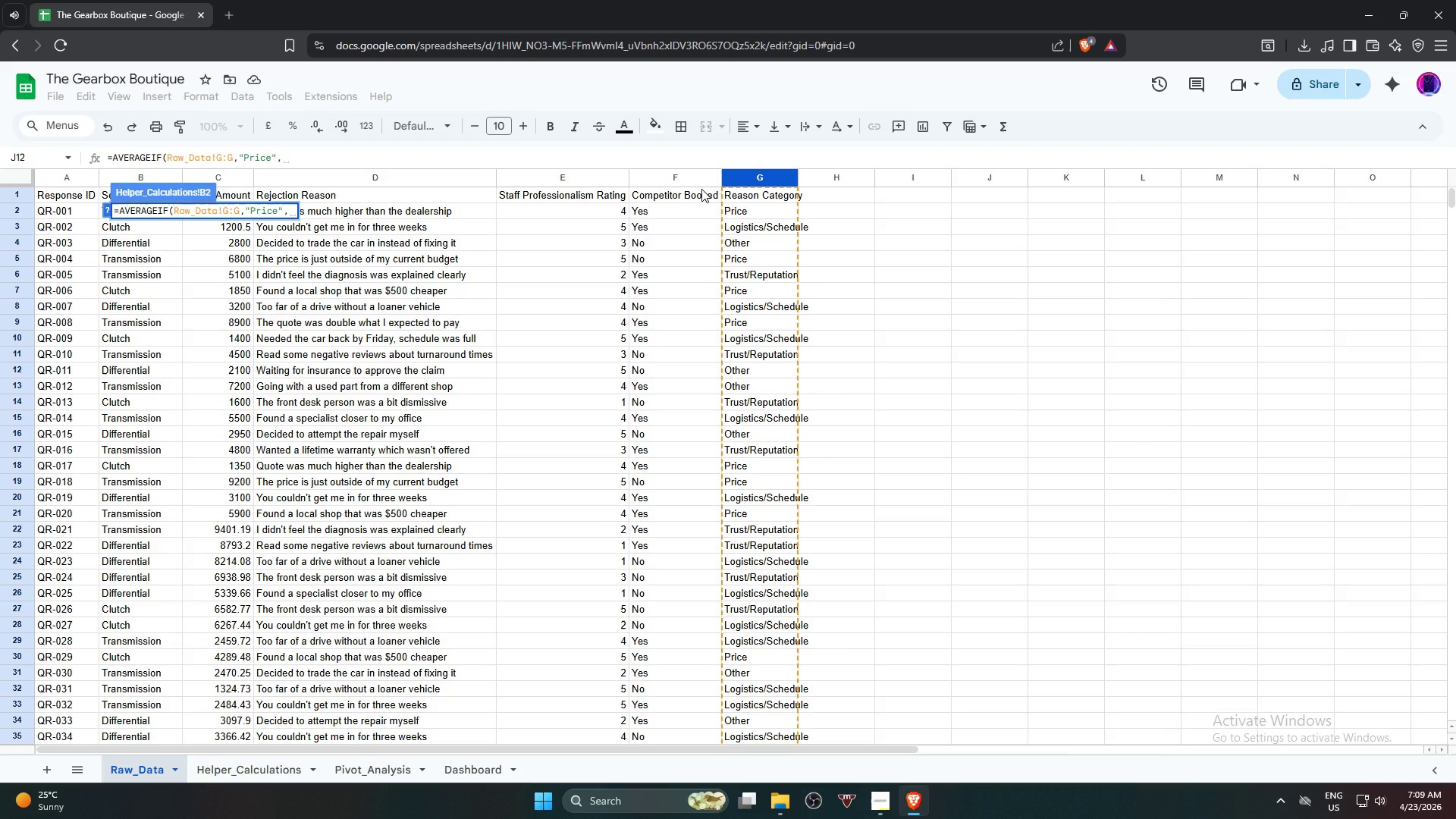 
left_click([225, 177])
 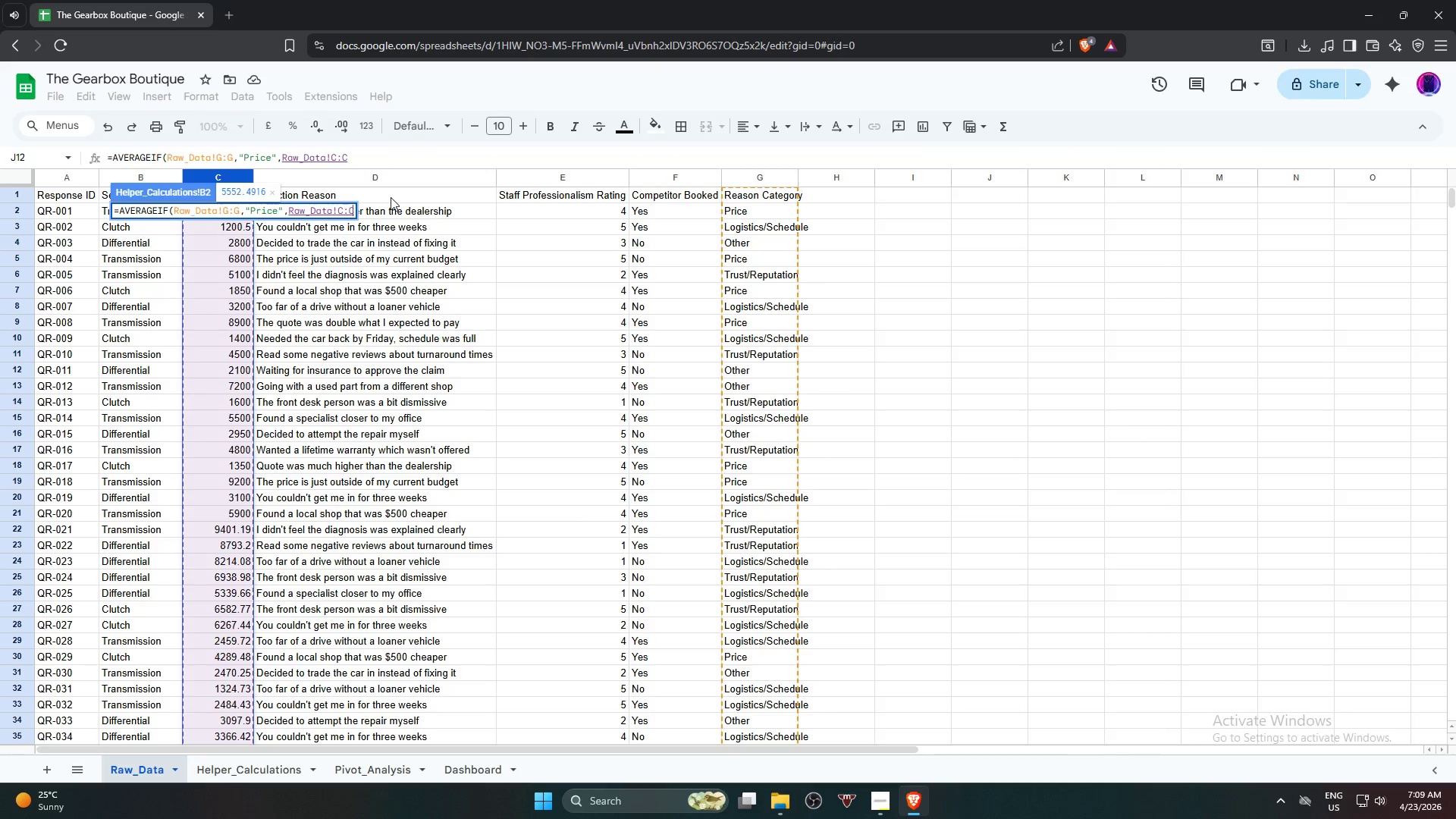 
wait(5.97)
 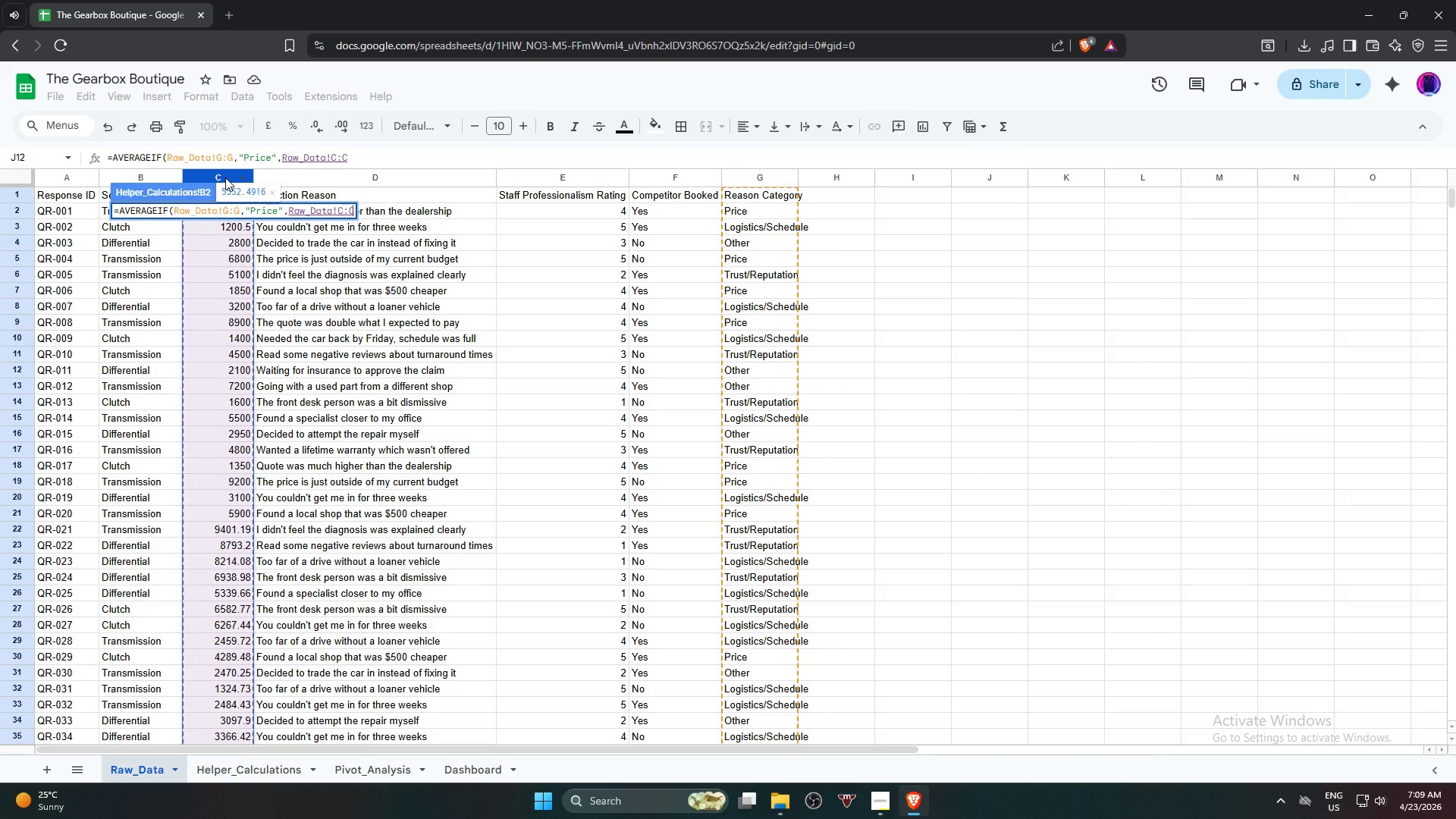 
left_click([397, 155])
 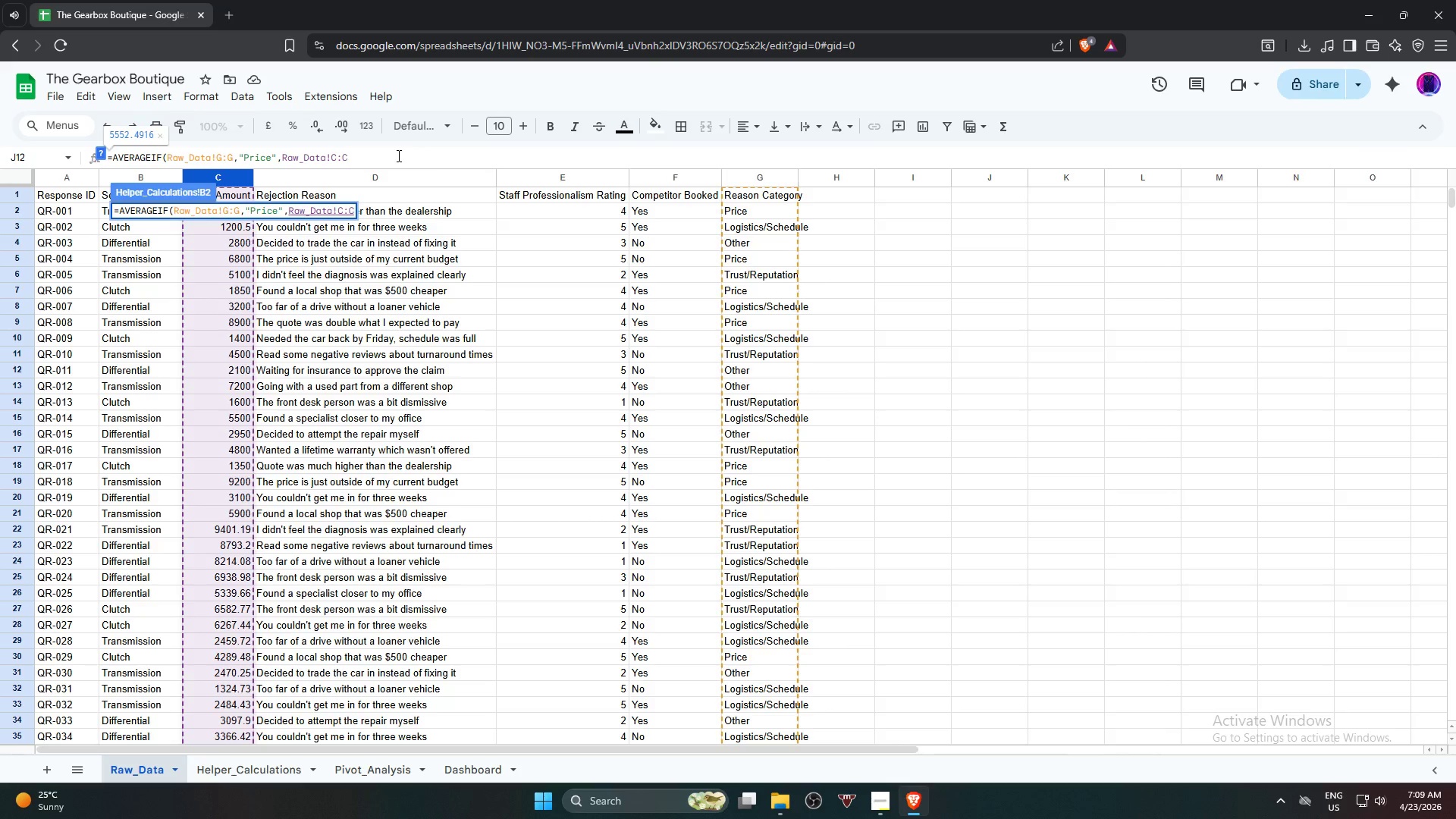 
key(Shift+0)
 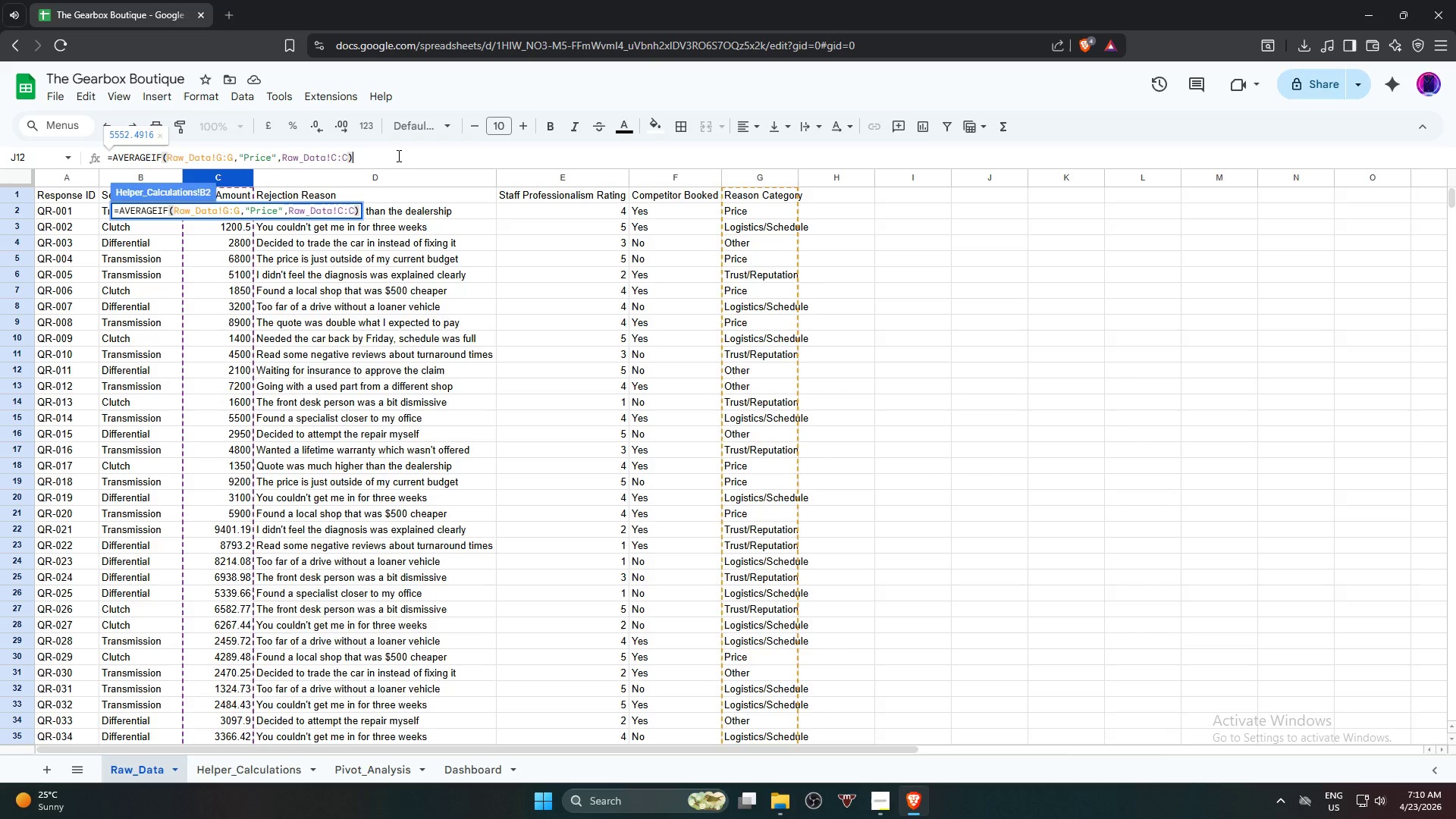 
wait(22.06)
 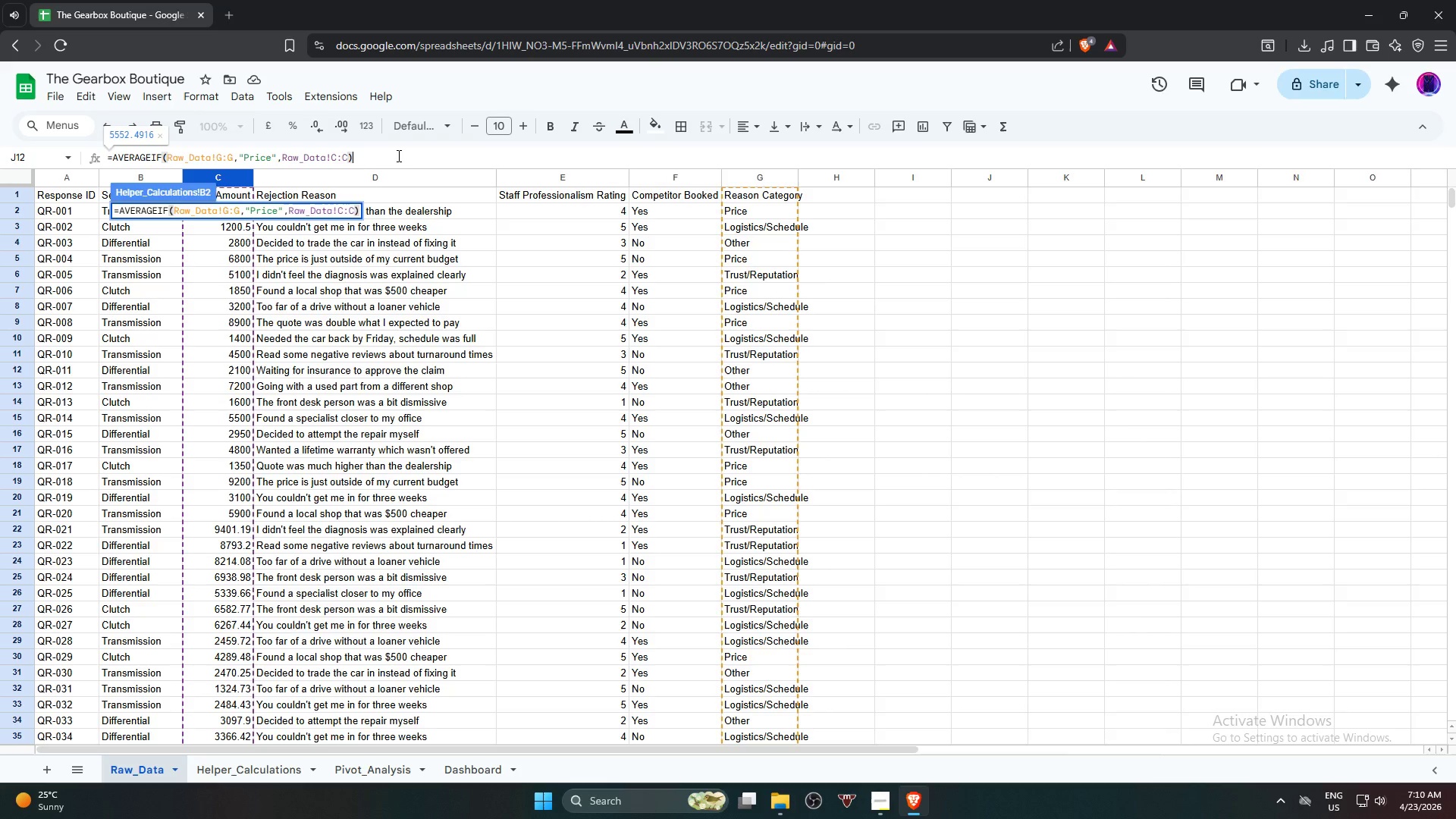 
key(NumpadEnter)
 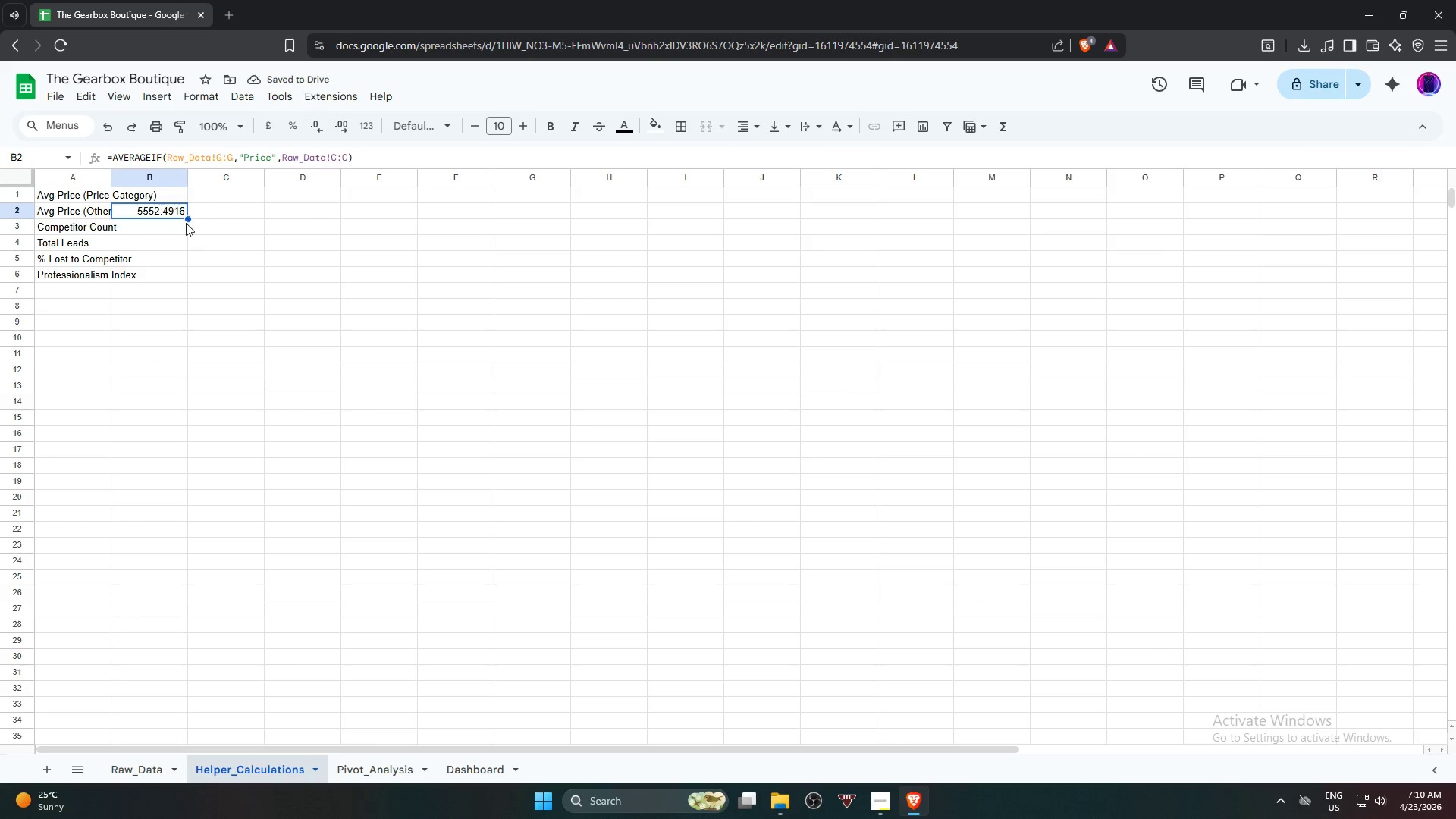 
left_click([161, 234])
 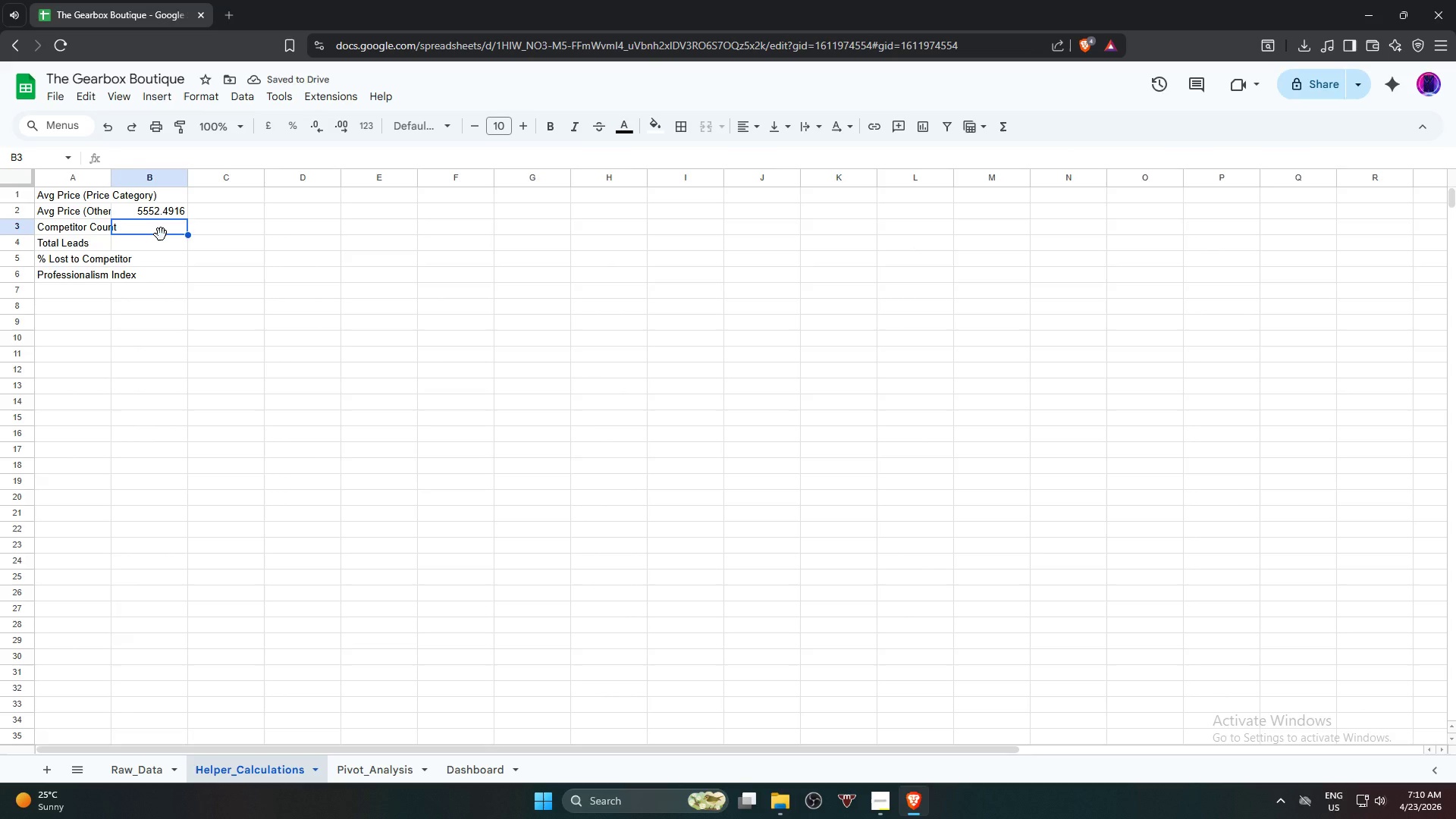 
key(Equal)
 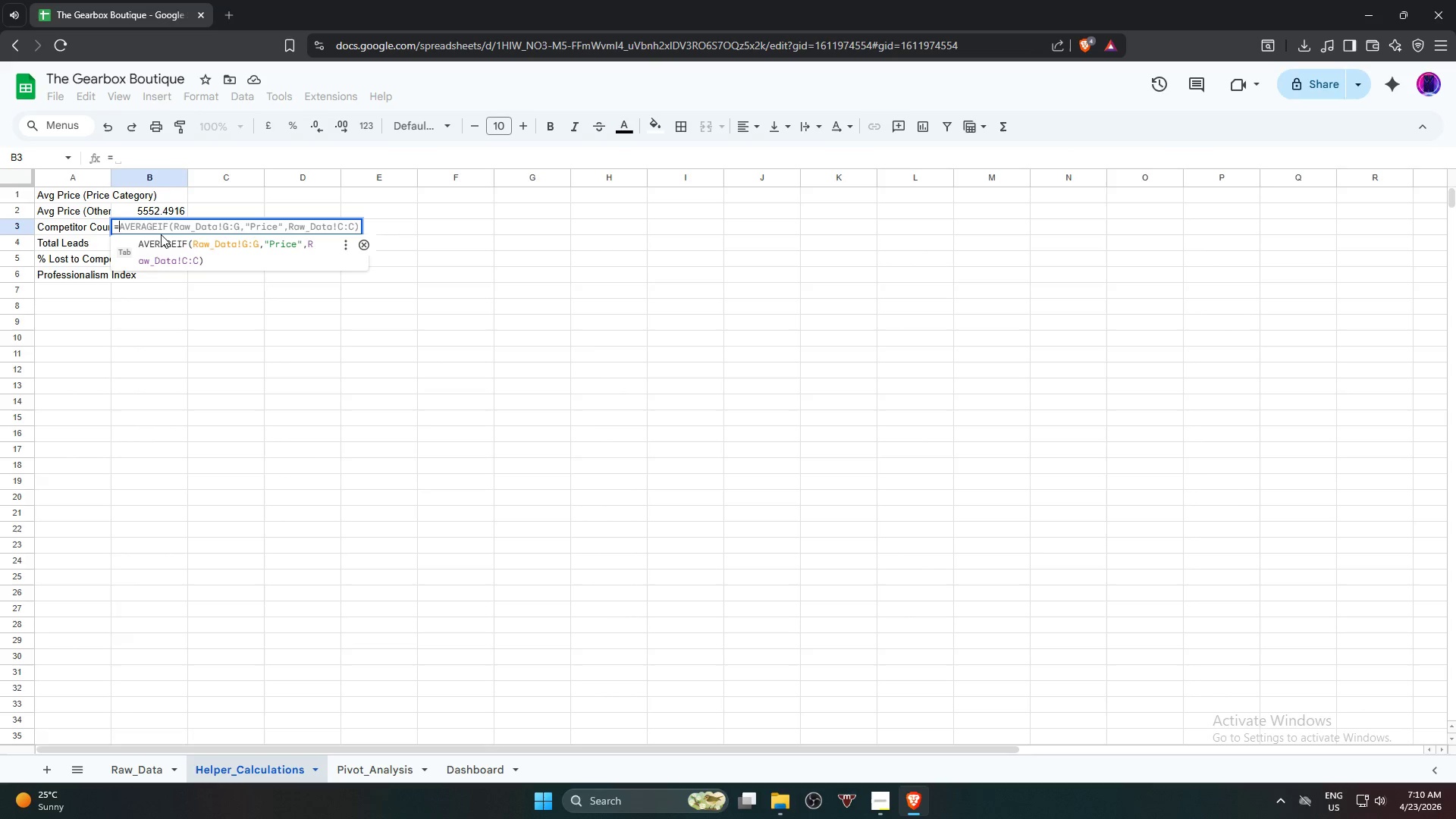 
wait(6.48)
 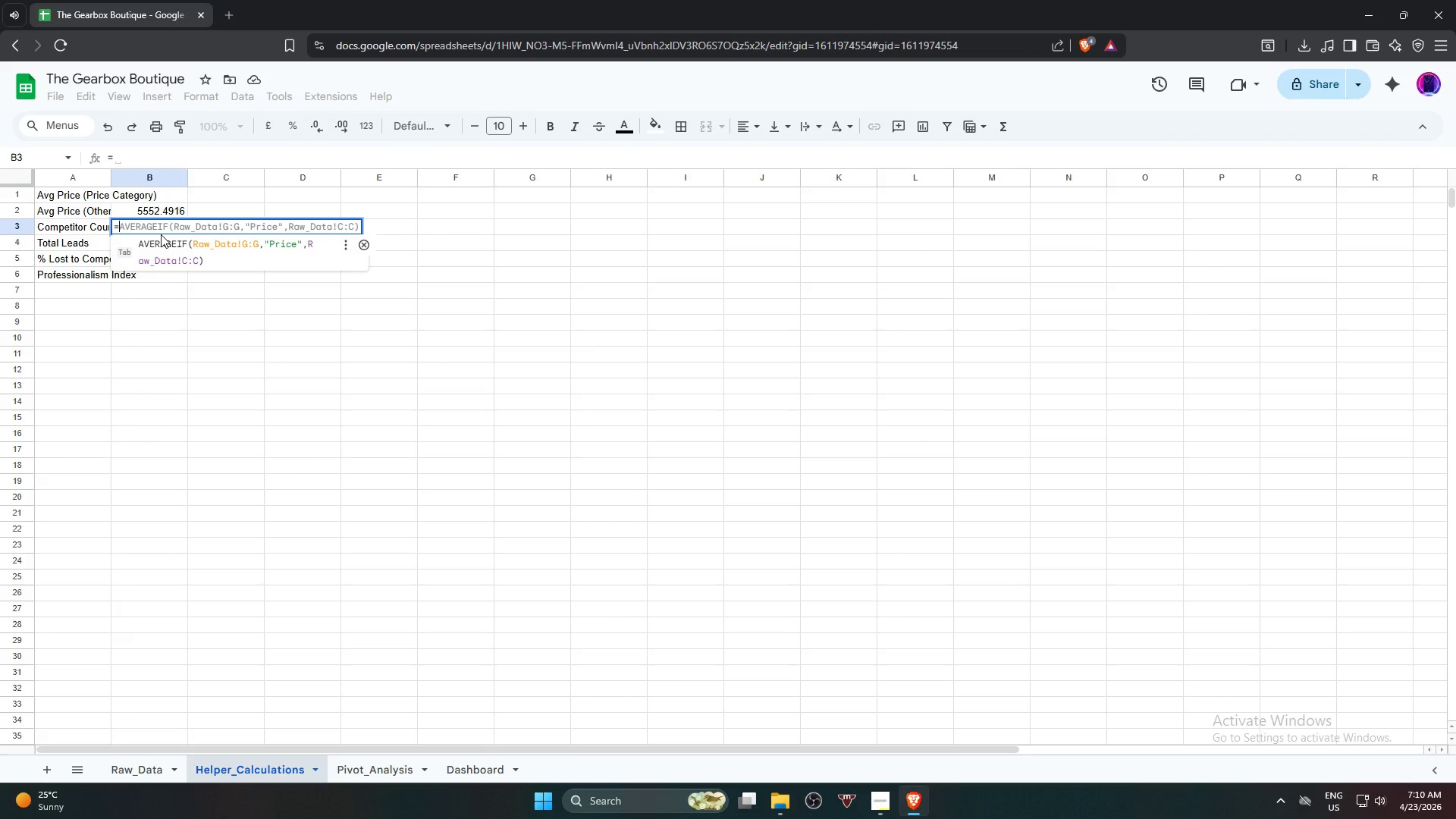 
type(avera)
 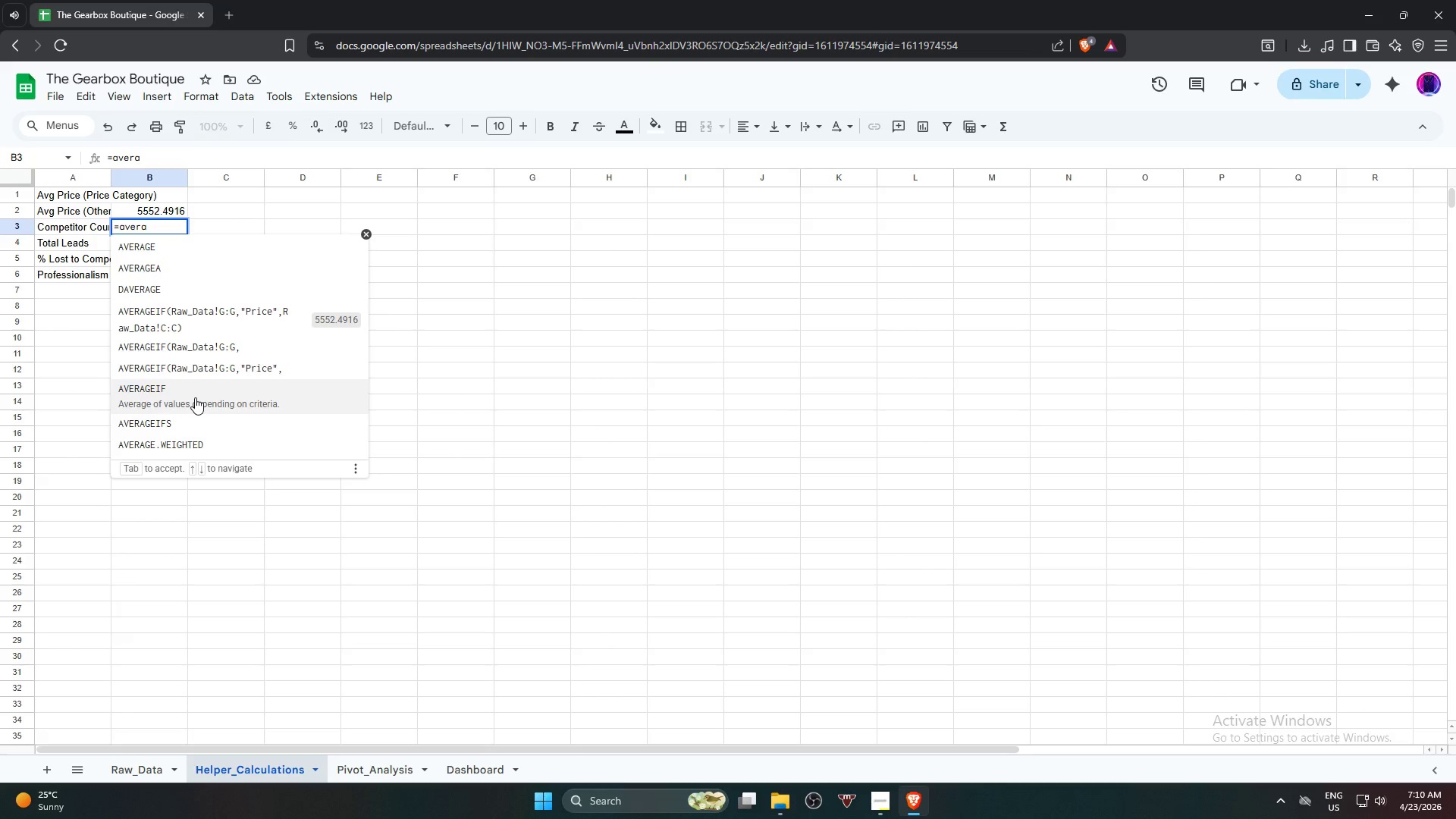 
wait(5.12)
 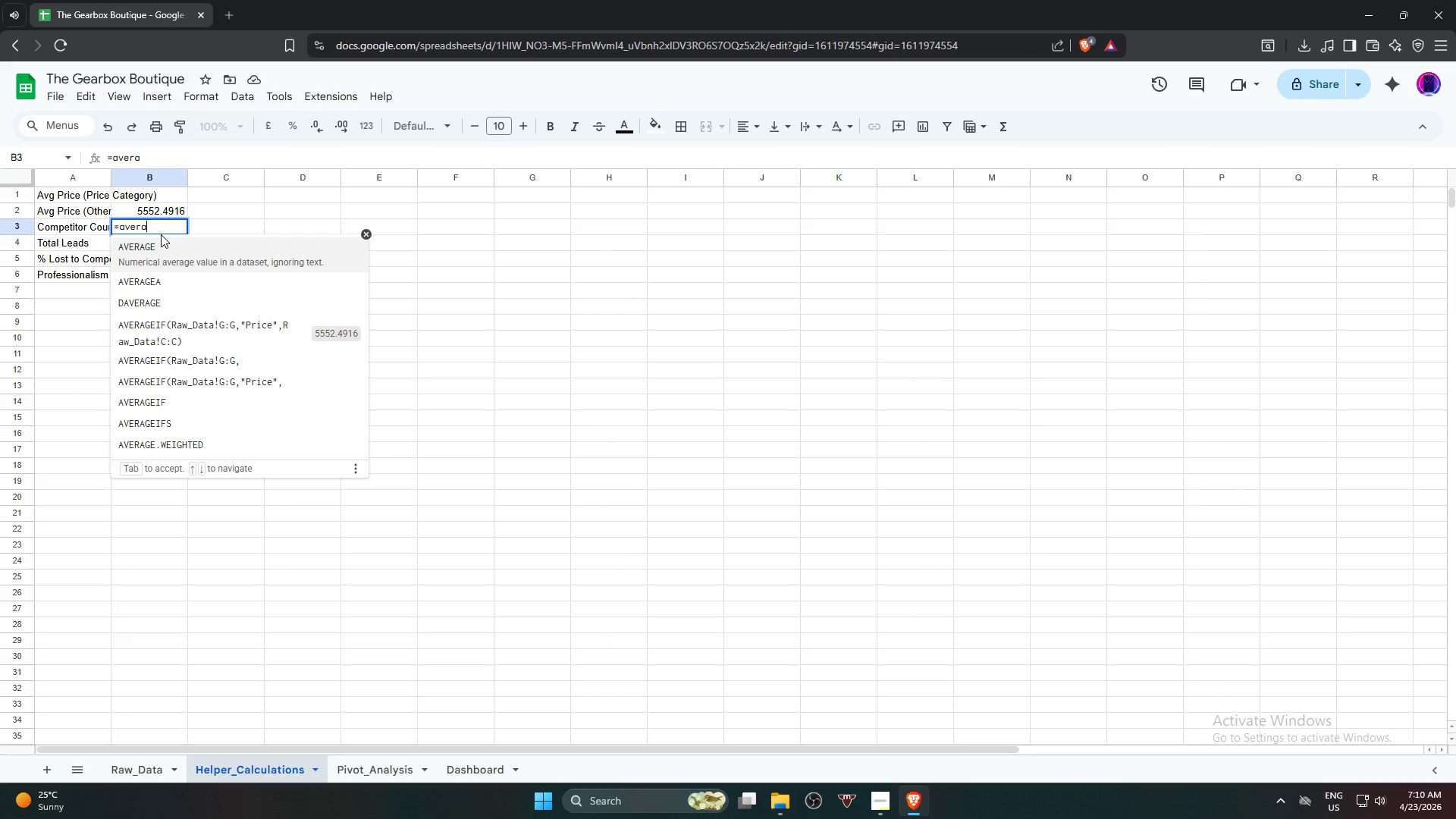 
left_click([195, 397])
 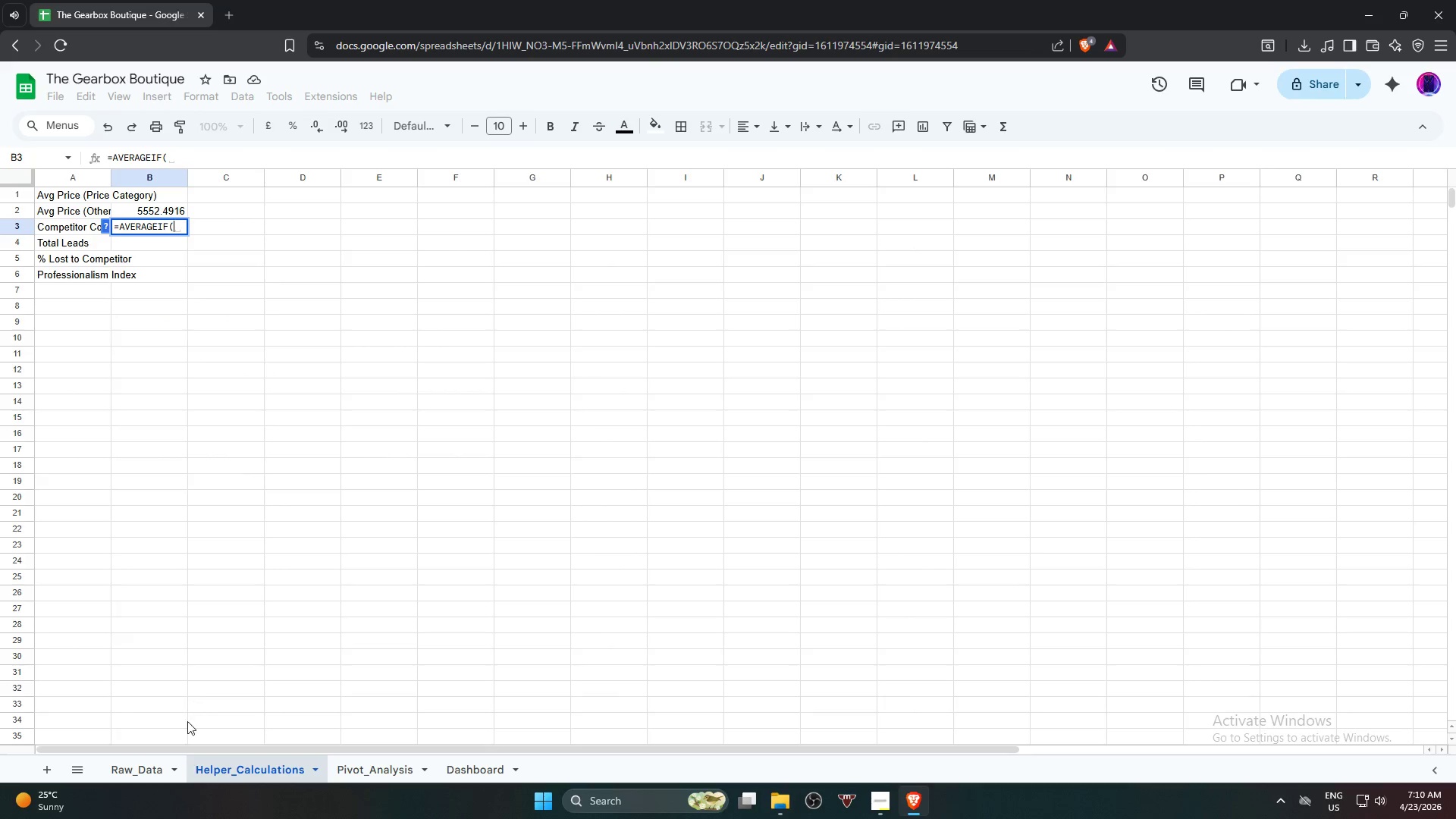 
left_click([171, 758])
 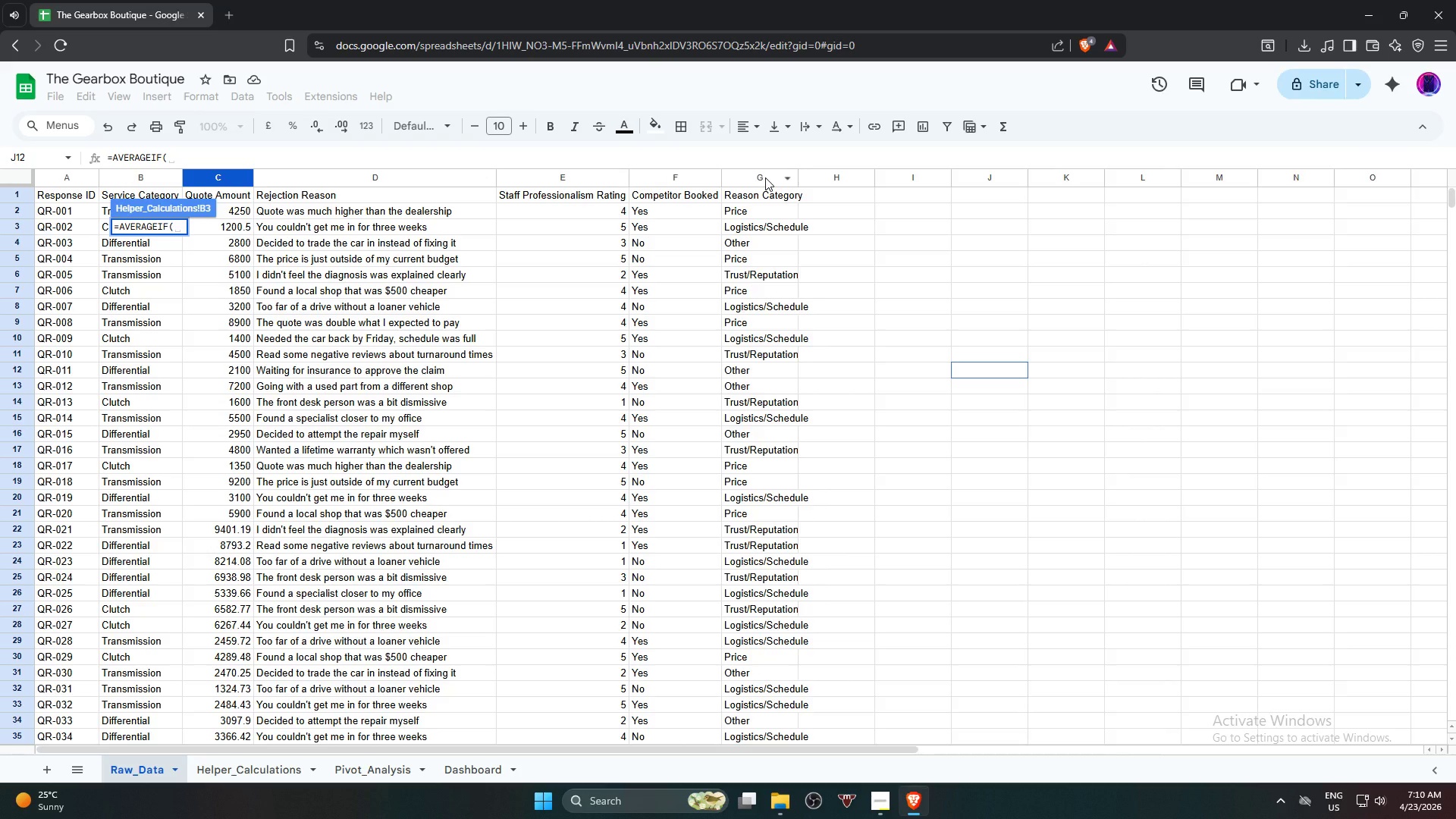 
wait(15.34)
 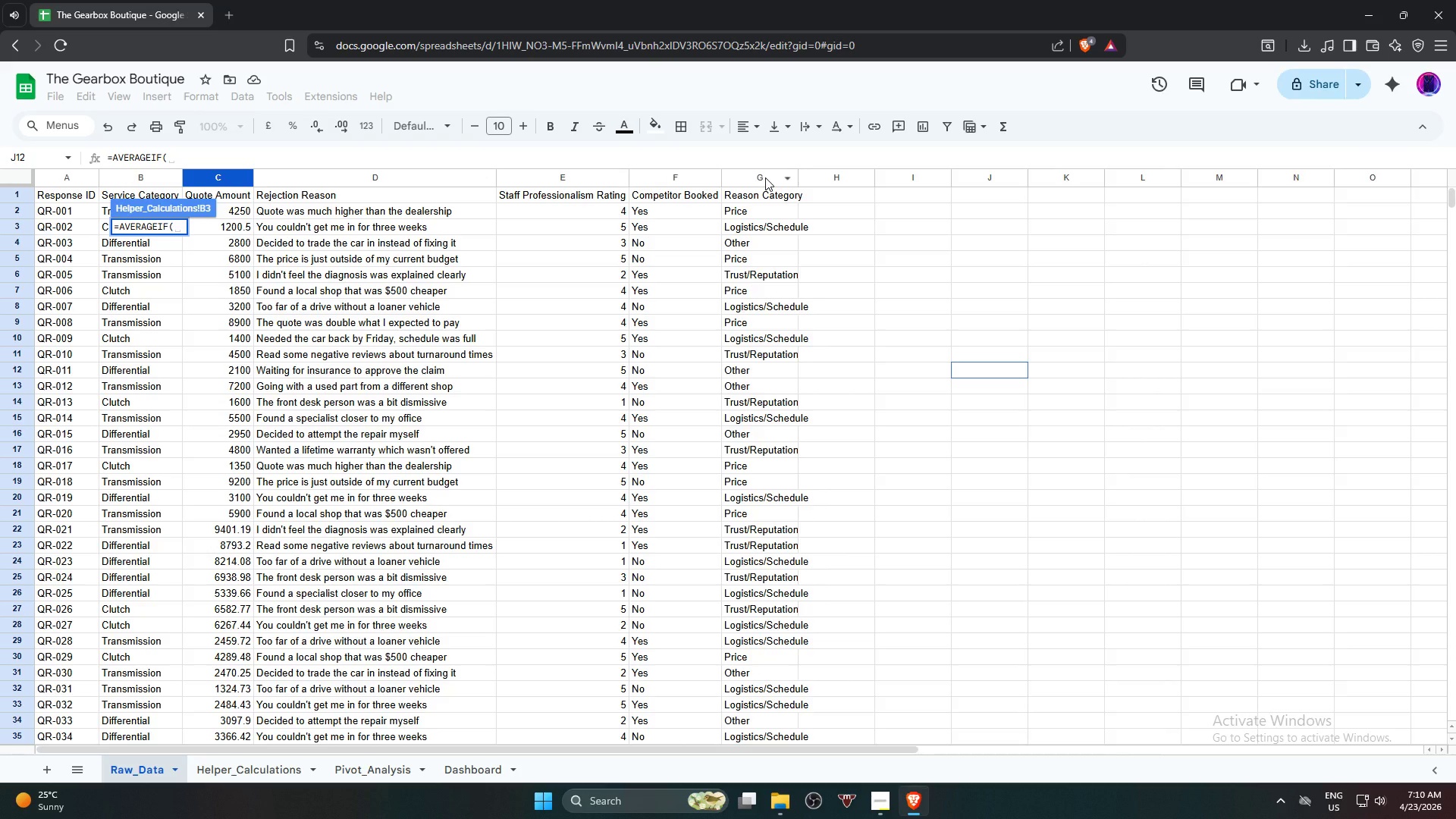 
left_click([765, 177])
 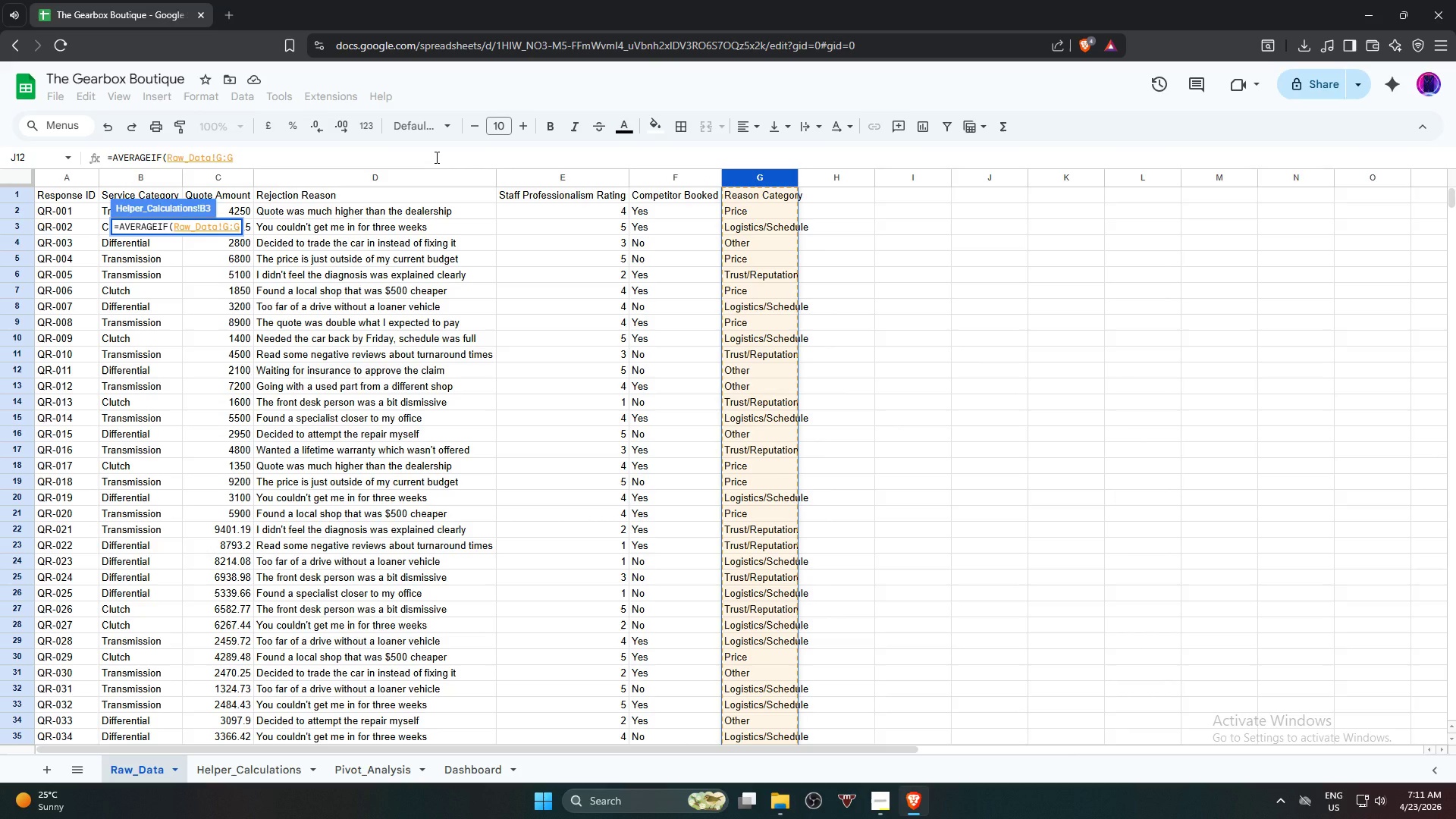 
key(Comma)
 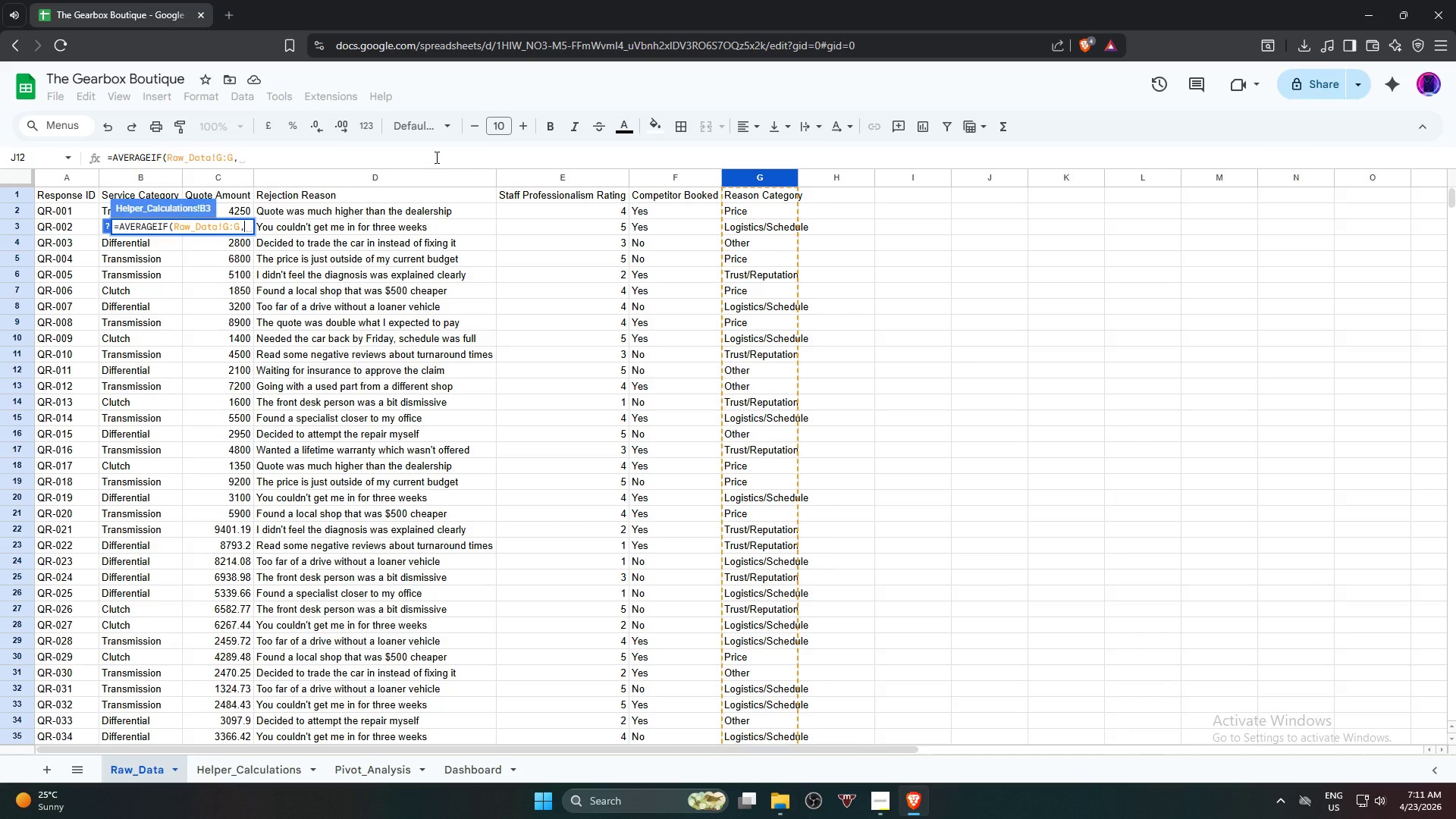 
wait(5.75)
 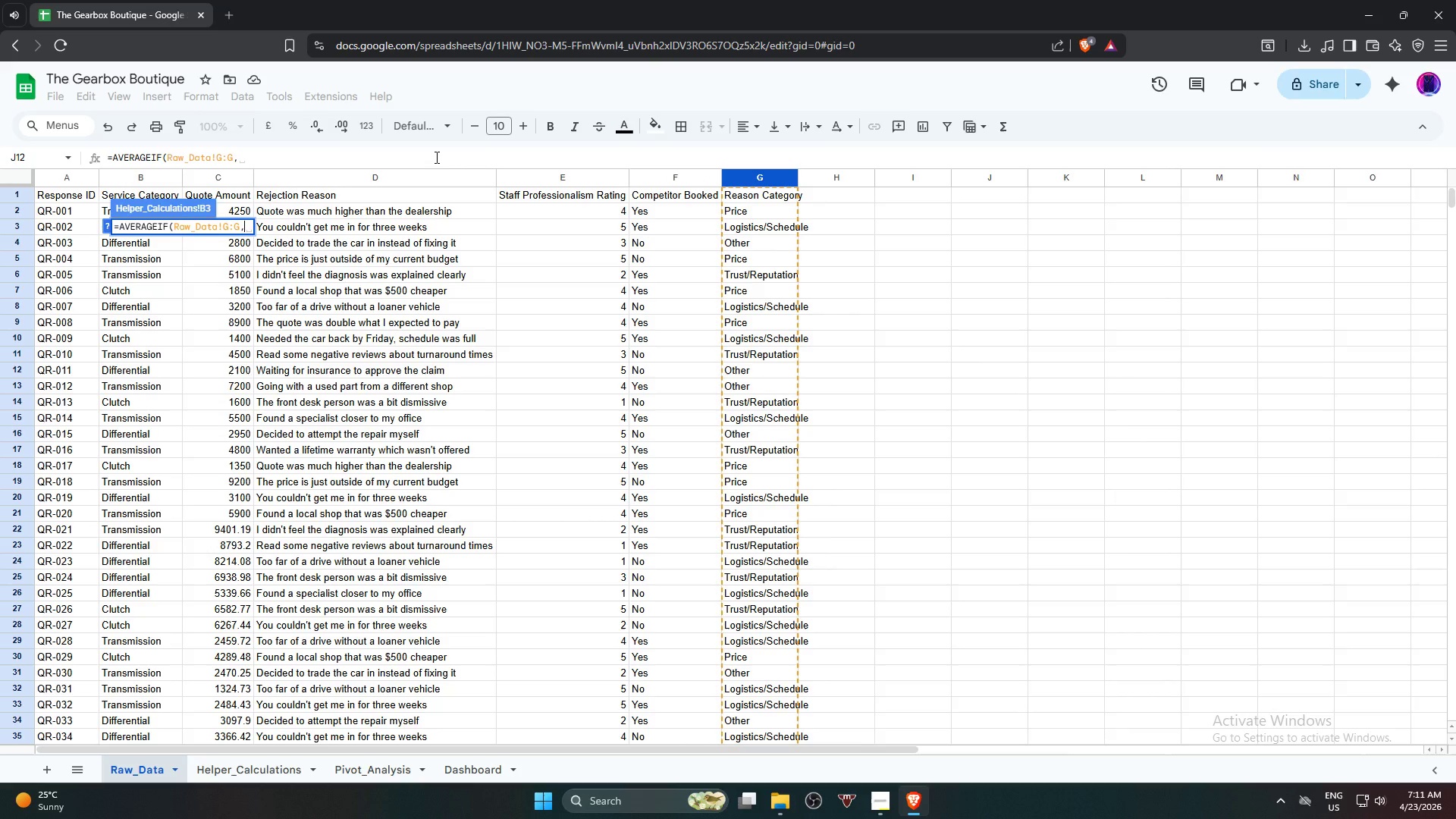 
key(Shift+Quote)
 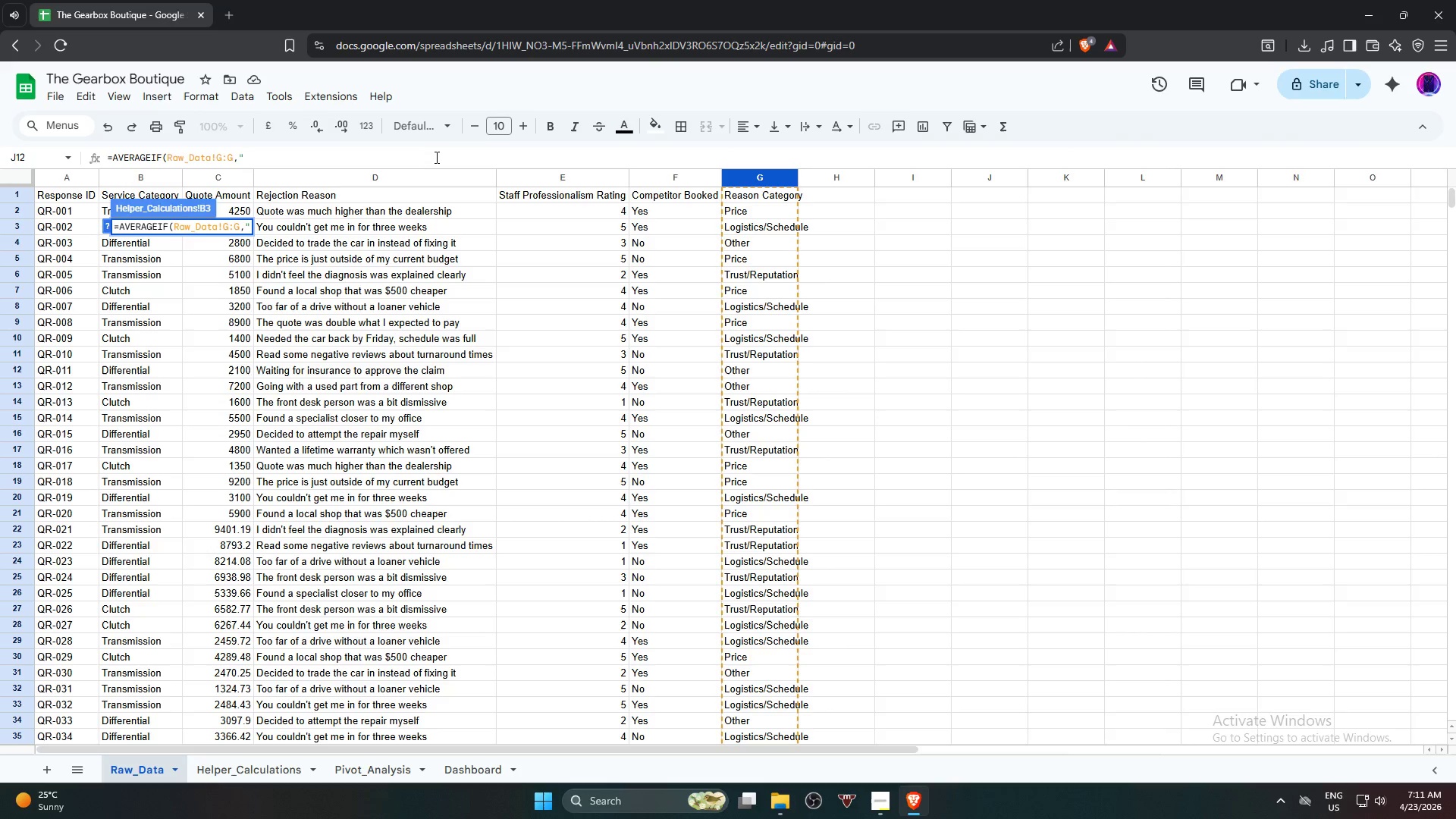 
key(Comma)
 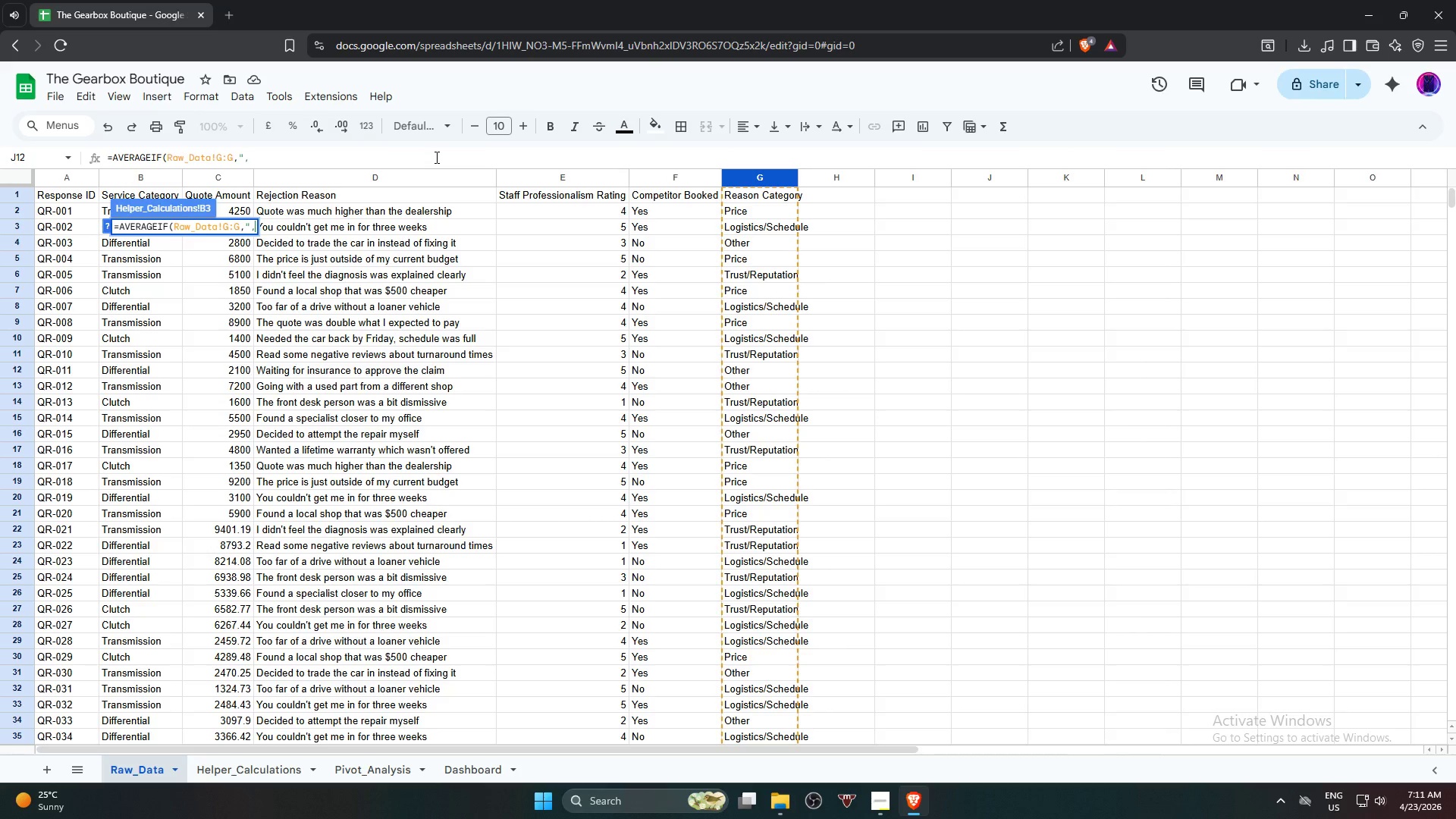 
key(Period)
 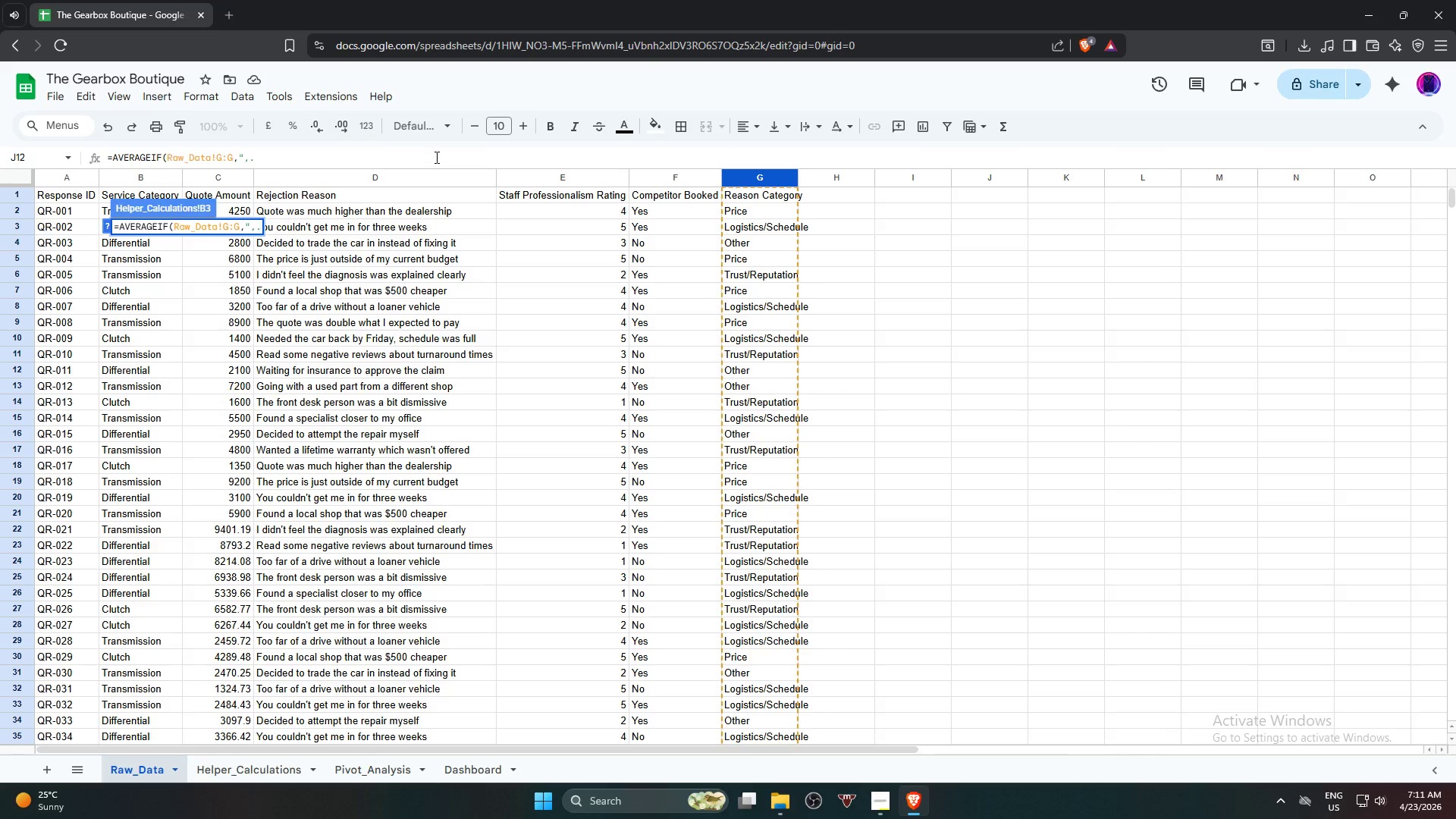 
key(Backspace)
 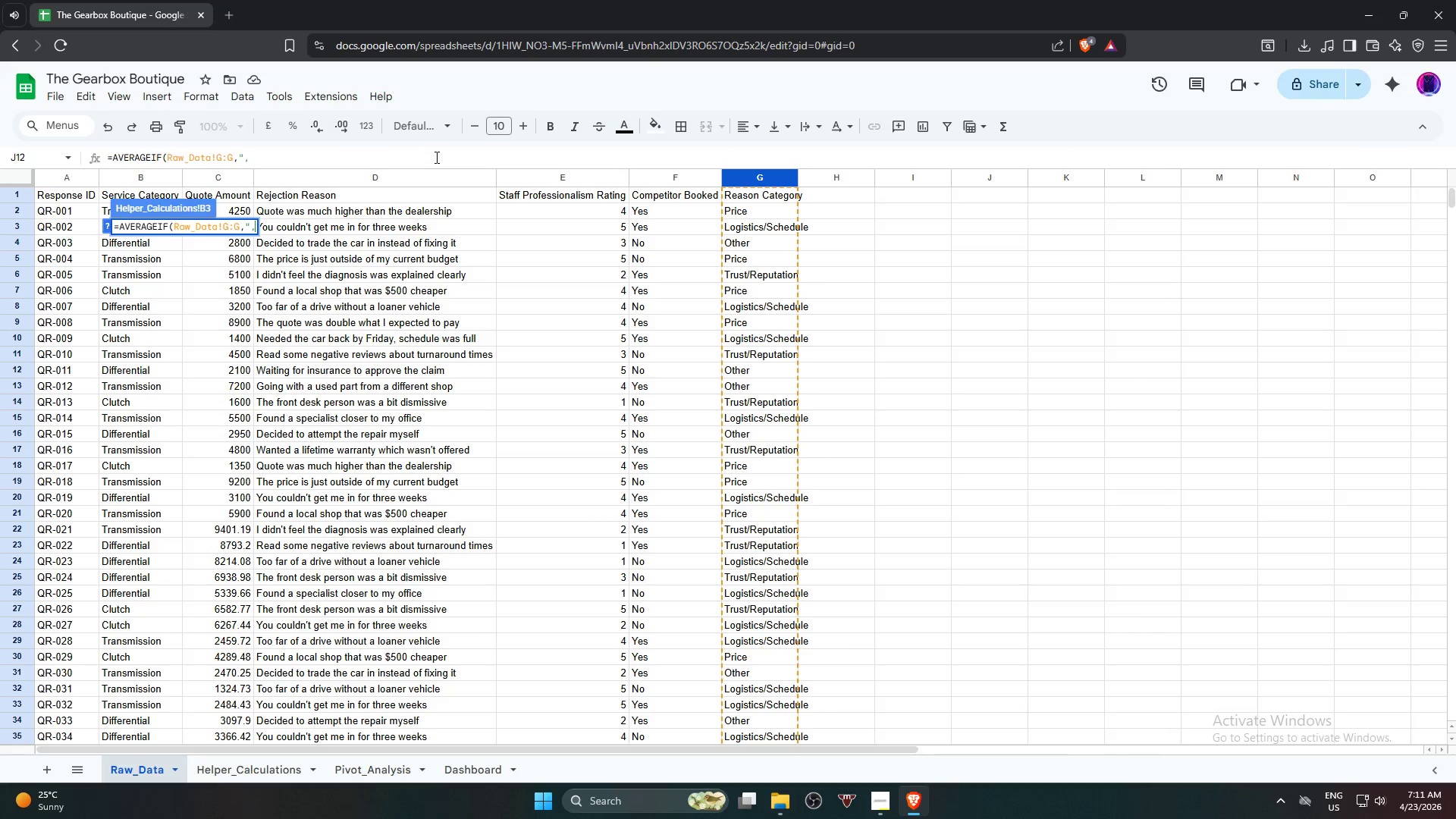 
key(Backspace)
 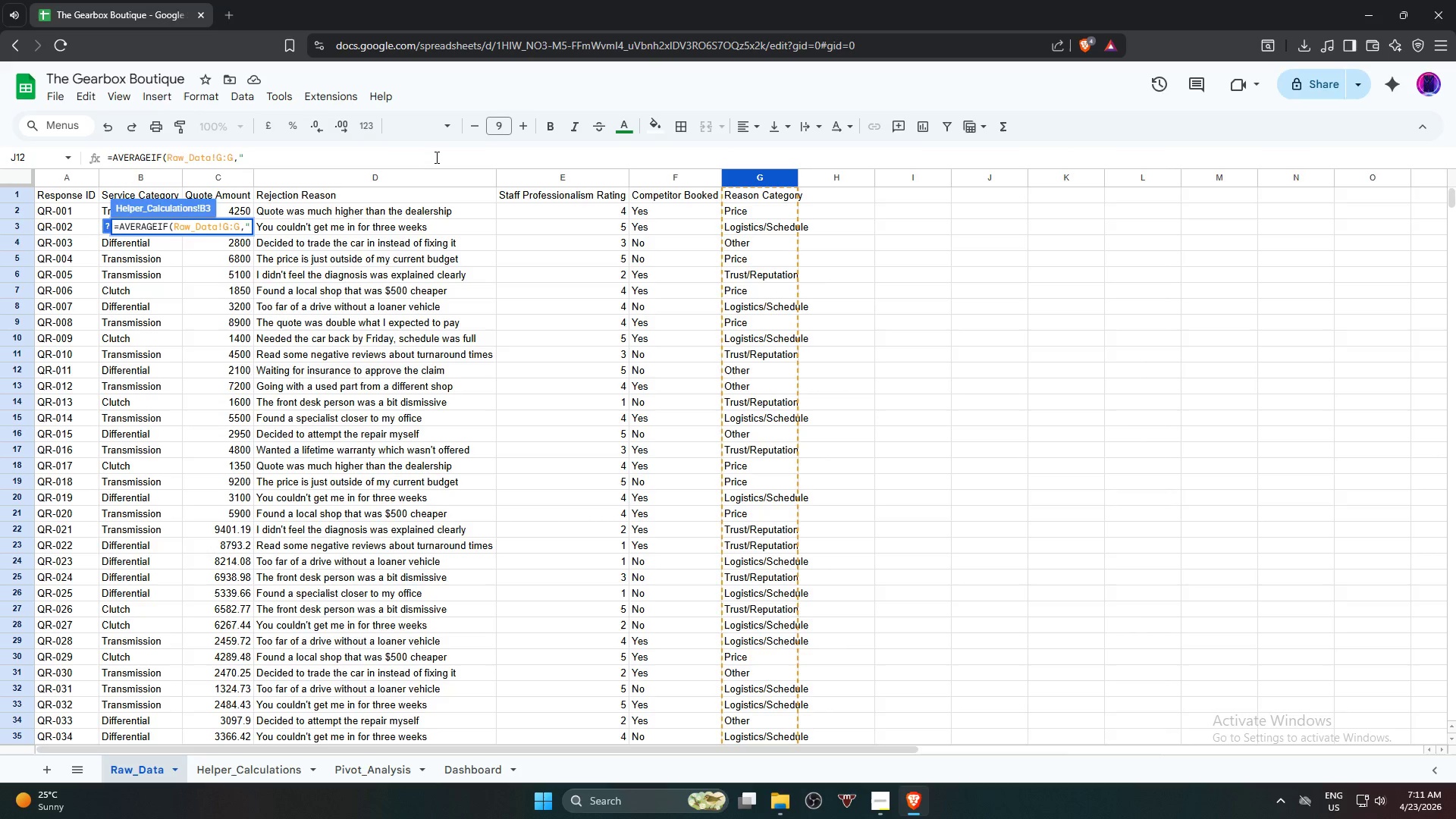 
key(Shift+Comma)
 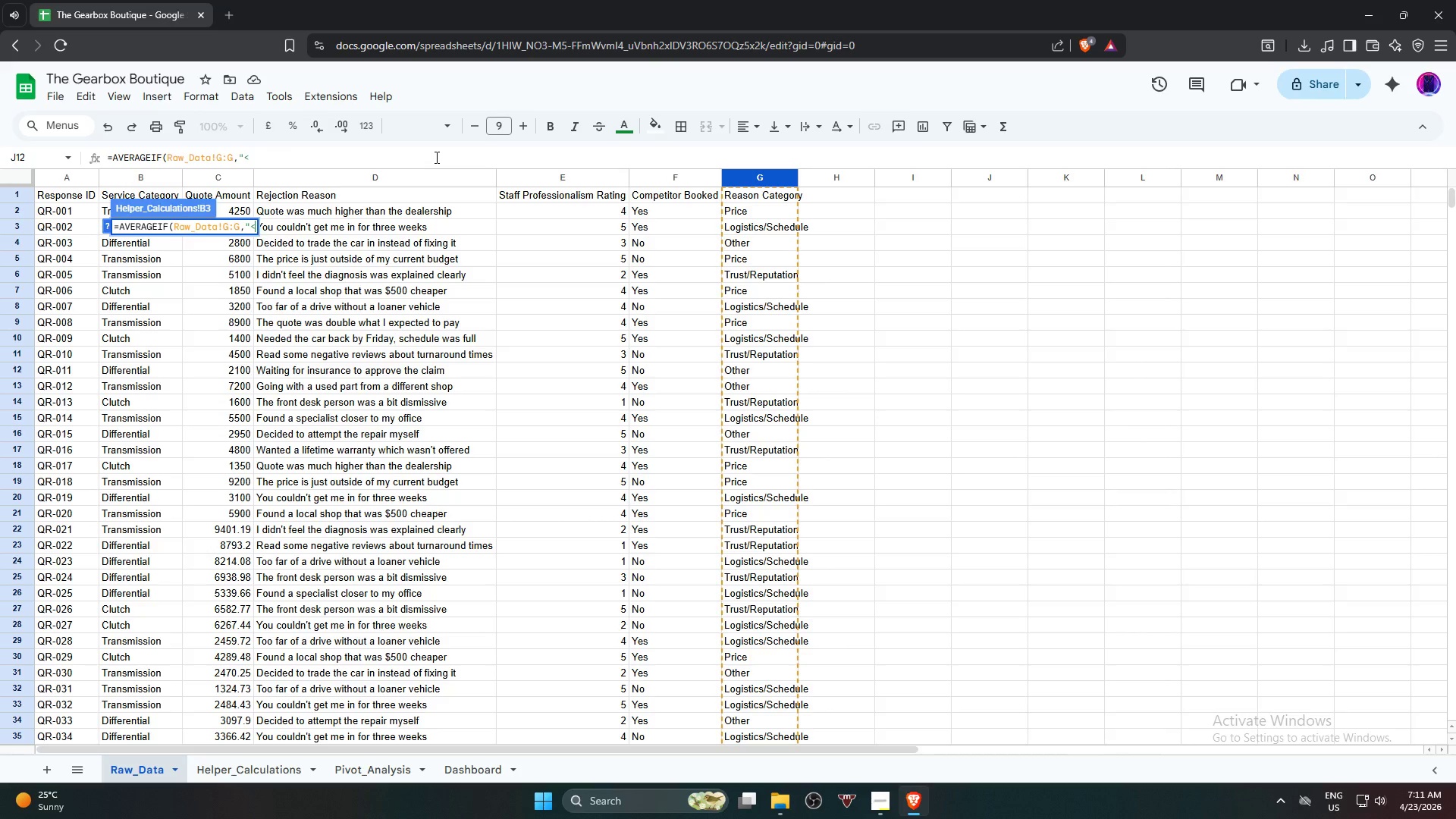 
key(Shift+Period)
 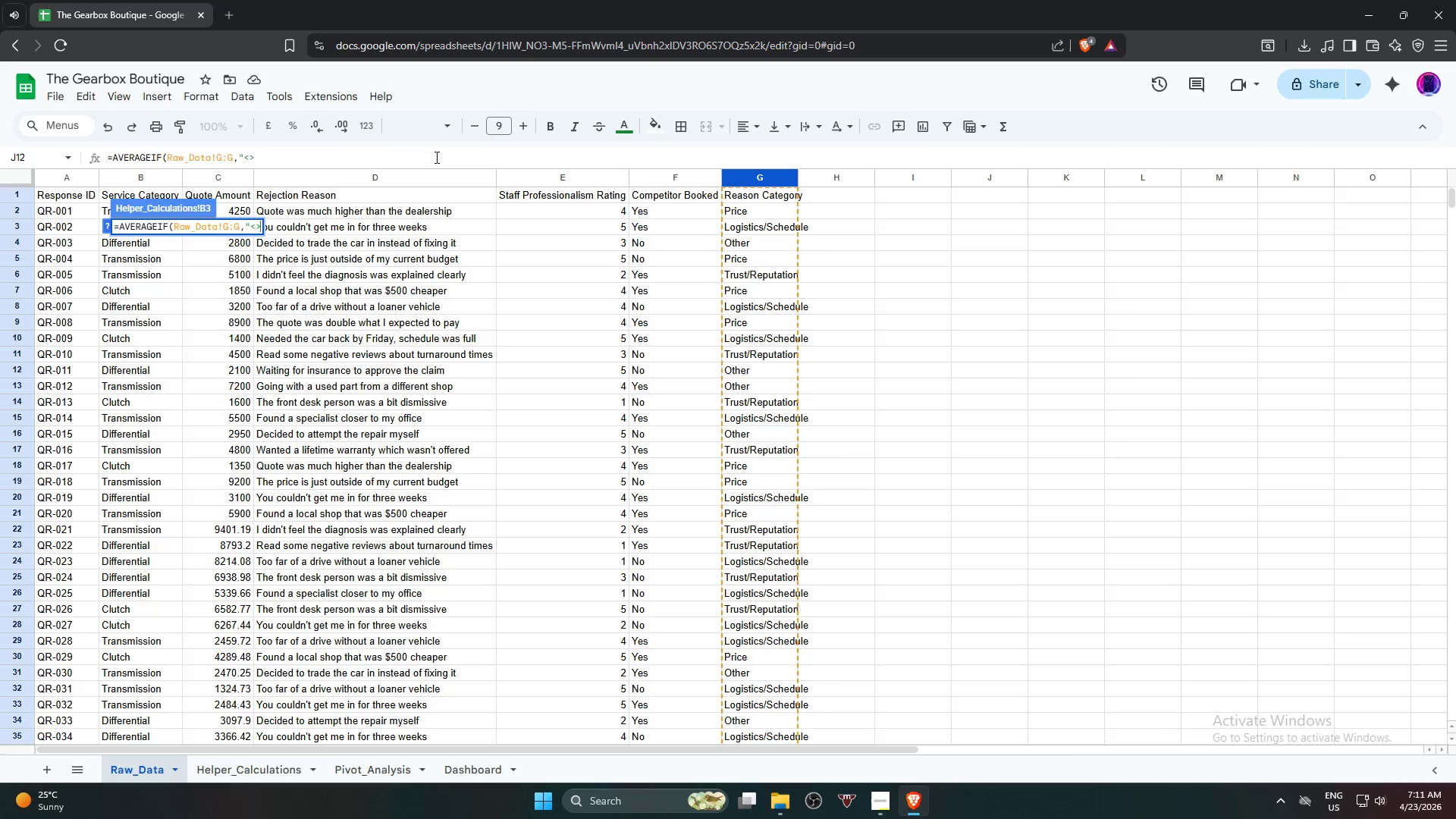 
wait(5.73)
 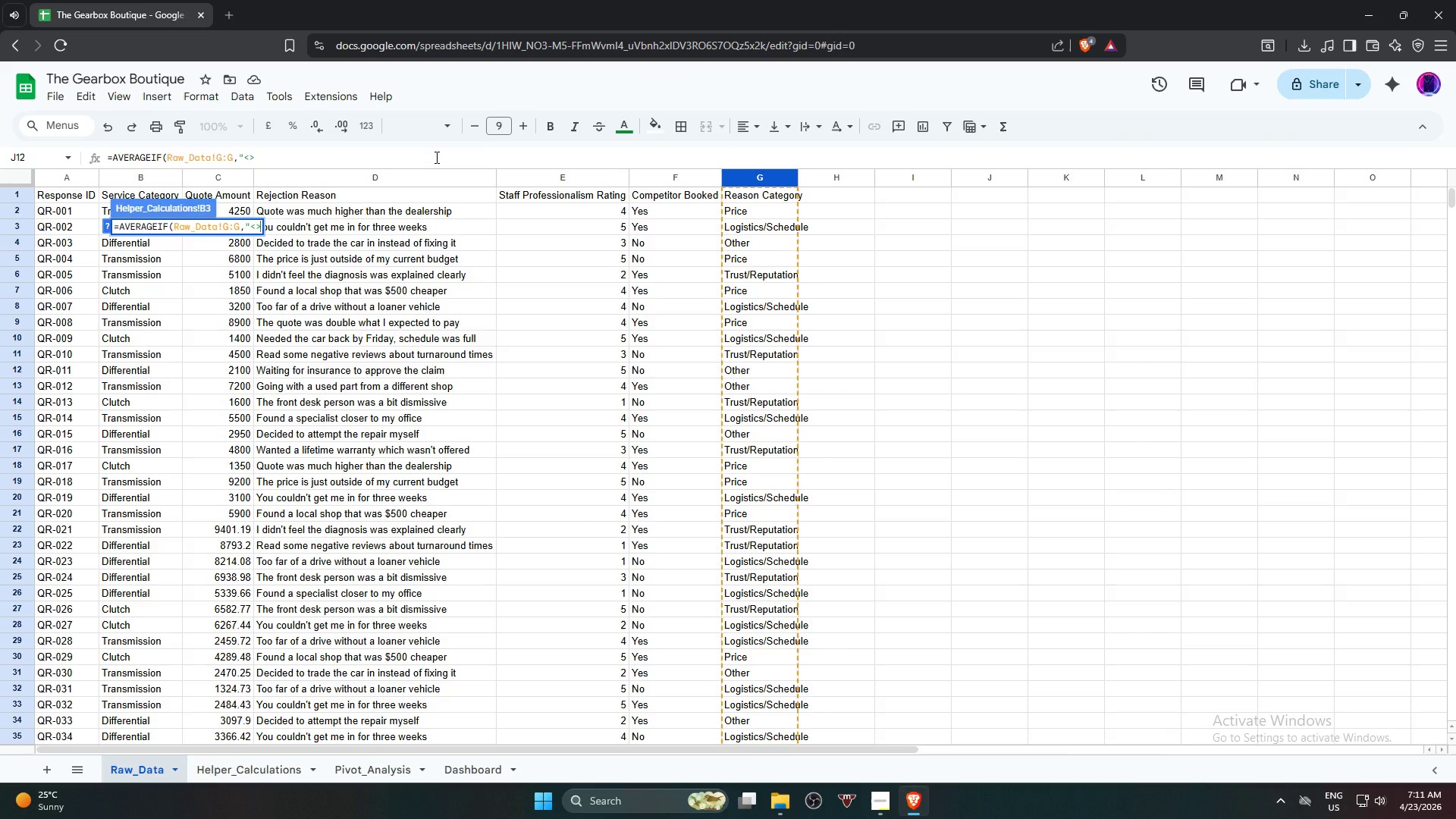 
type(Priv)
key(Backspace)
type(ce)
 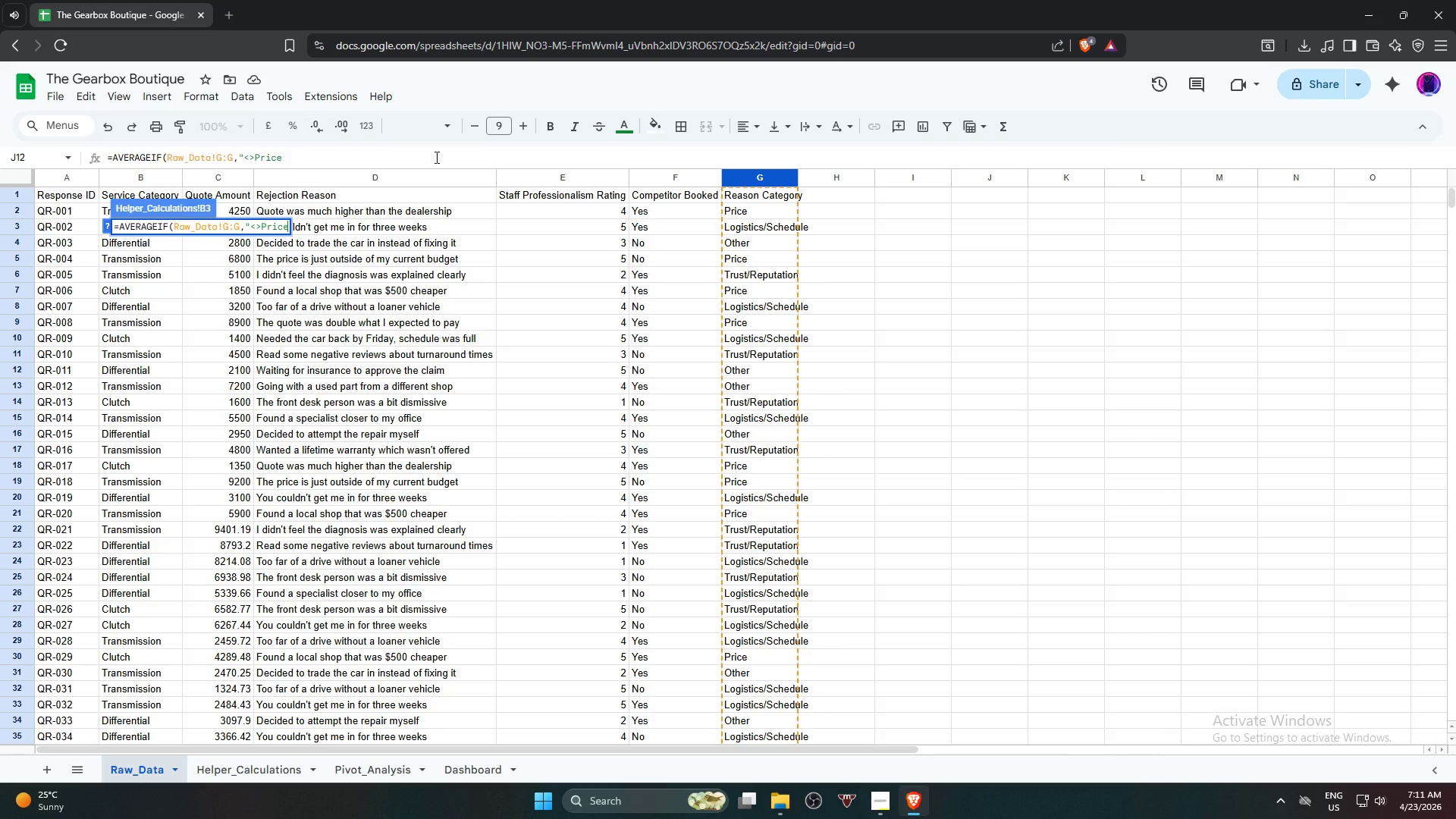 
key(Shift+Quote)
 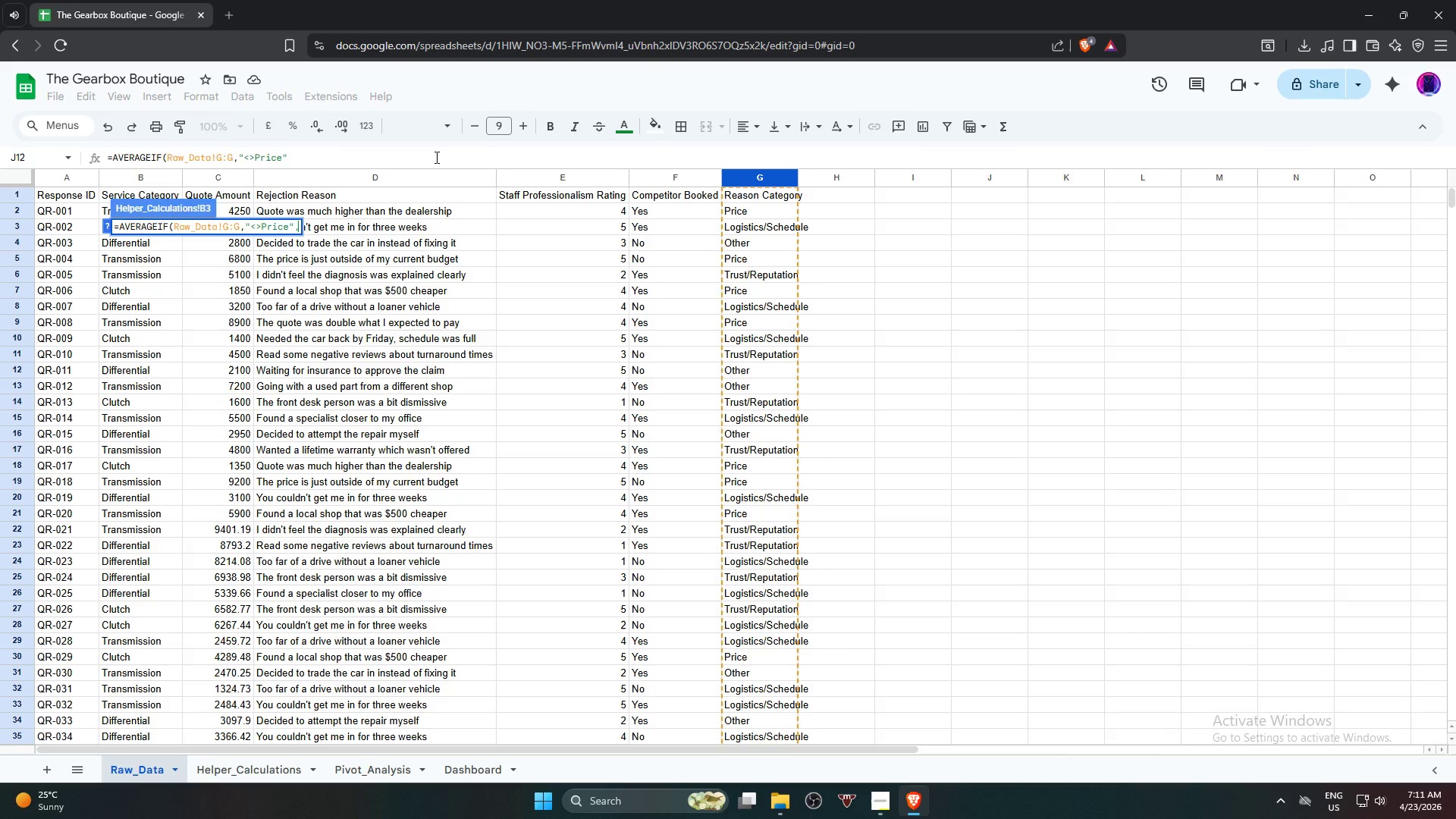 
key(Comma)
 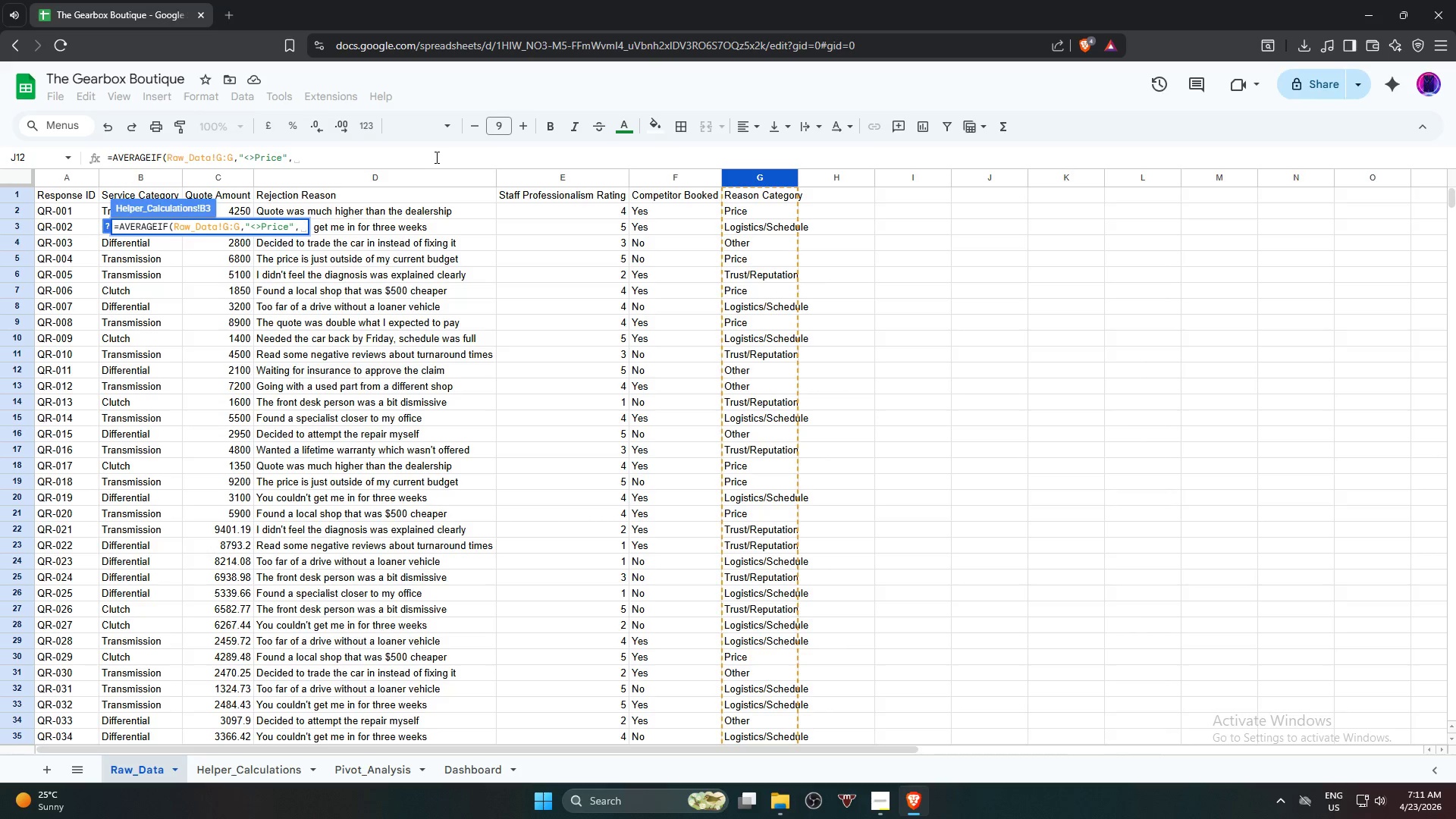 
wait(6.64)
 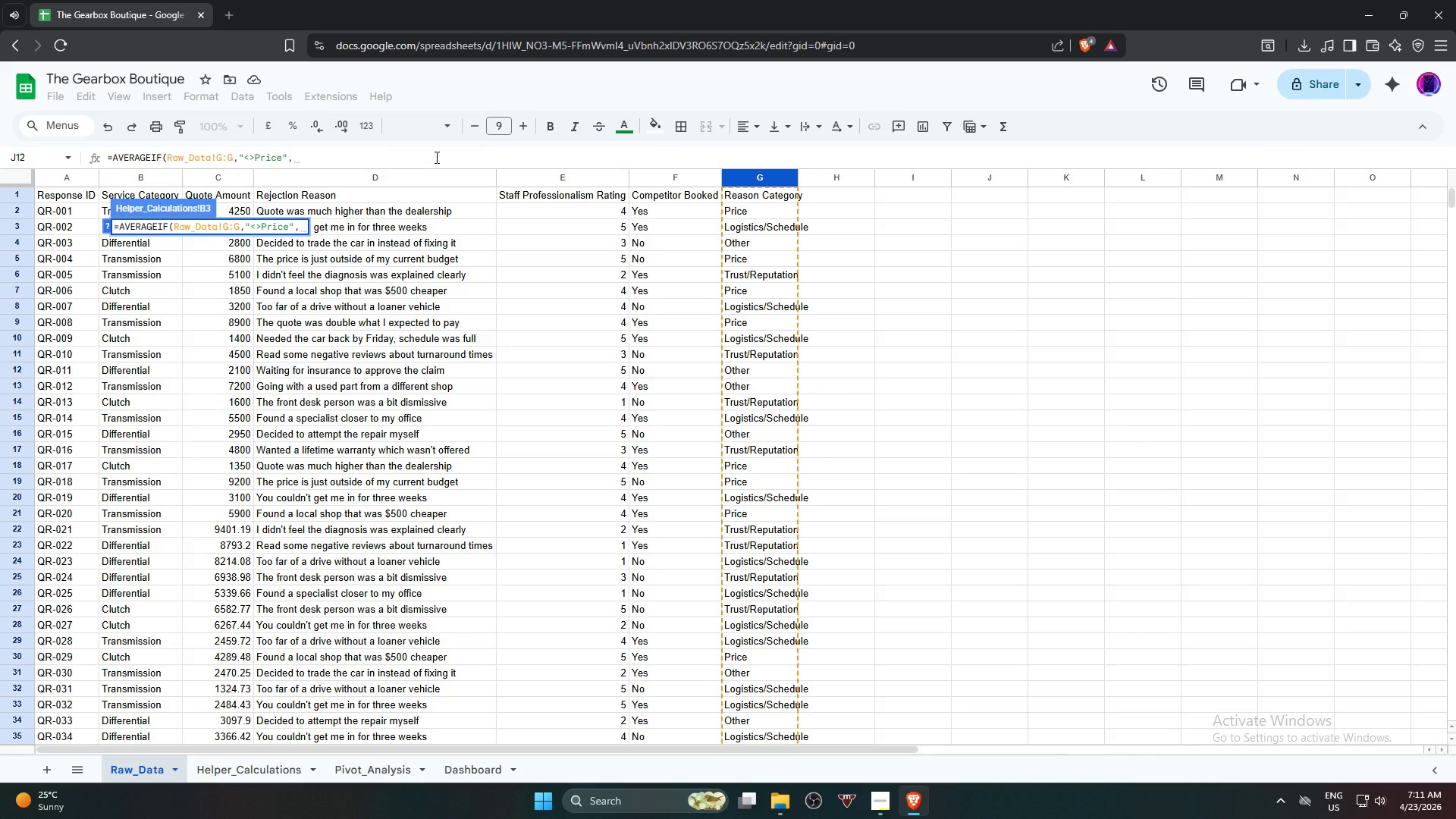 
left_click([227, 174])
 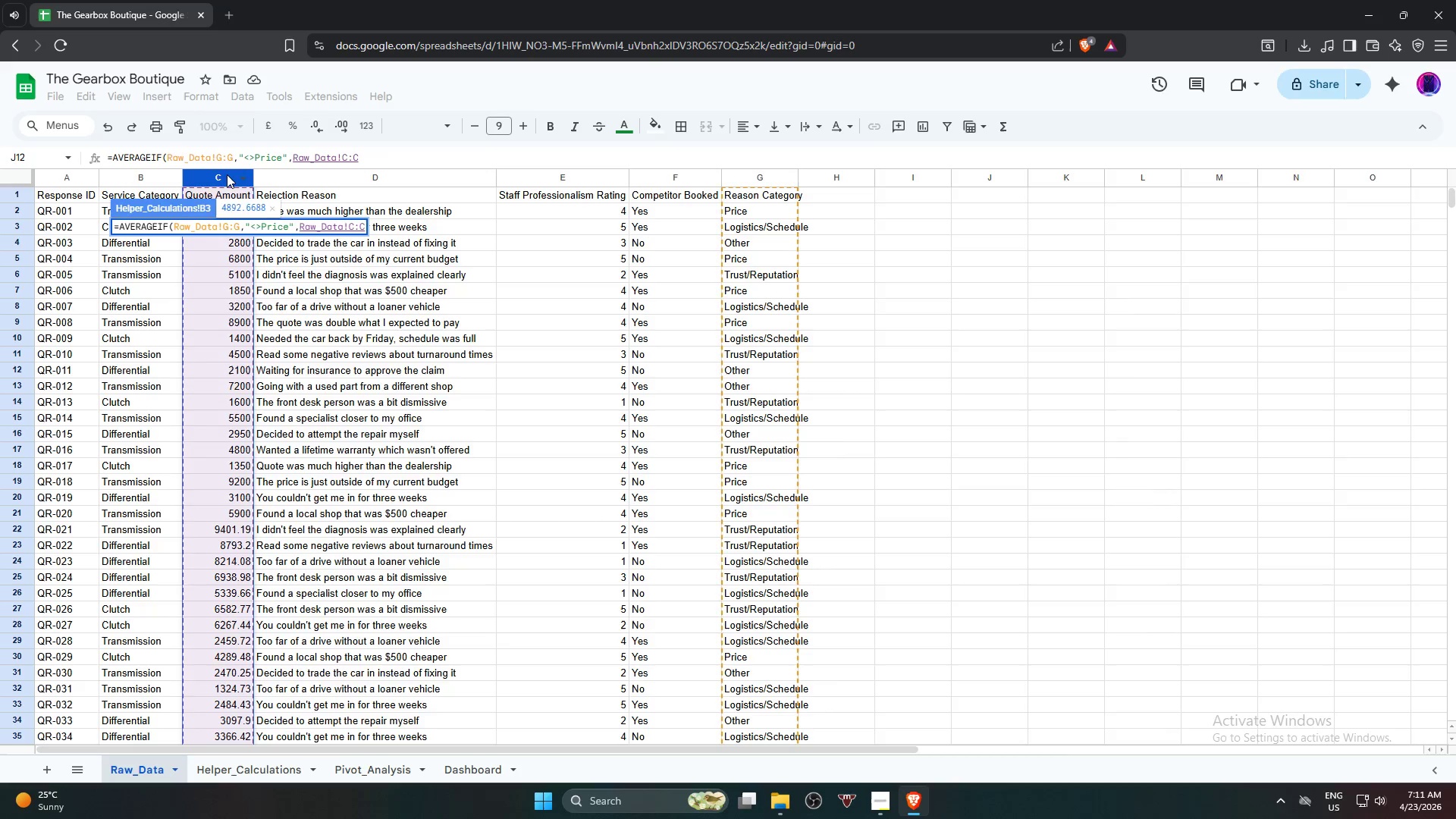 
wait(5.7)
 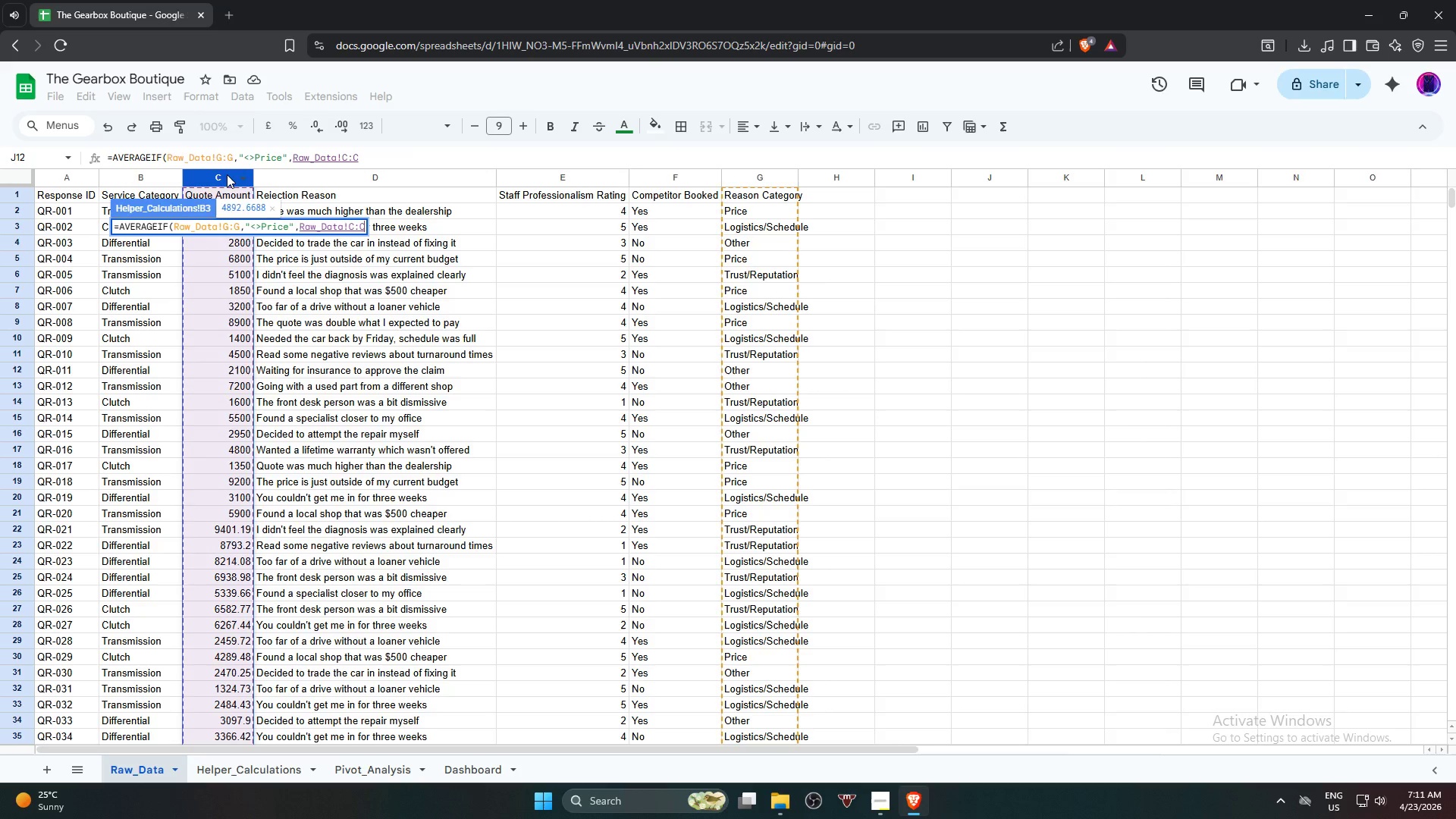 
left_click([378, 152])
 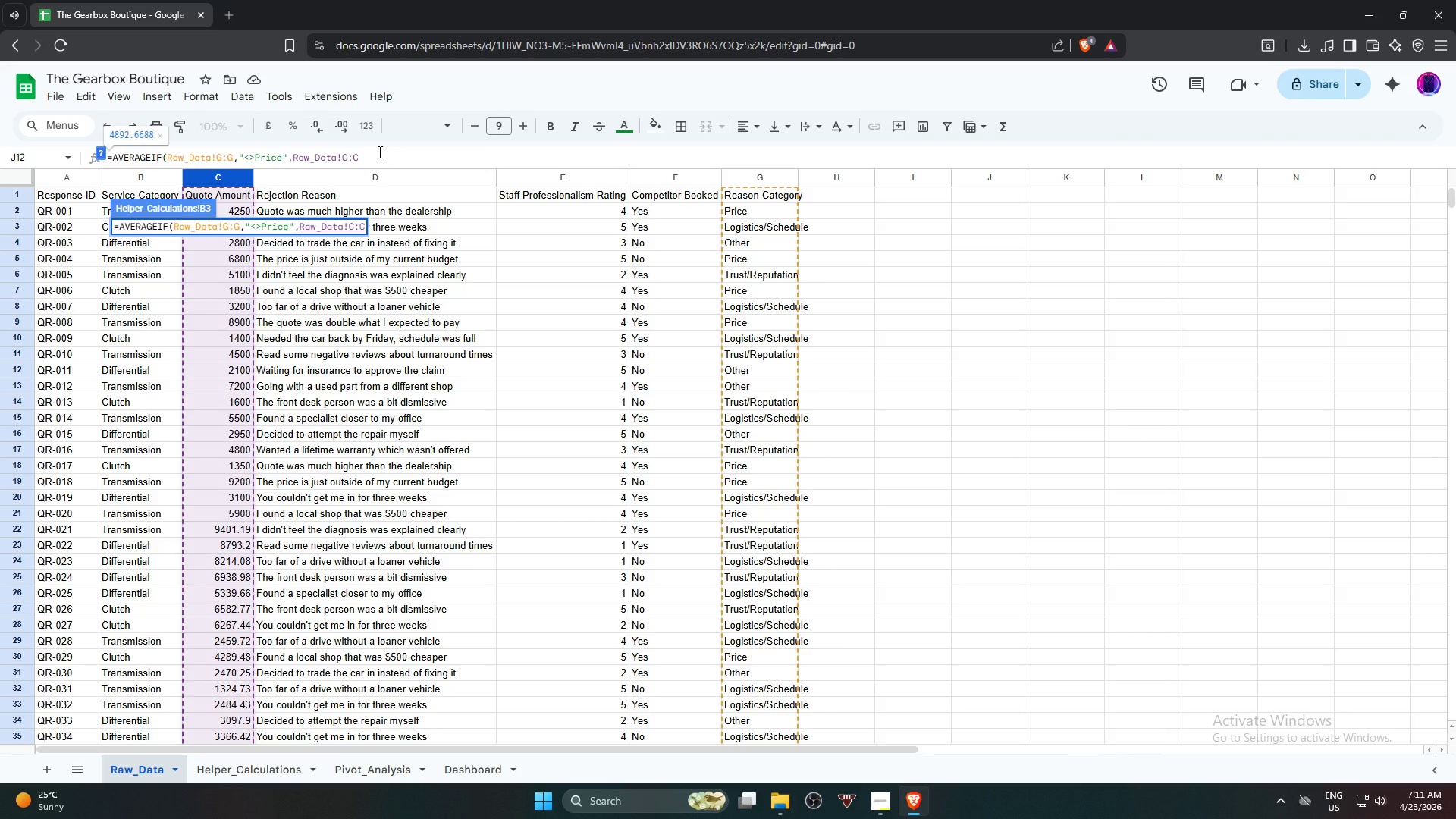 
key(Shift+0)
 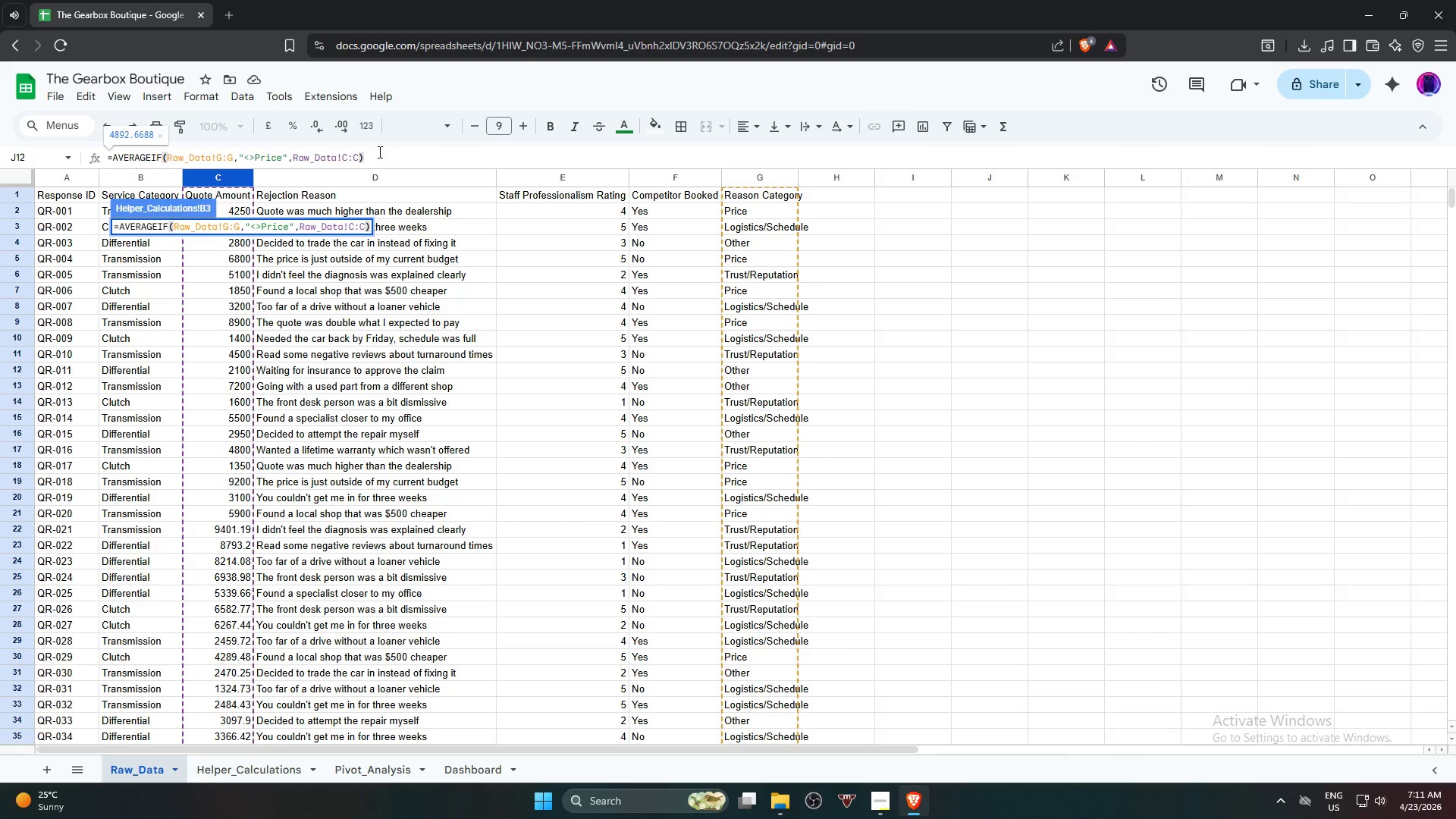 
key(Enter)
 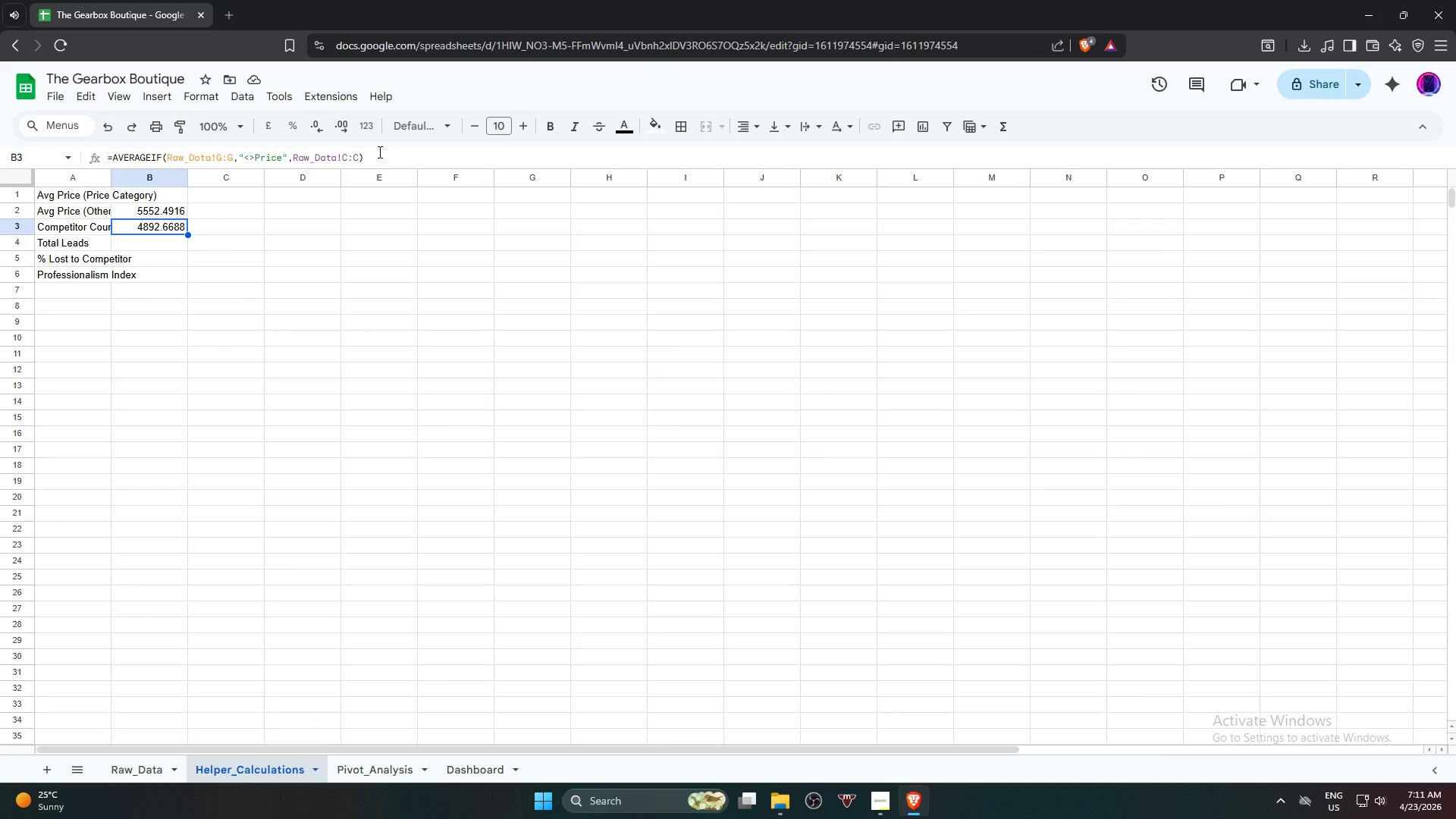 
wait(12.31)
 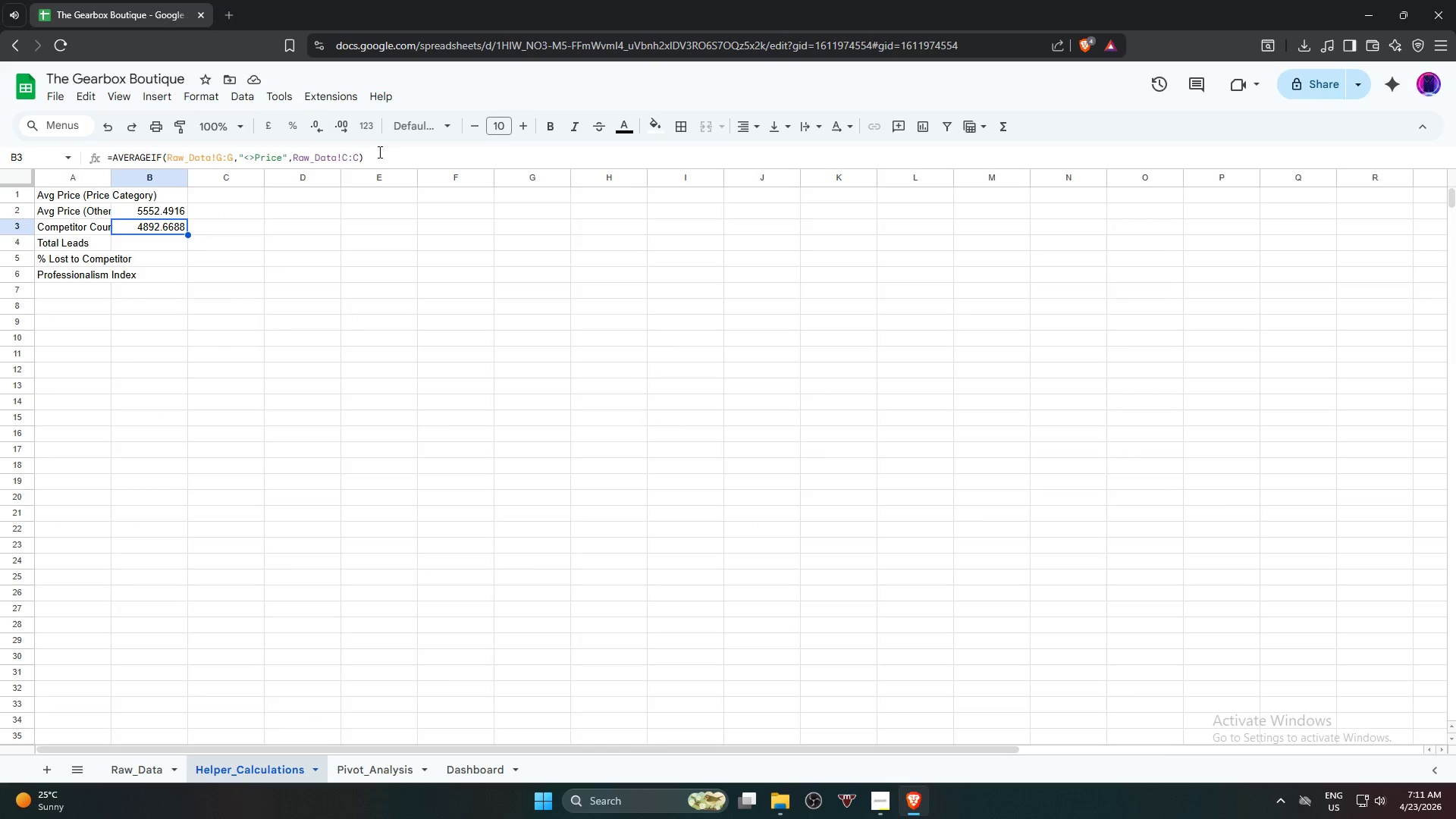 
left_click([143, 767])
 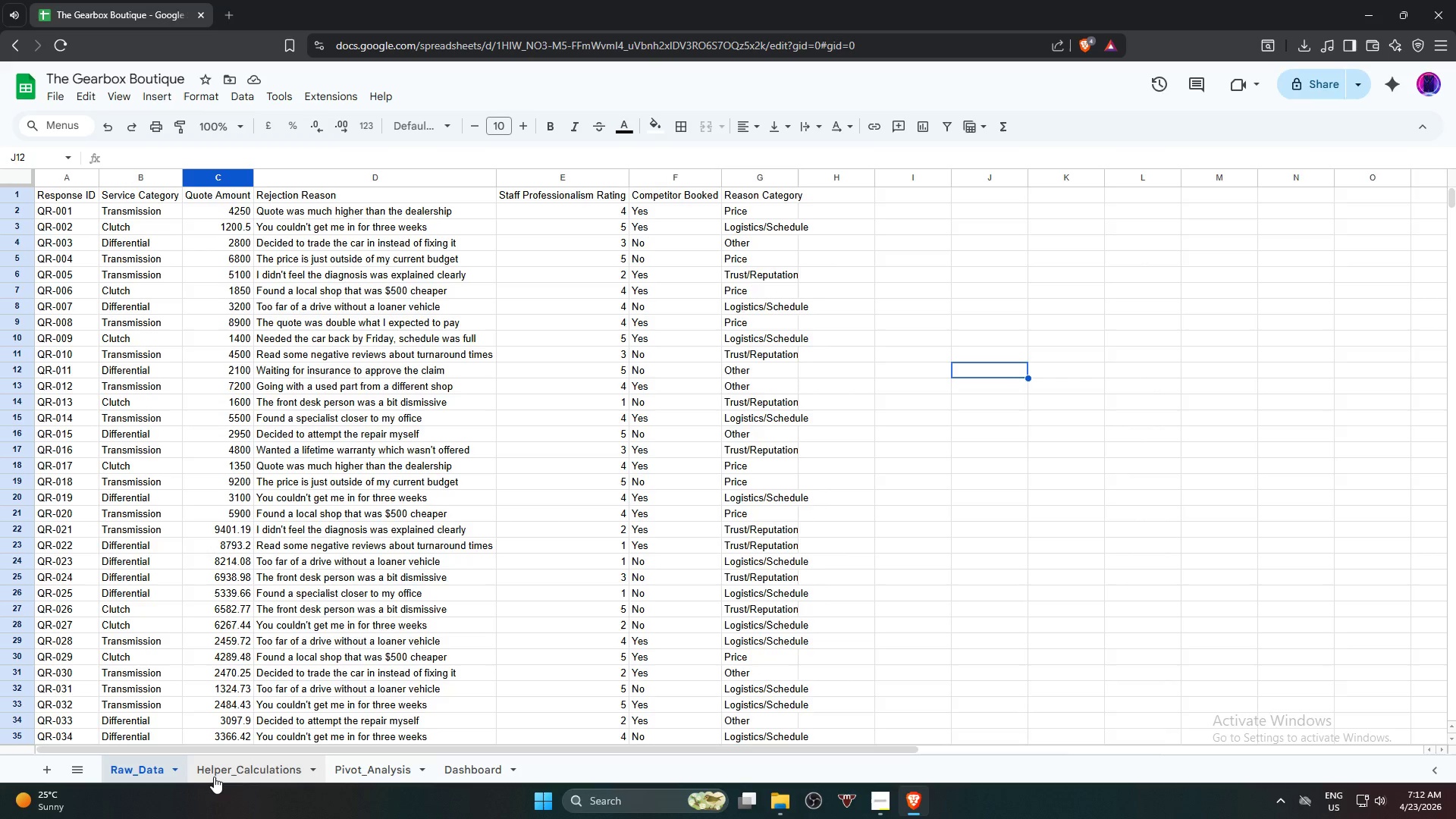 
wait(6.75)
 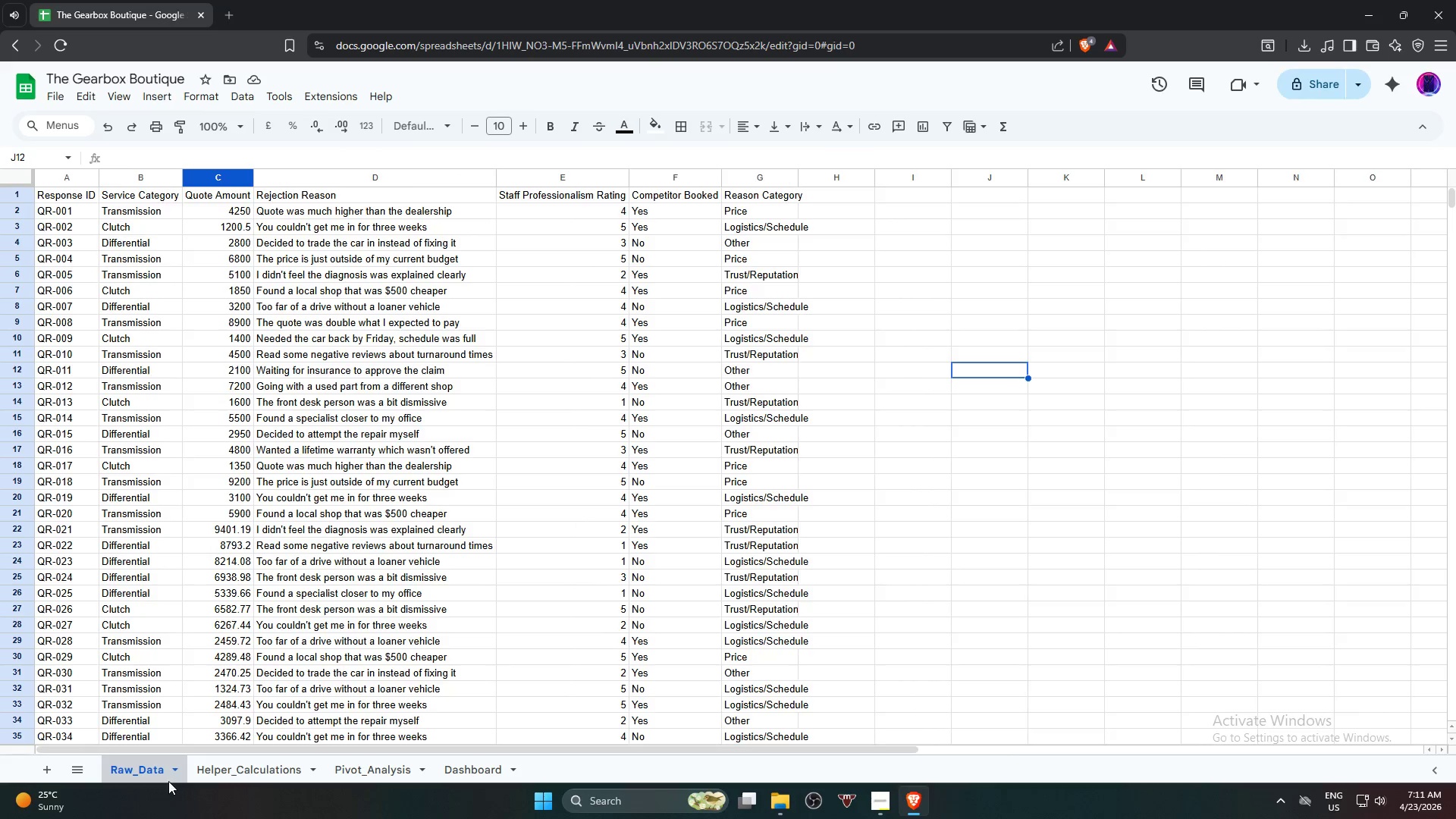 
left_click([215, 776])
 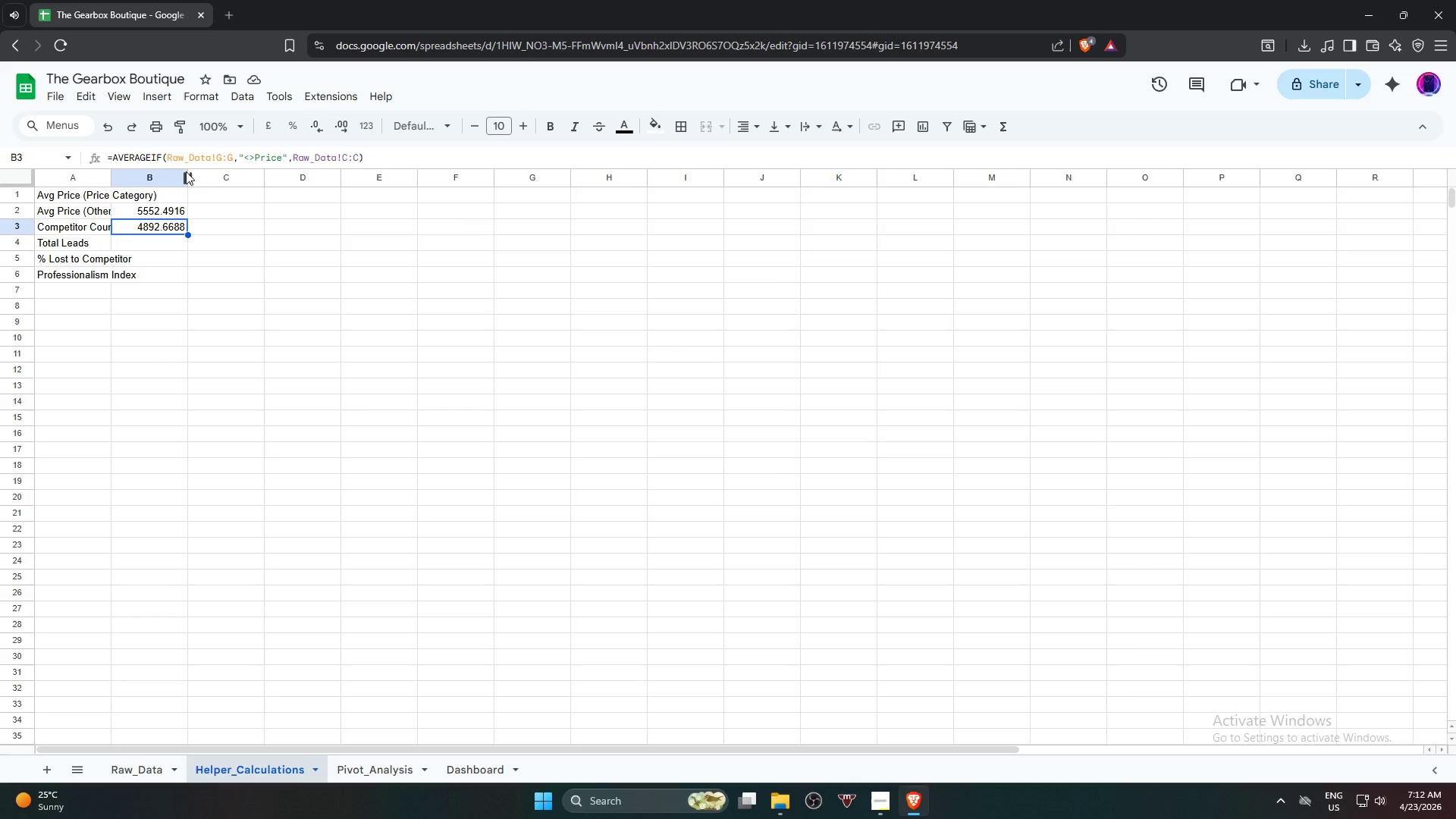 
wait(5.22)
 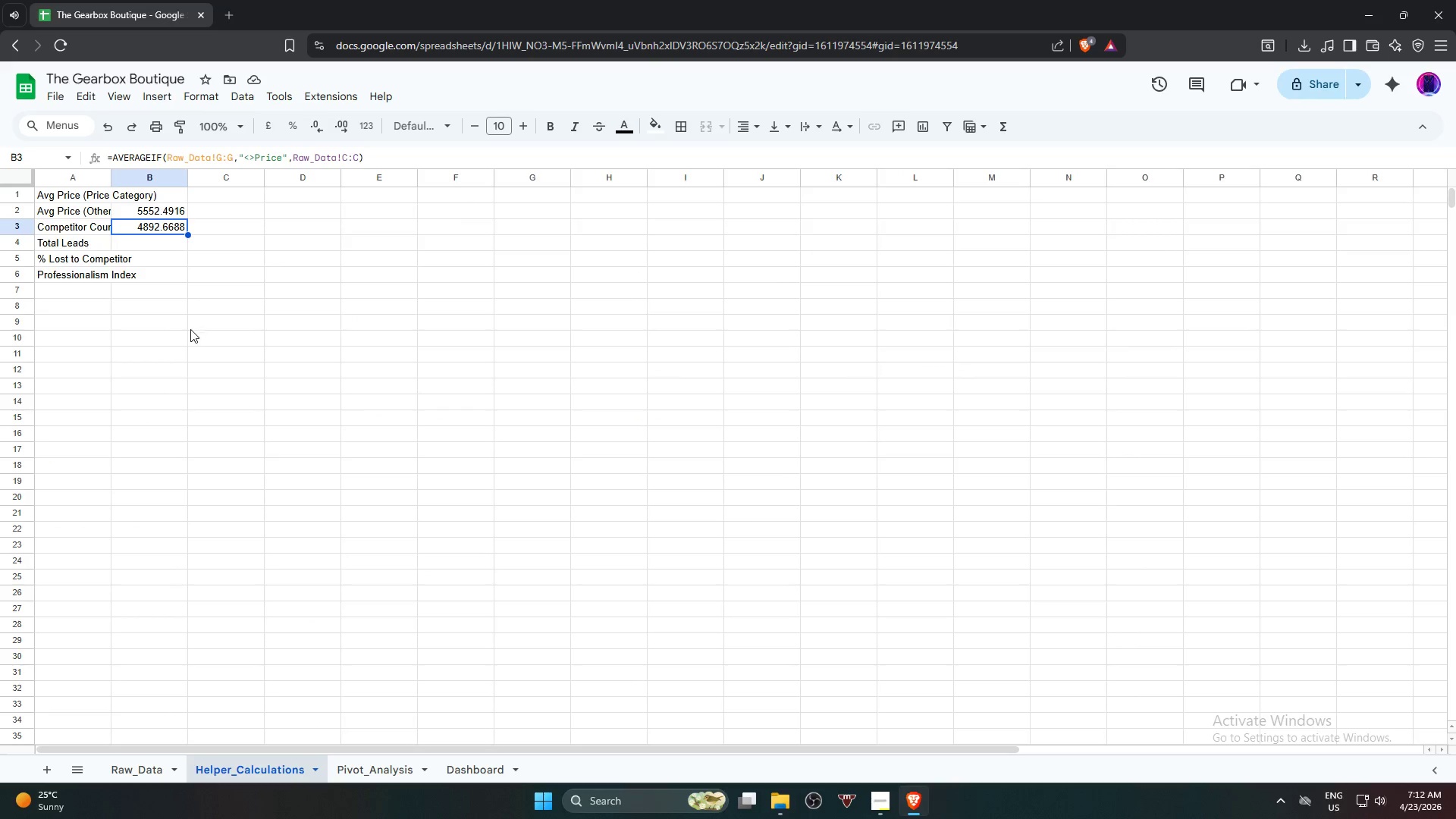 
double_click([189, 174])
 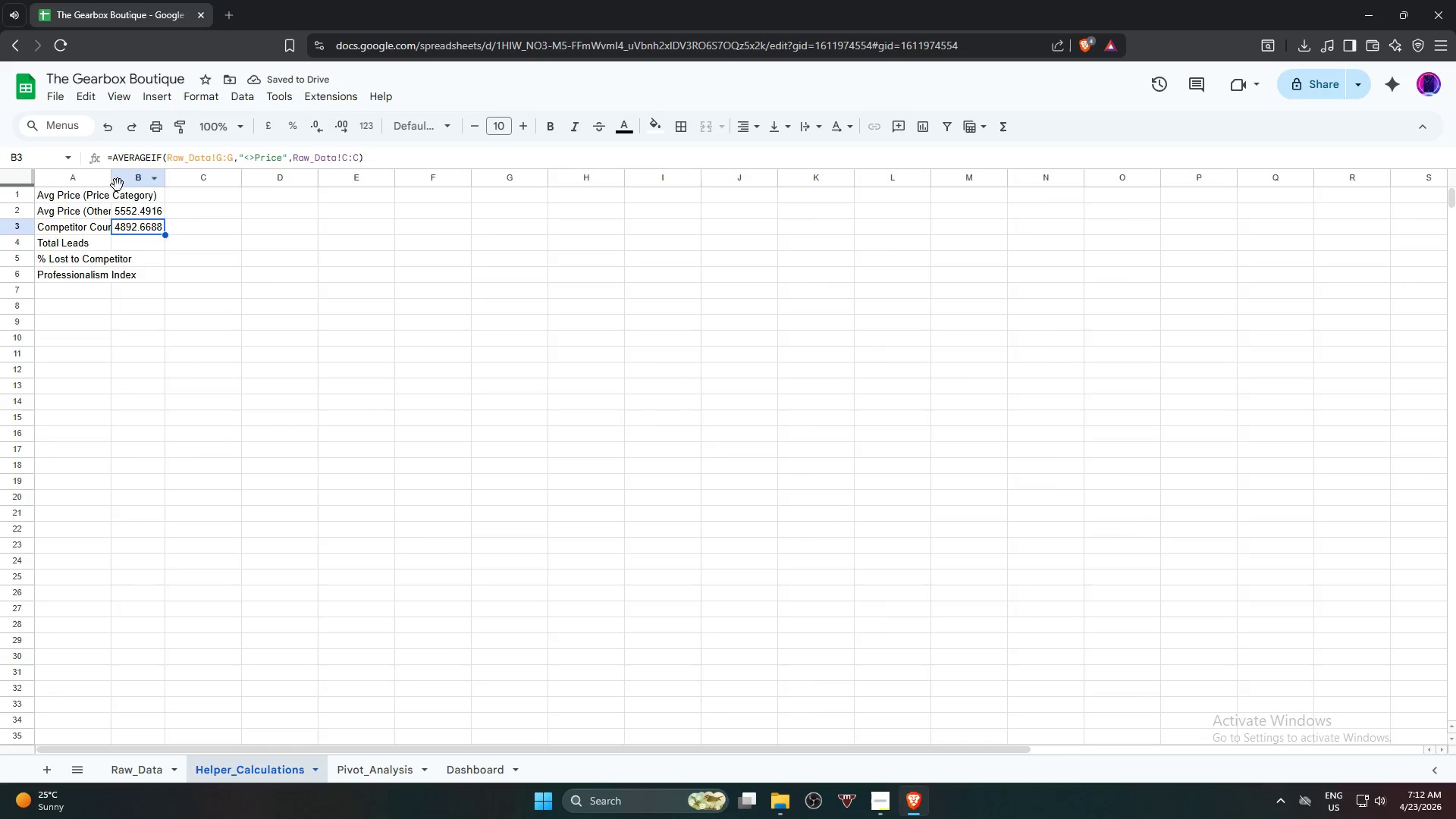 
double_click([113, 178])
 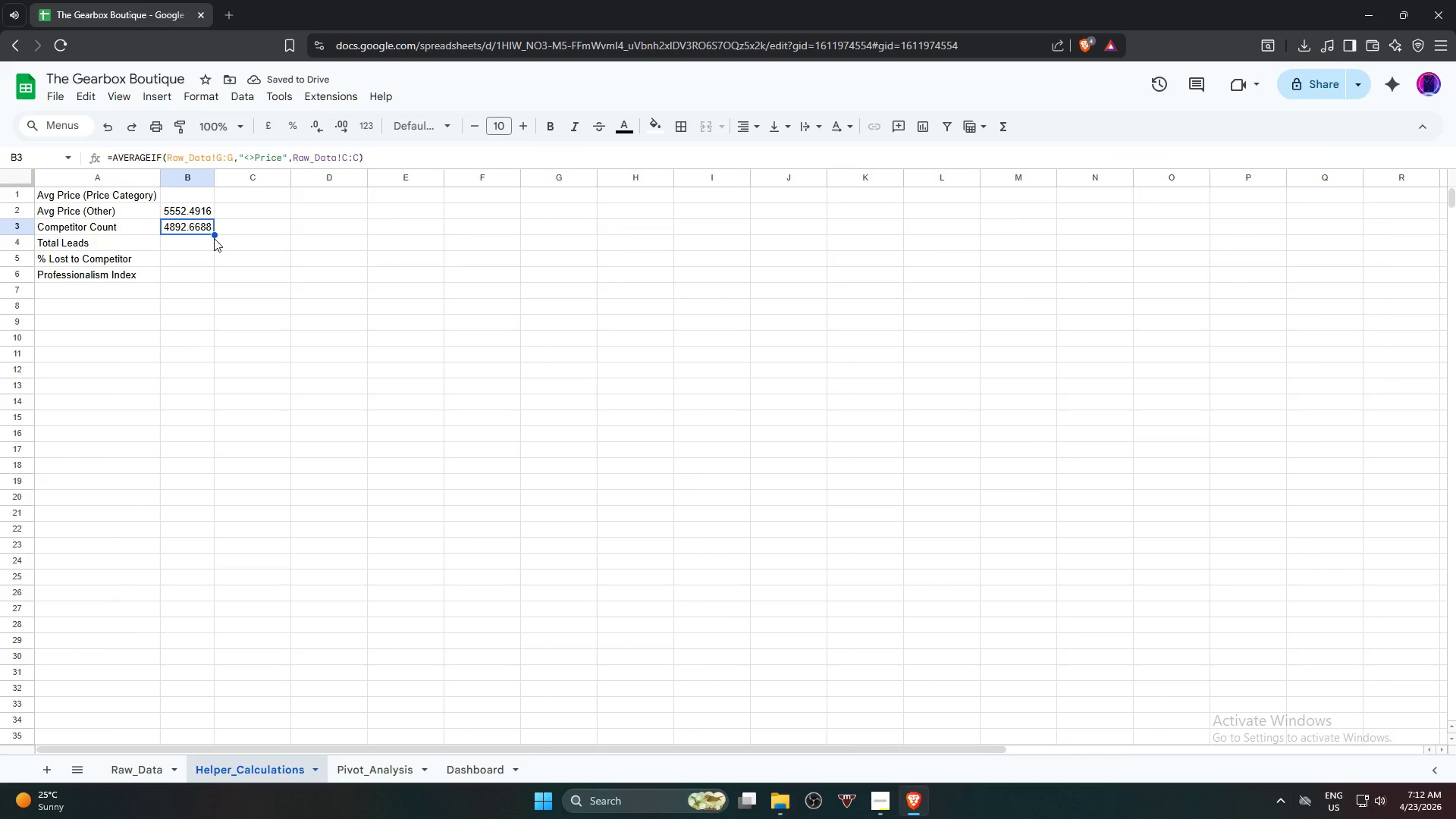 
wait(8.52)
 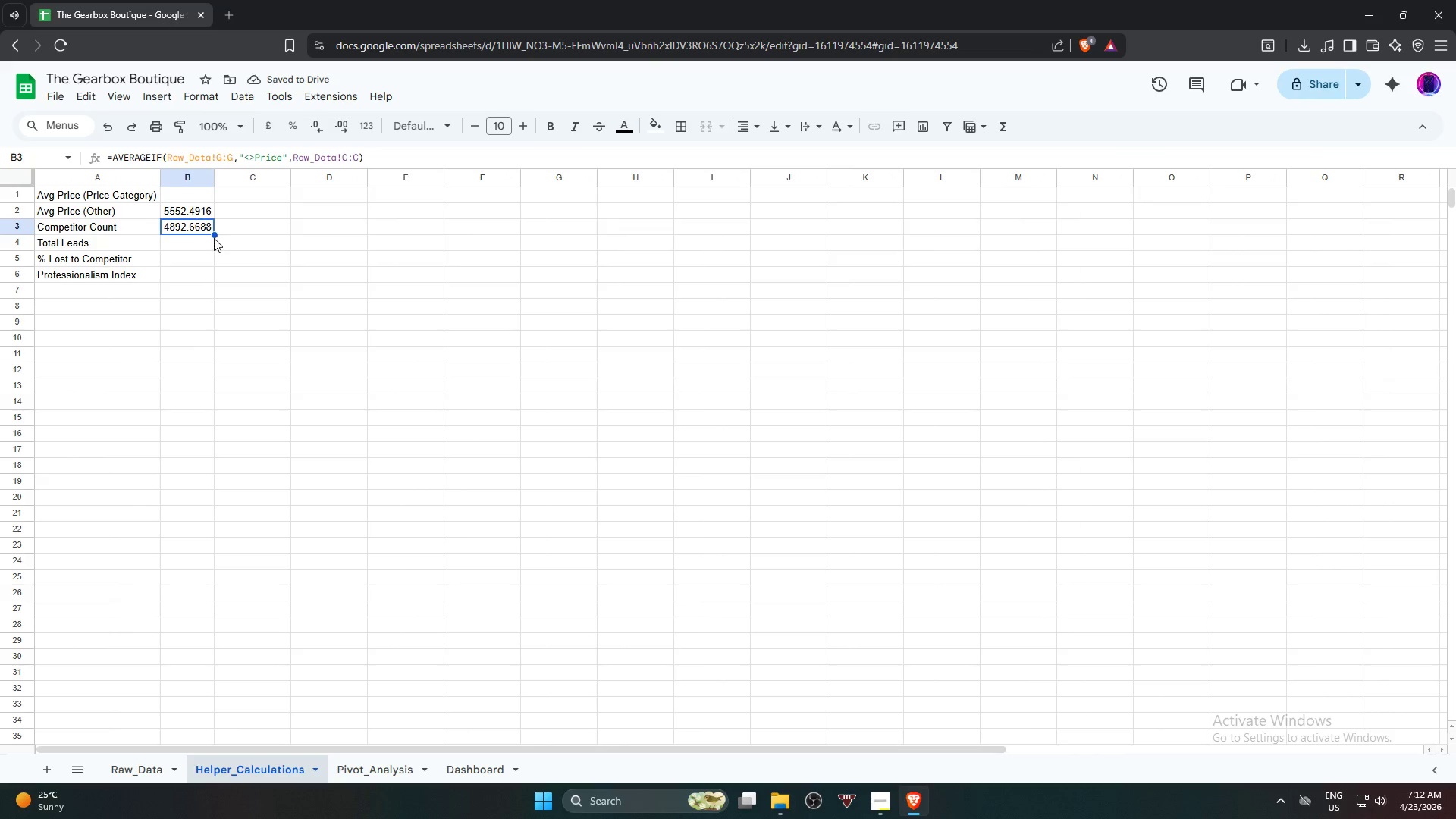 
left_click([184, 244])
 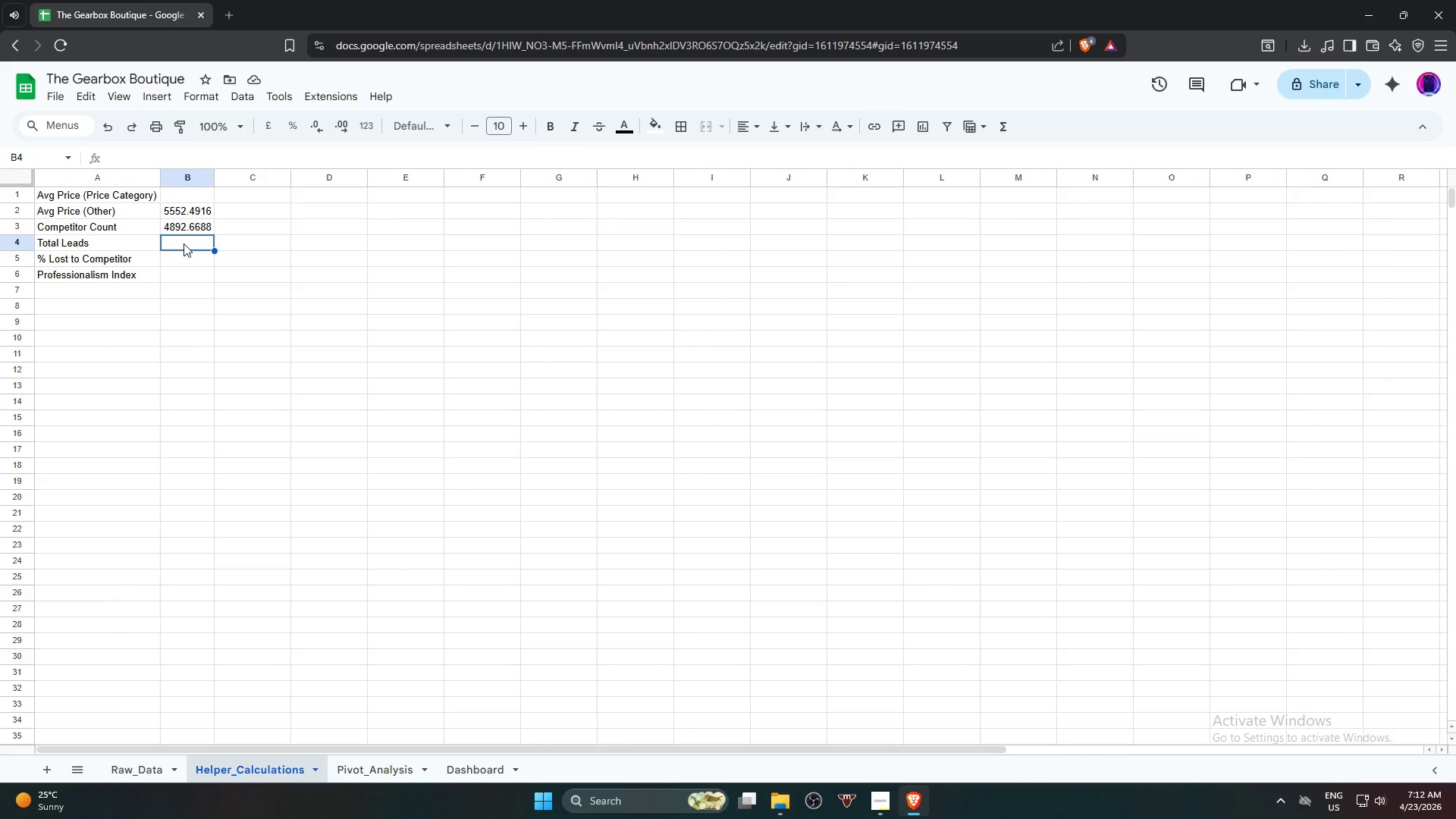 
wait(5.56)
 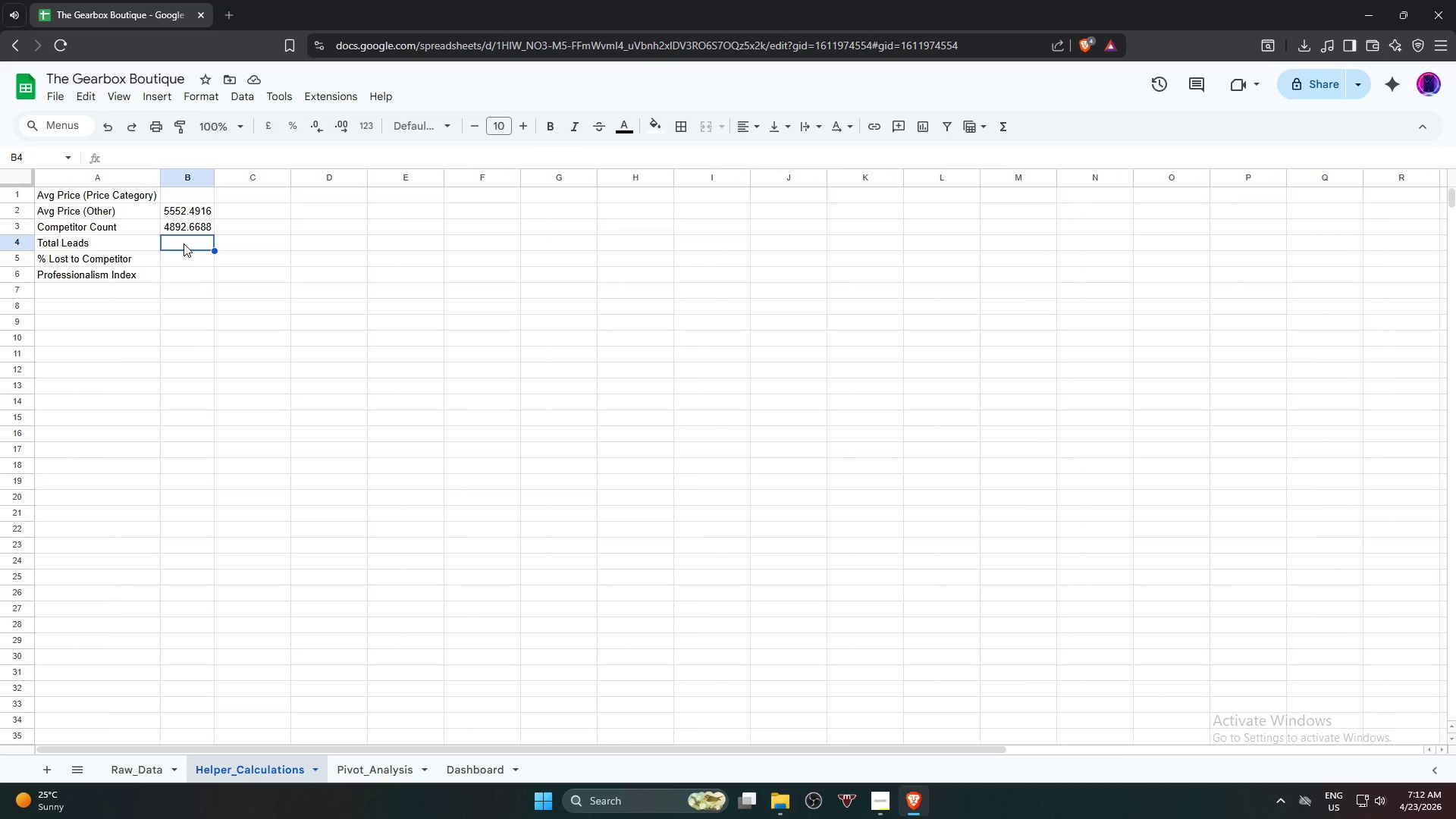 
type(=count)
 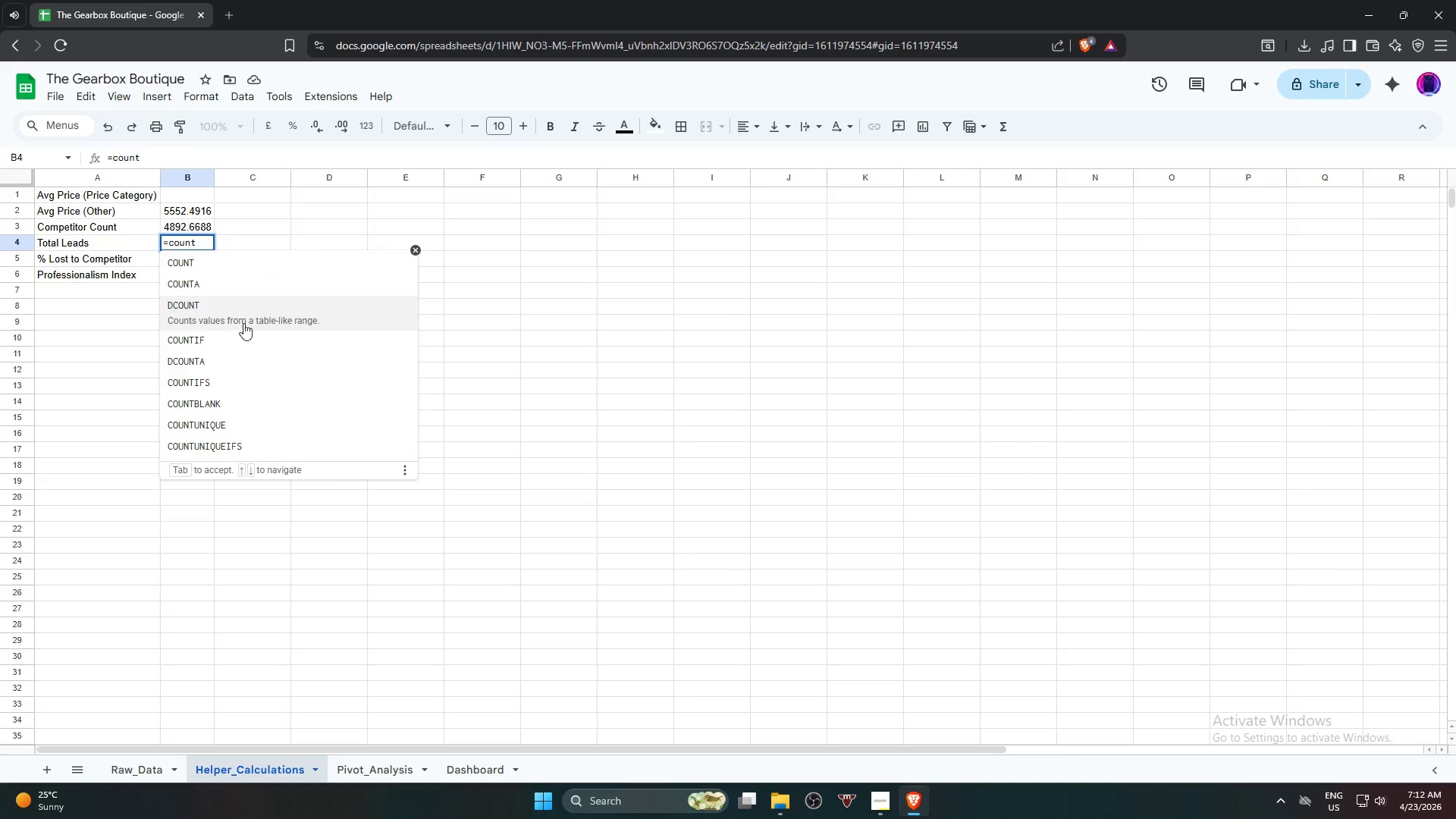 
left_click([259, 340])
 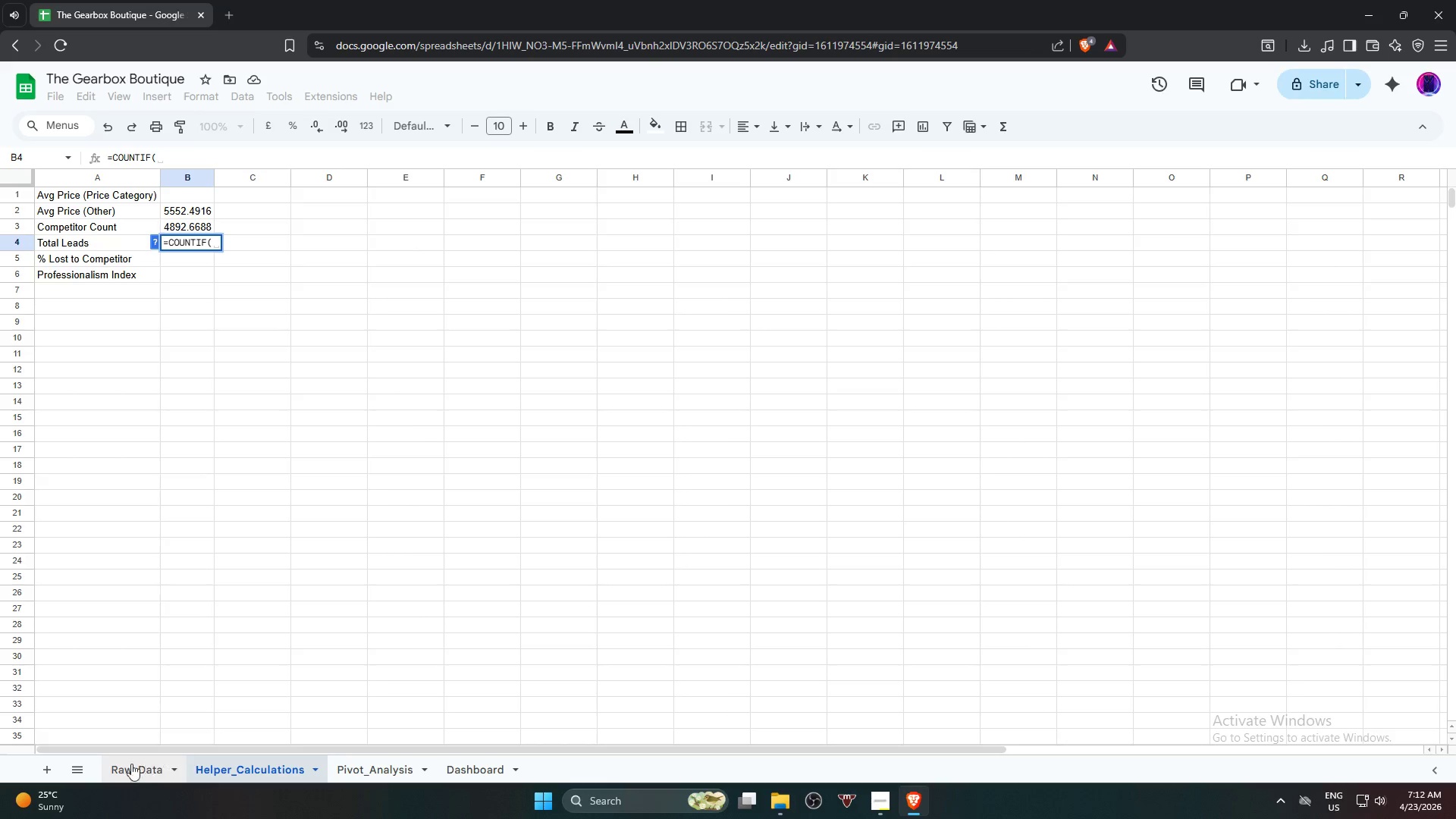 
wait(5.59)
 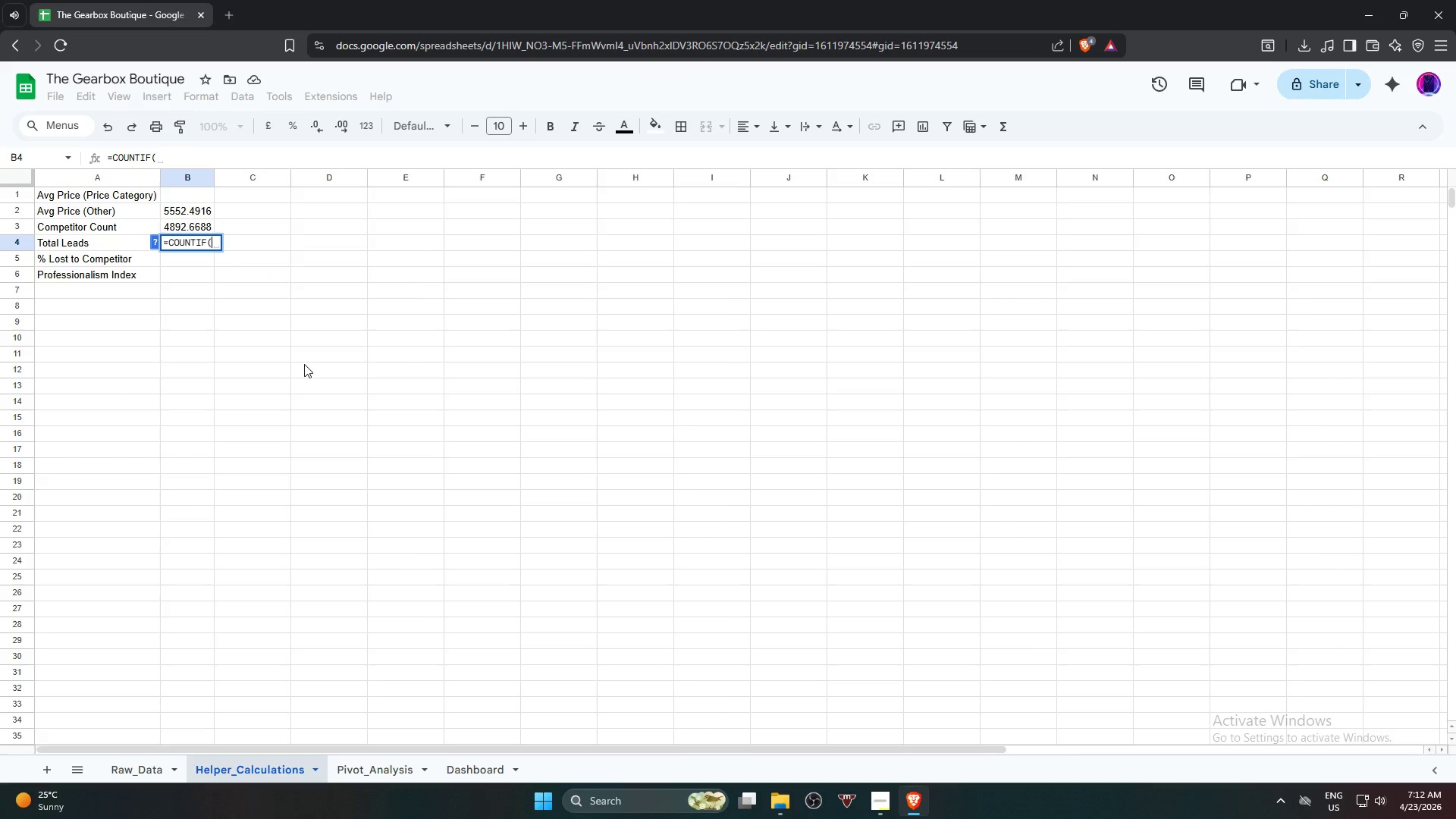 
left_click([125, 768])
 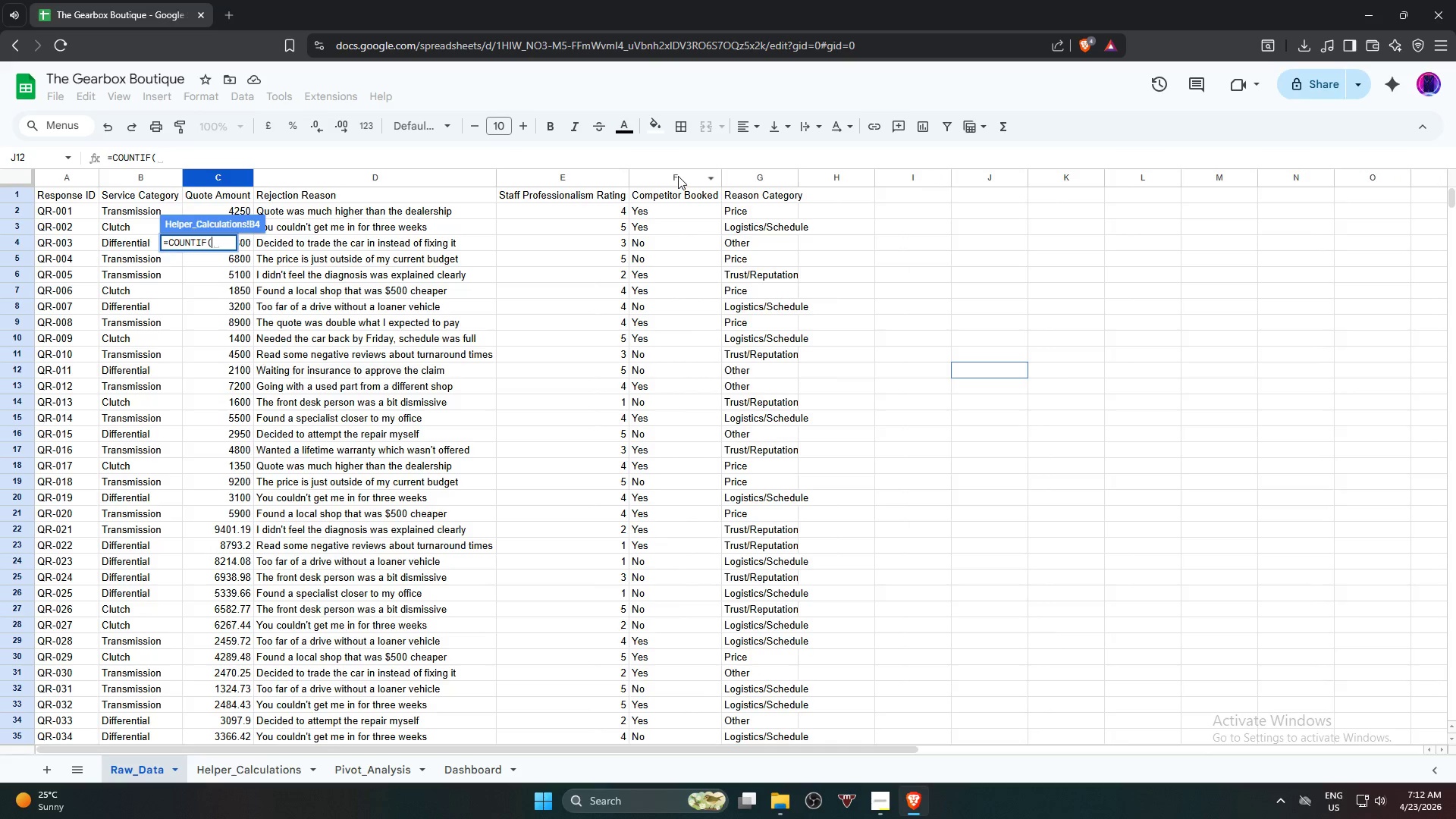 
left_click([678, 176])
 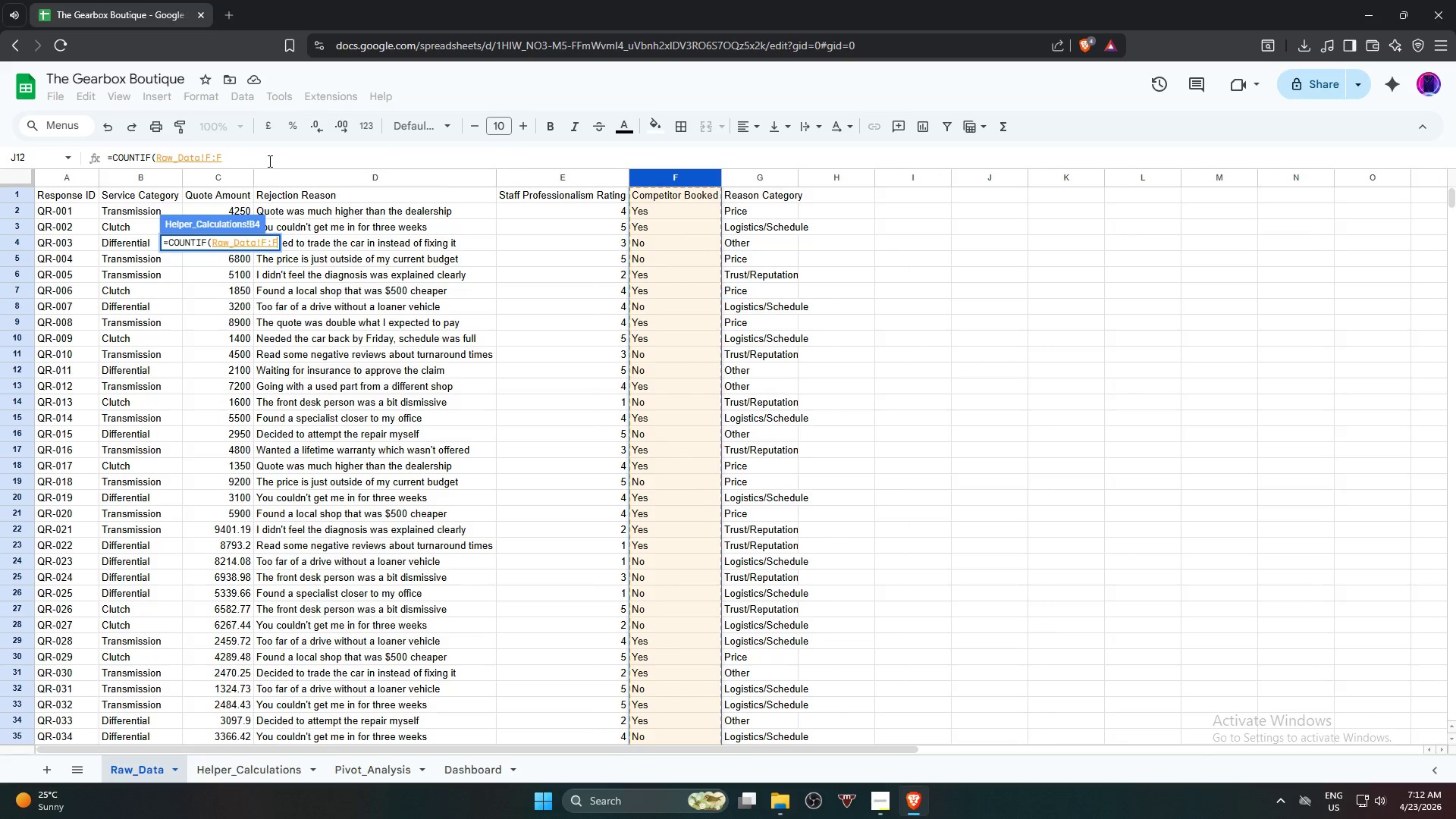 
left_click([268, 160])
 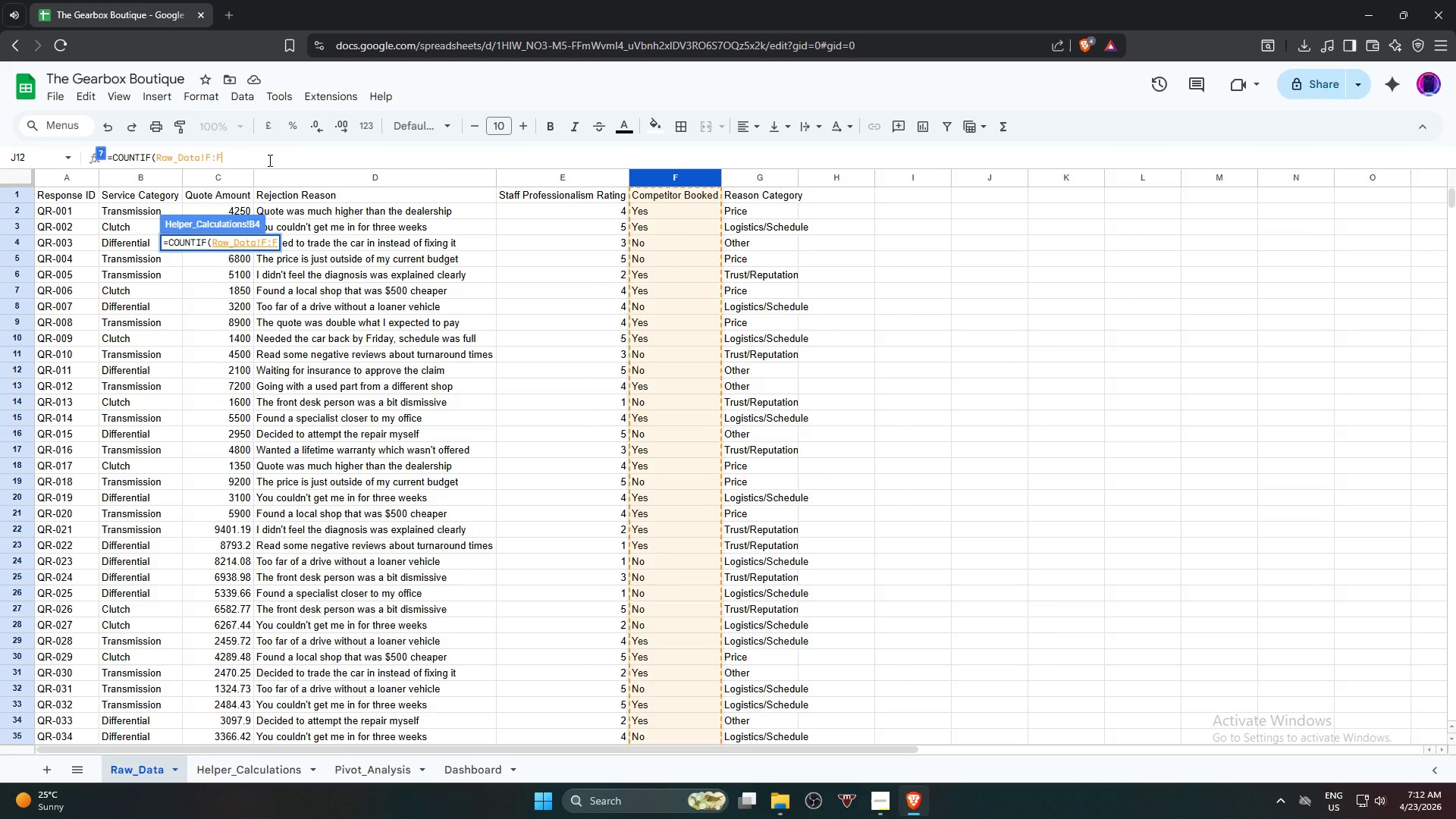 
type(,"Yes"))
 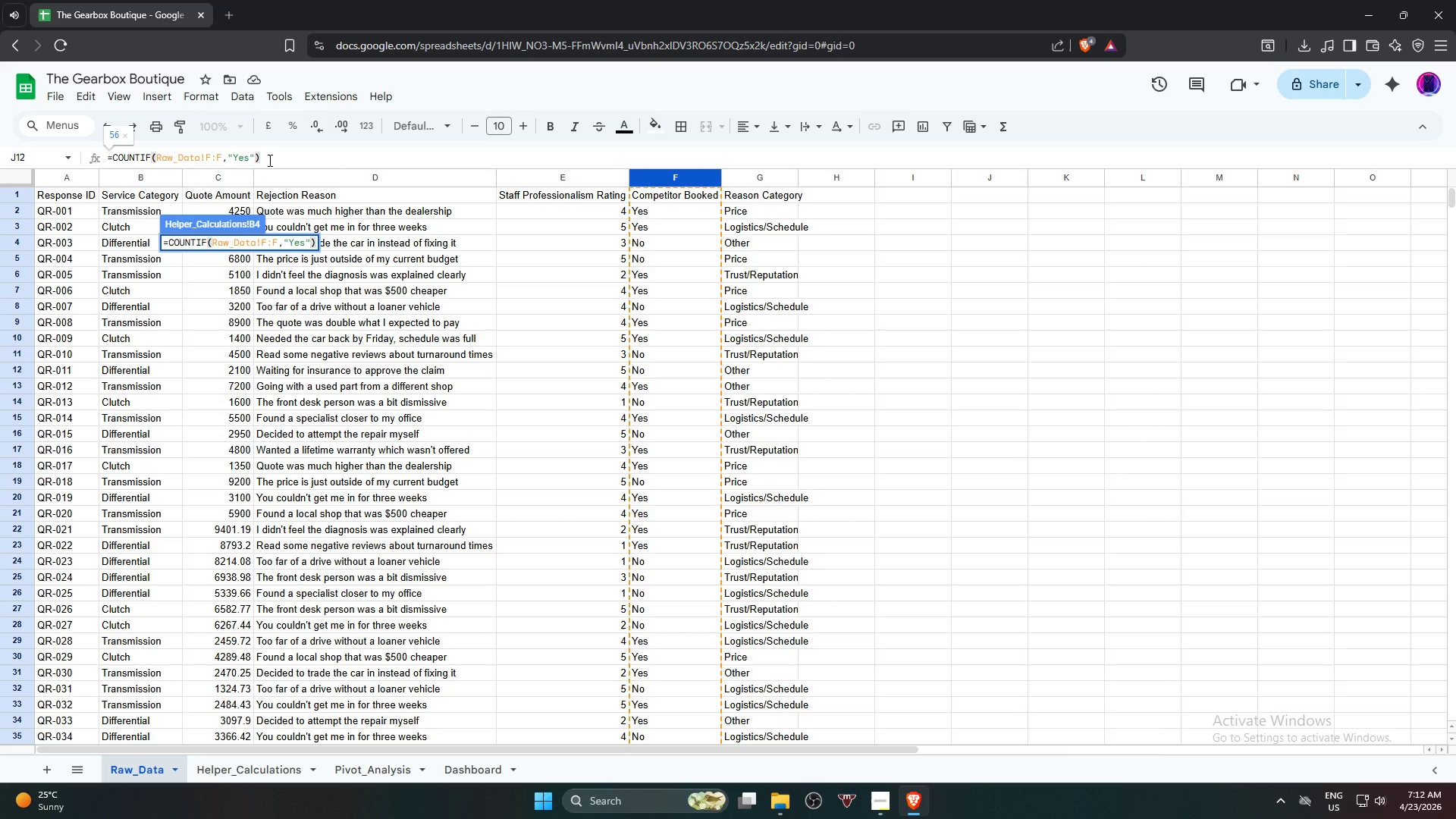 
key(Enter)
 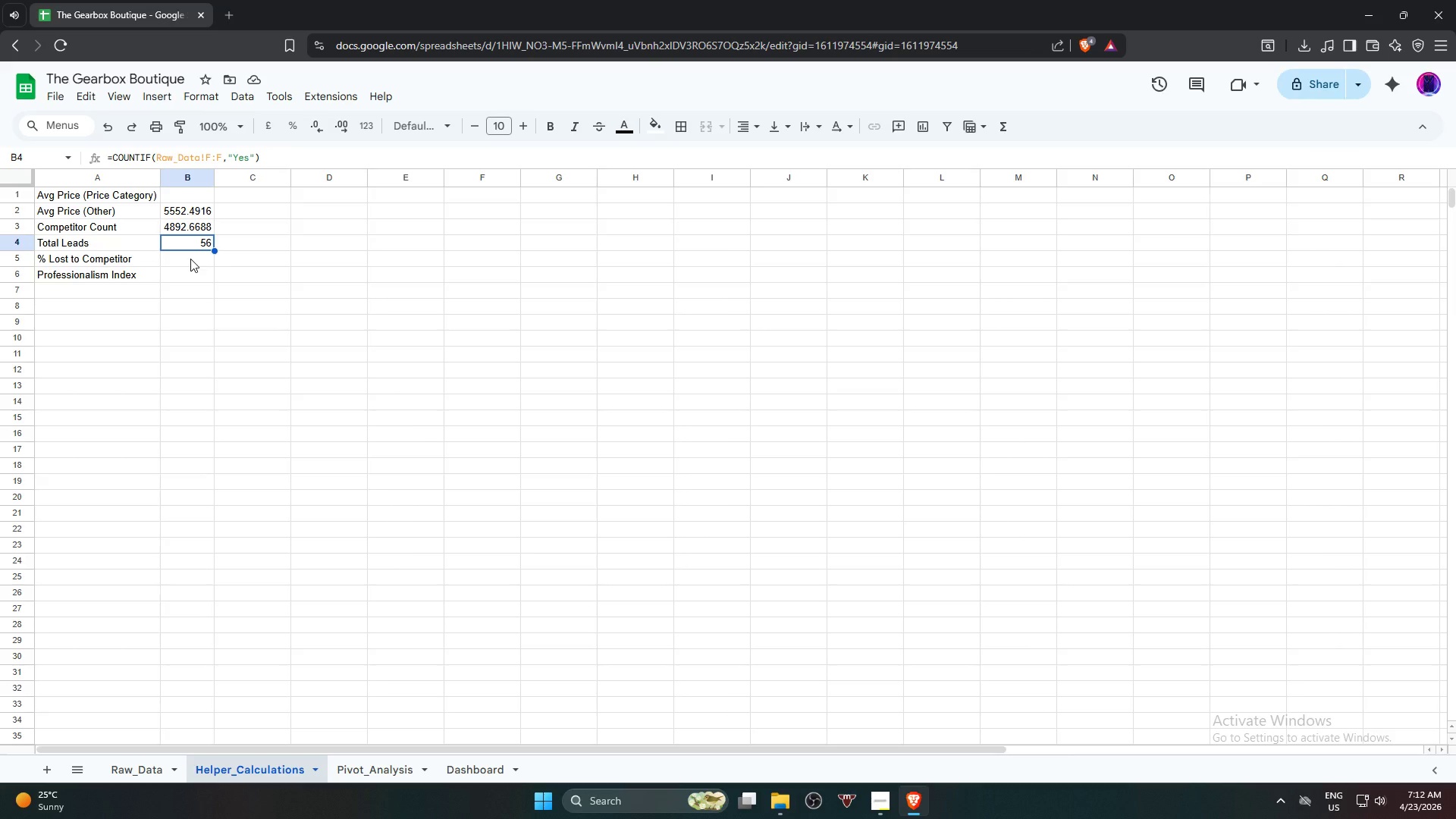 
wait(13.12)
 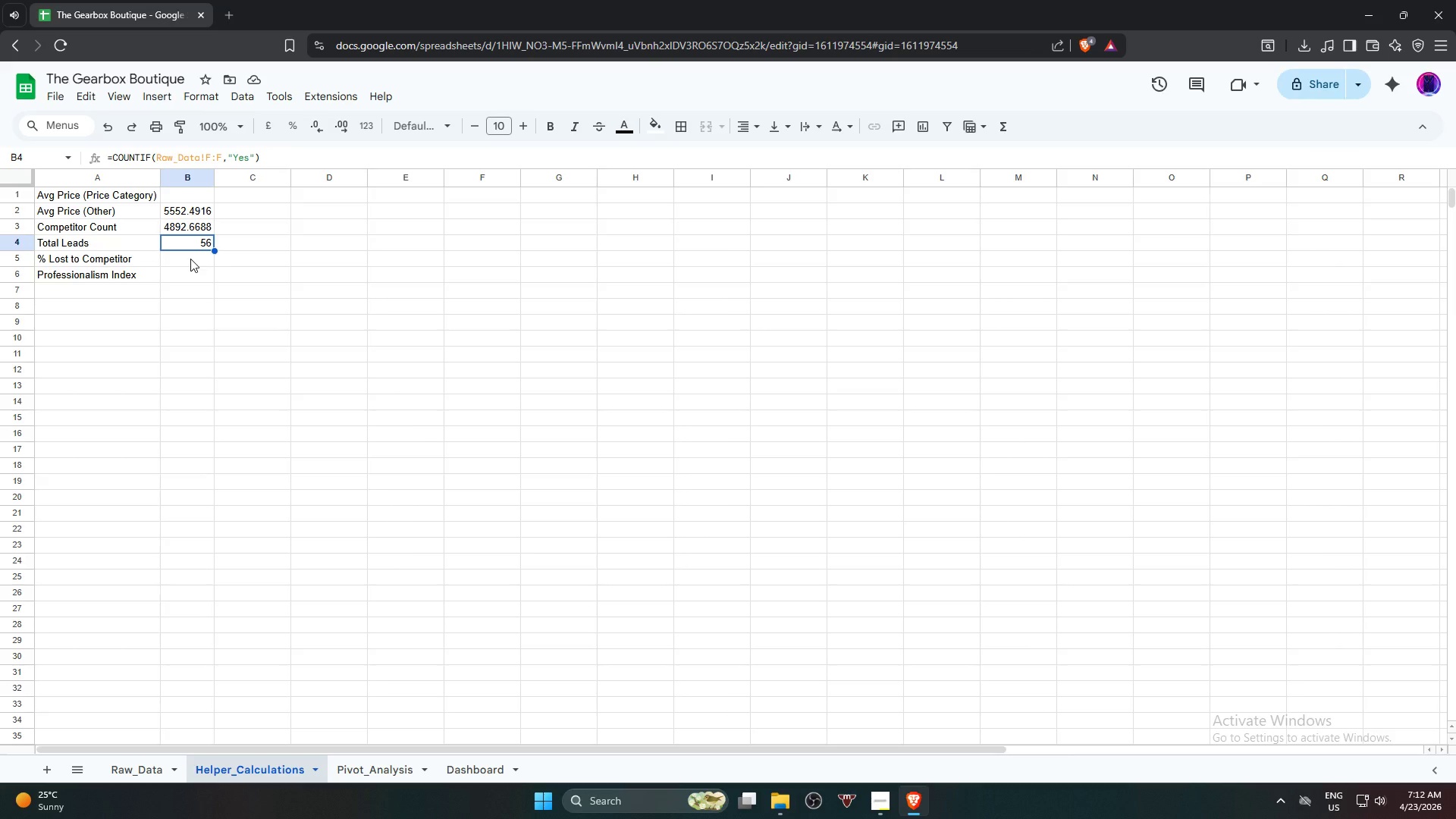 
left_click([190, 259])
 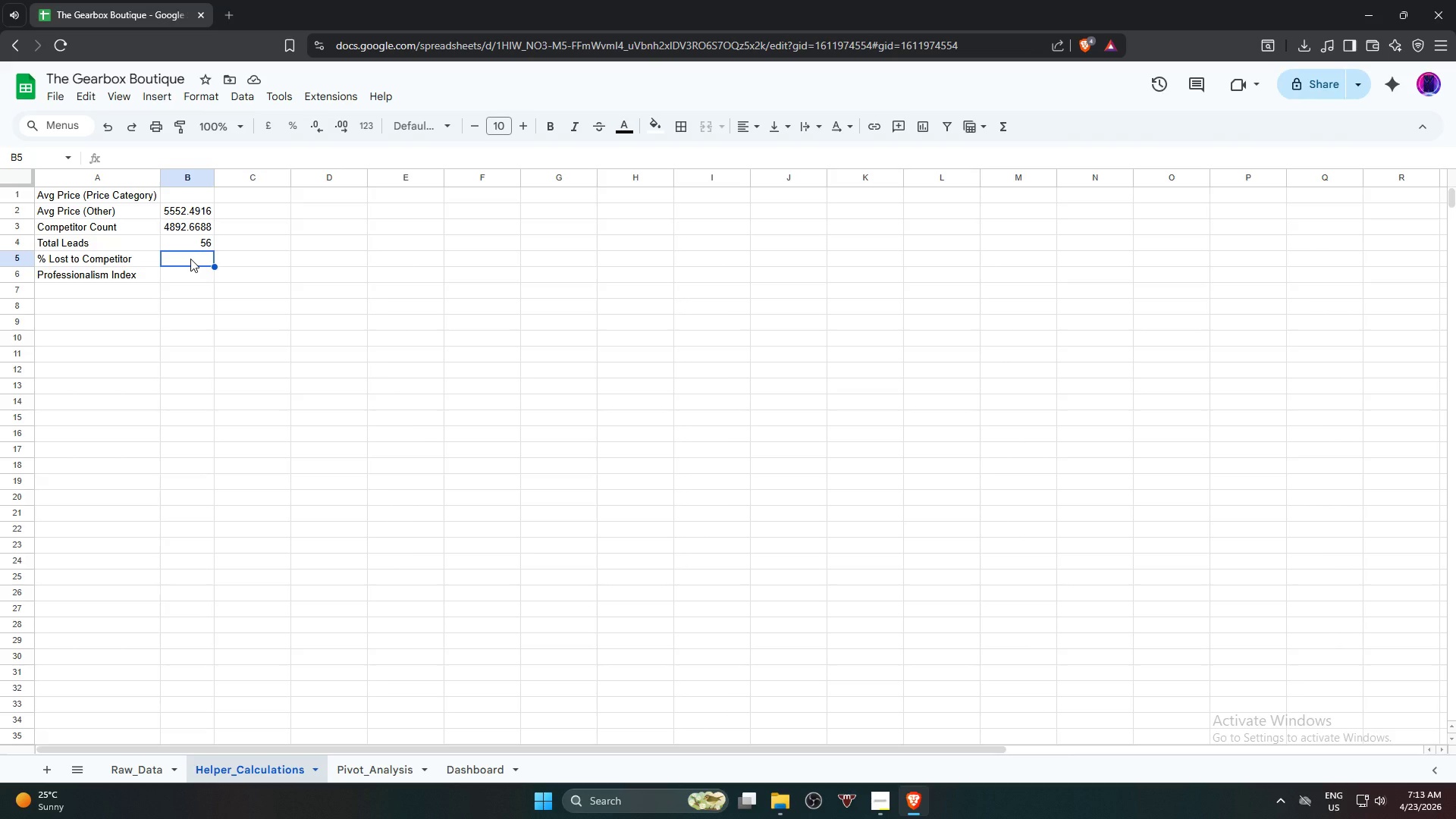 
type(=counta)
 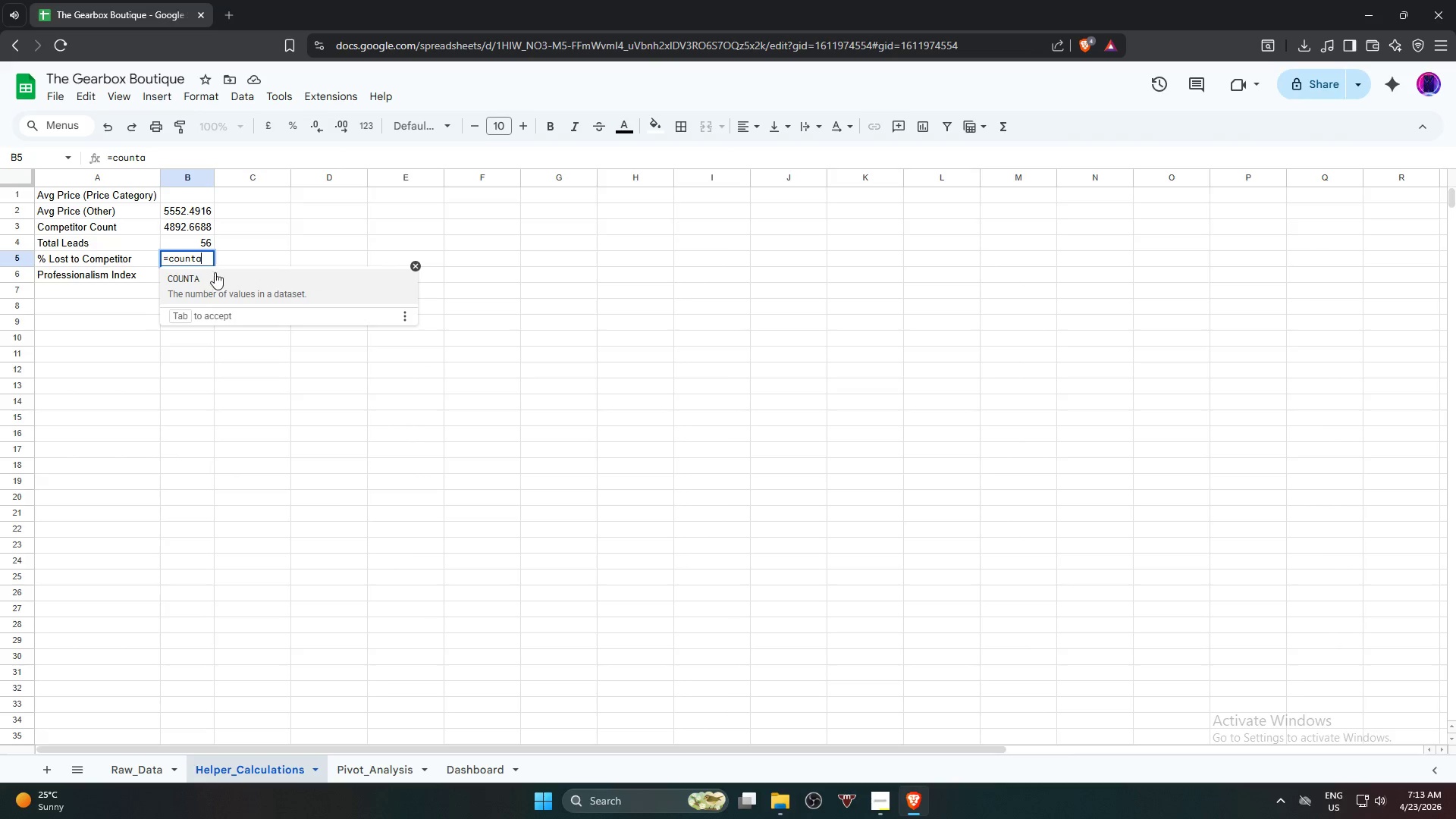 
left_click([229, 281])
 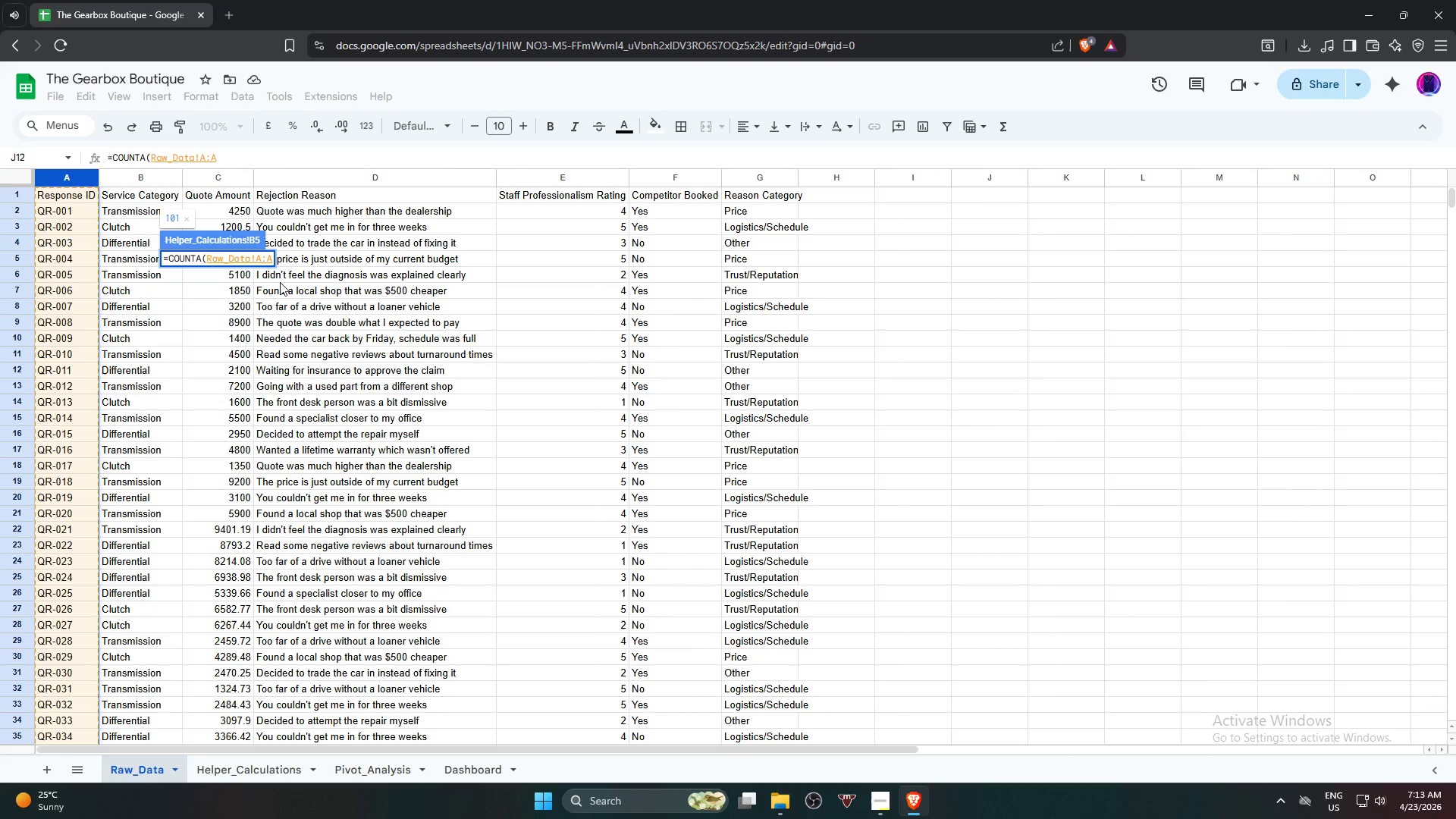 
wait(7.59)
 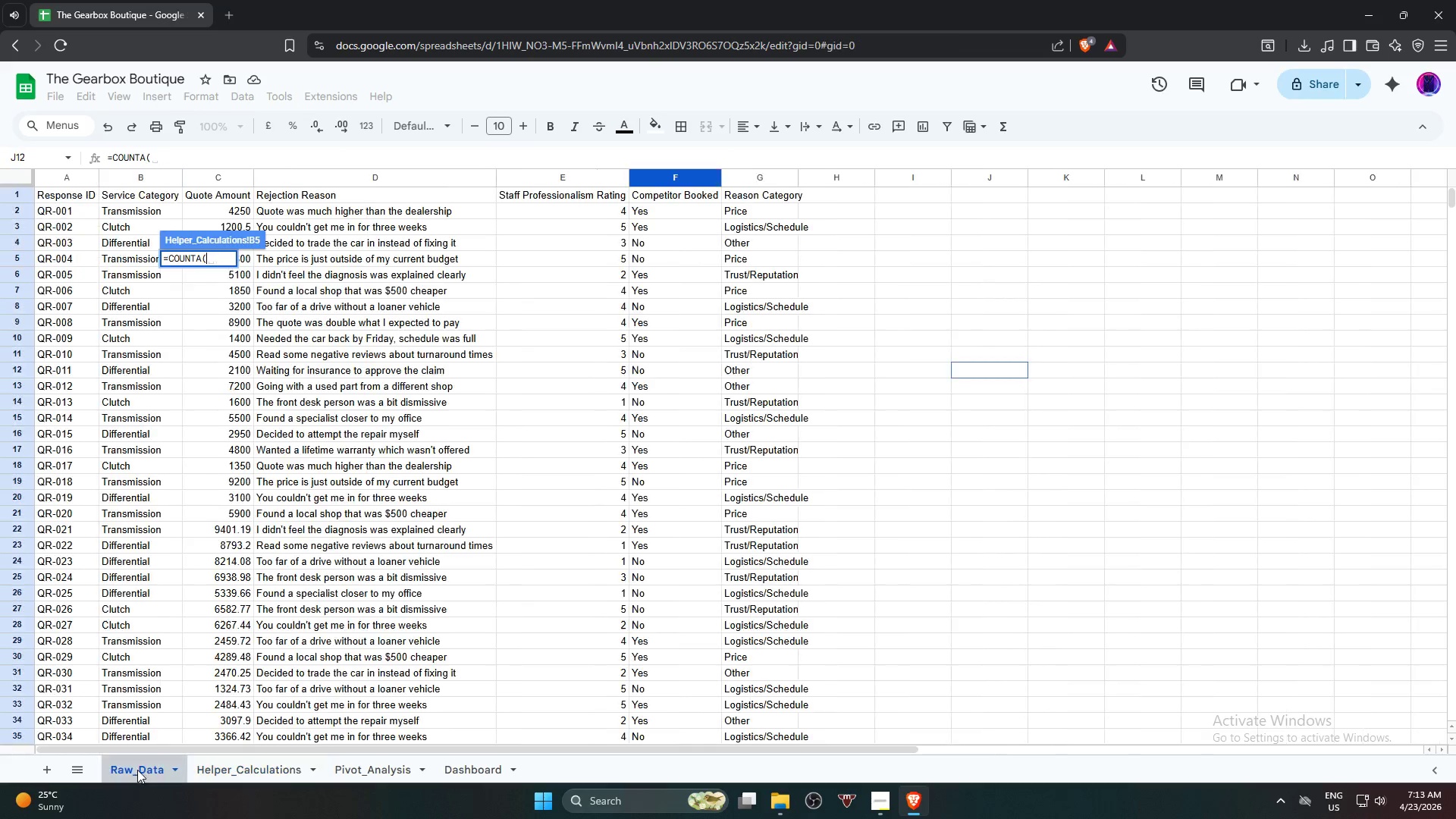 
left_click([279, 152])
 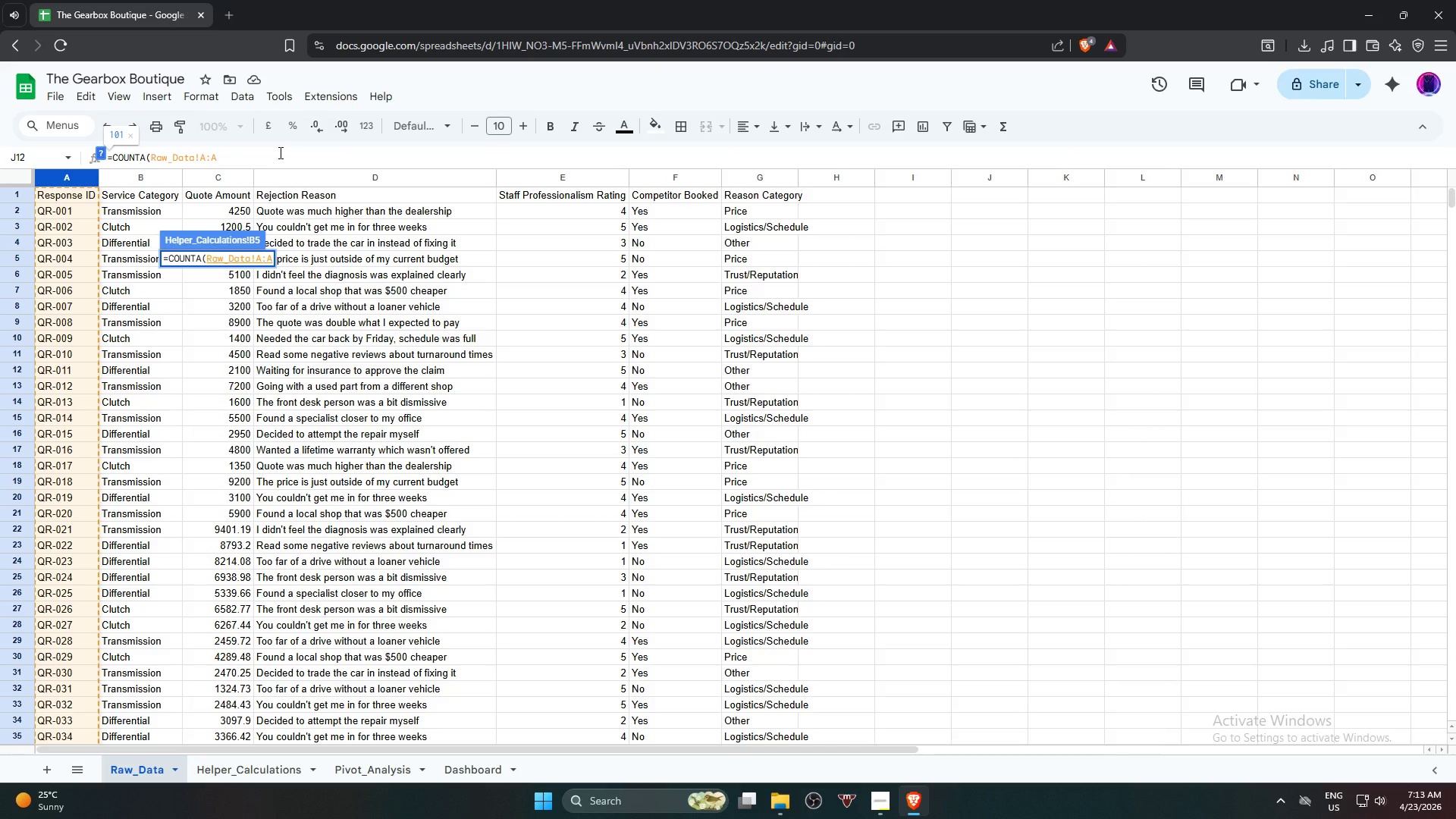 
key(Shift+0)
 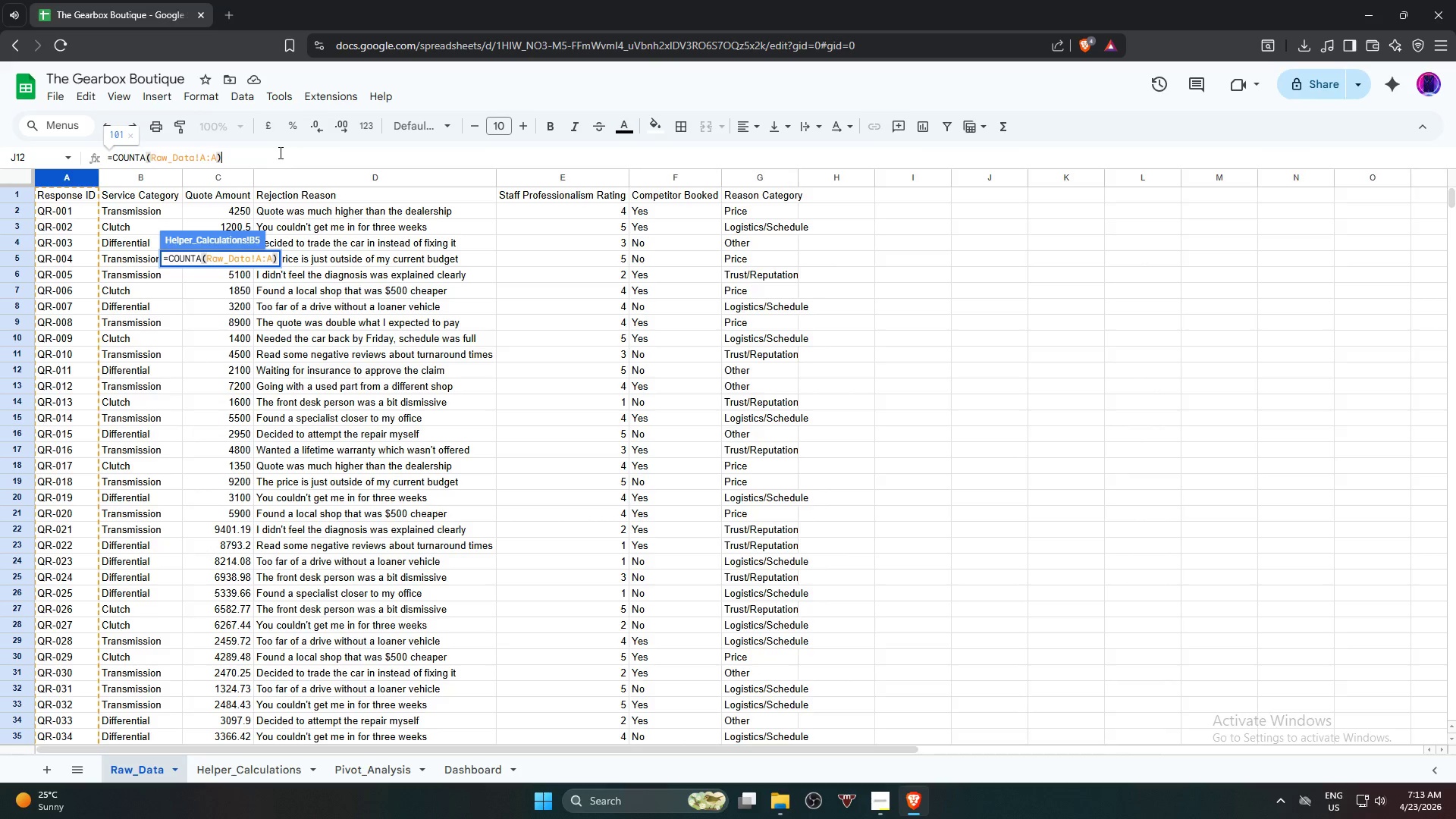 
key(Minus)
 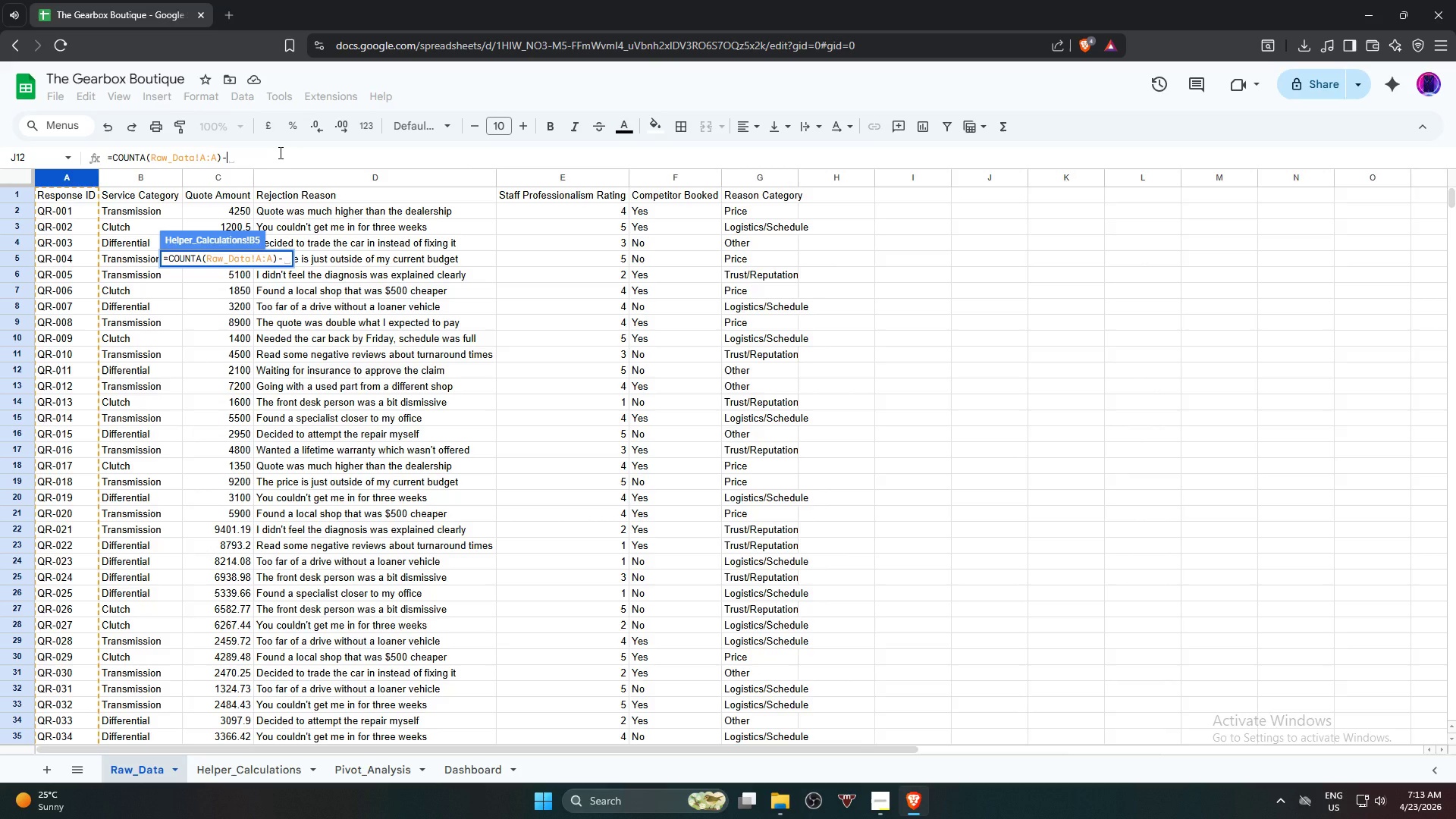 
key(Enter)
 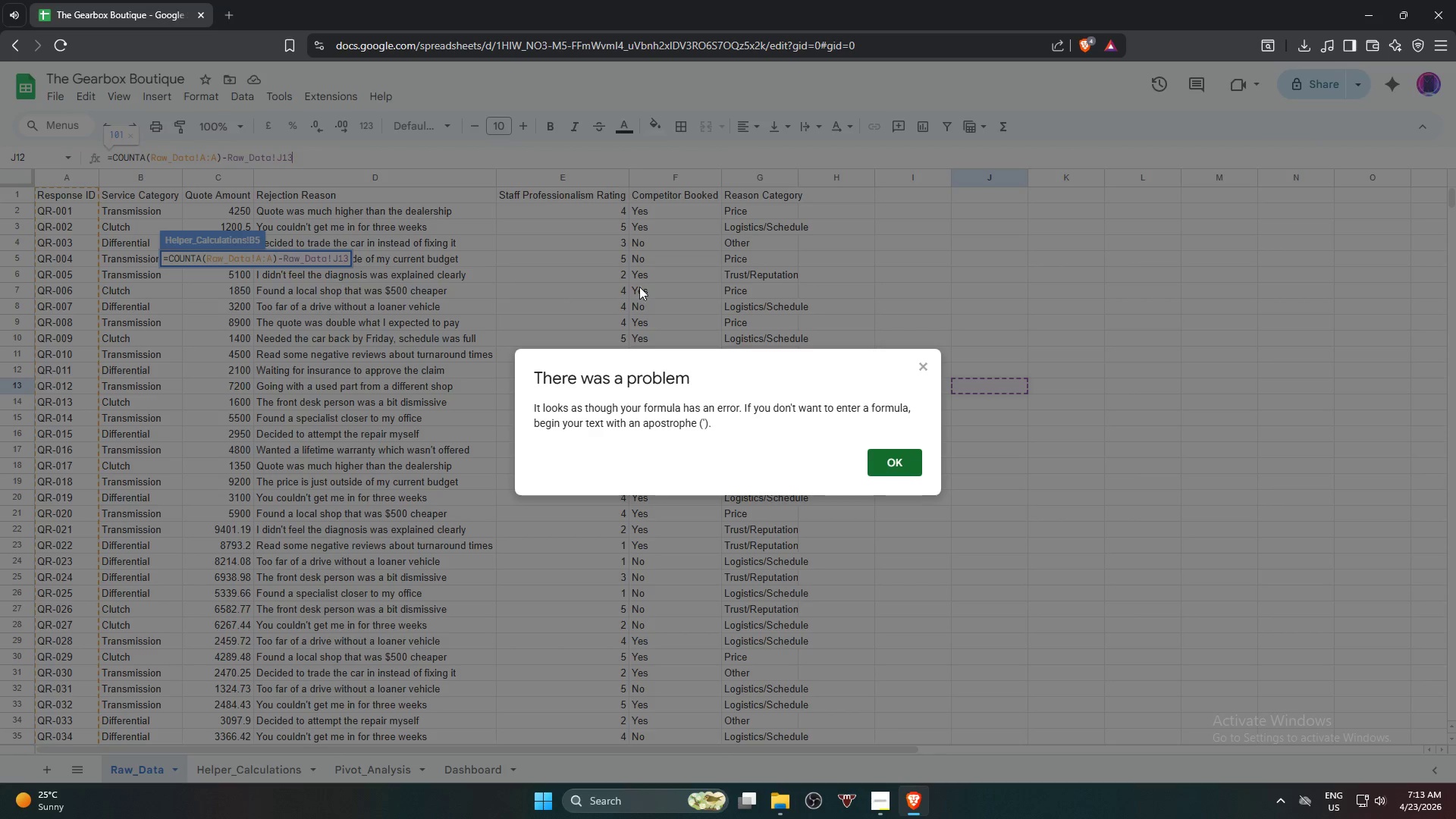 
left_click([923, 368])
 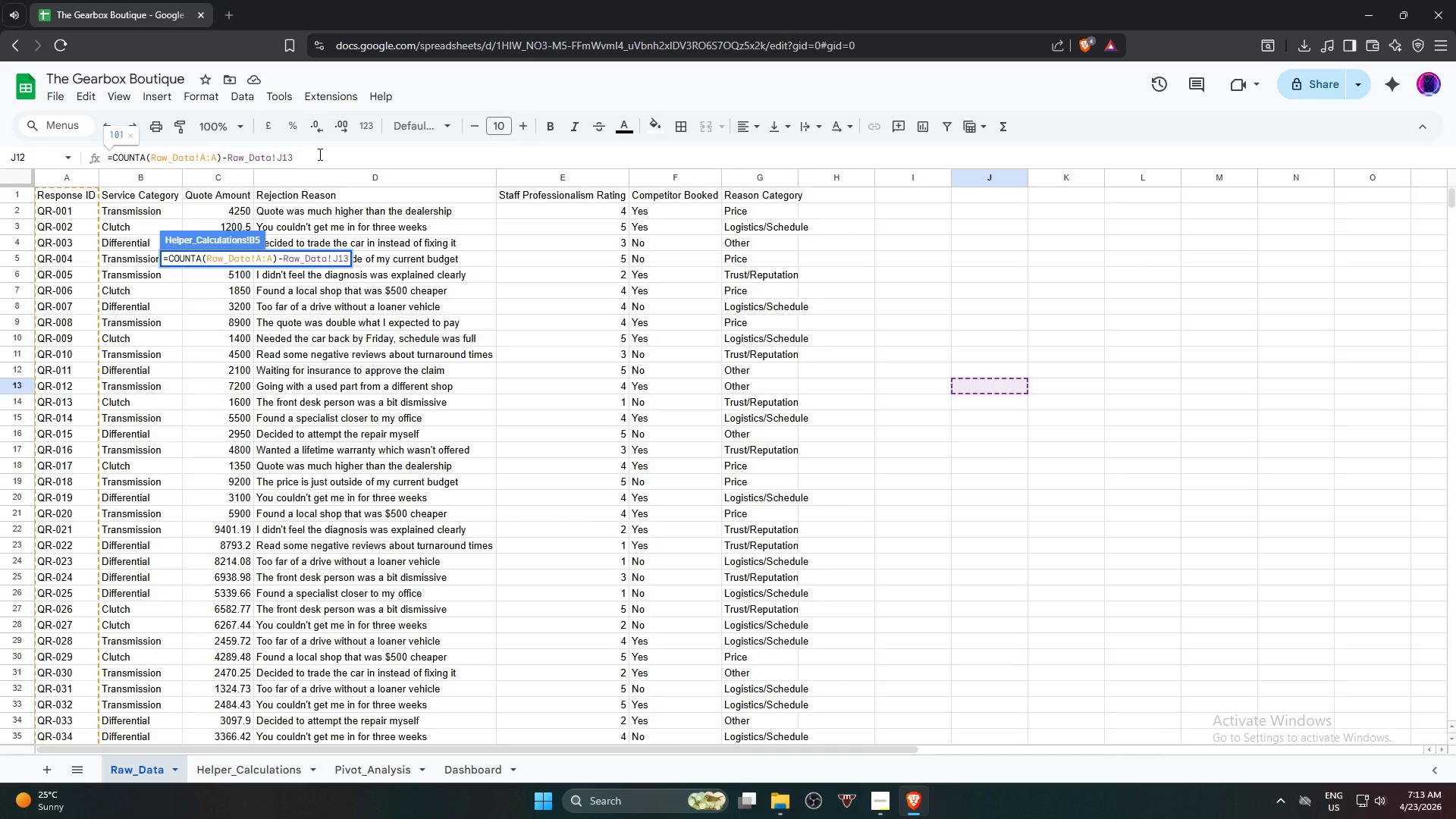 
hold_key(key=Backspace, duration=0.77)
 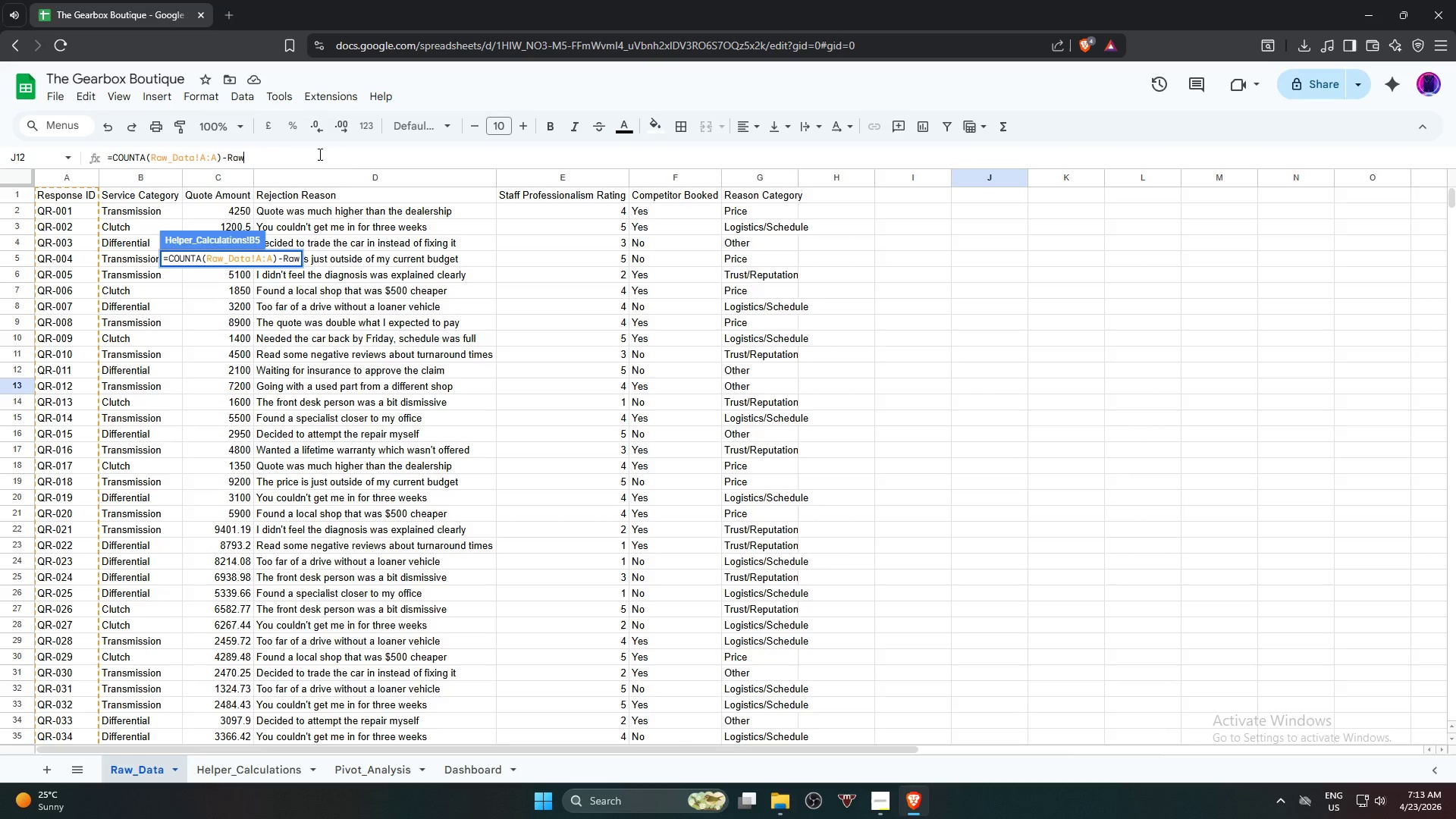 
key(Backspace)
 